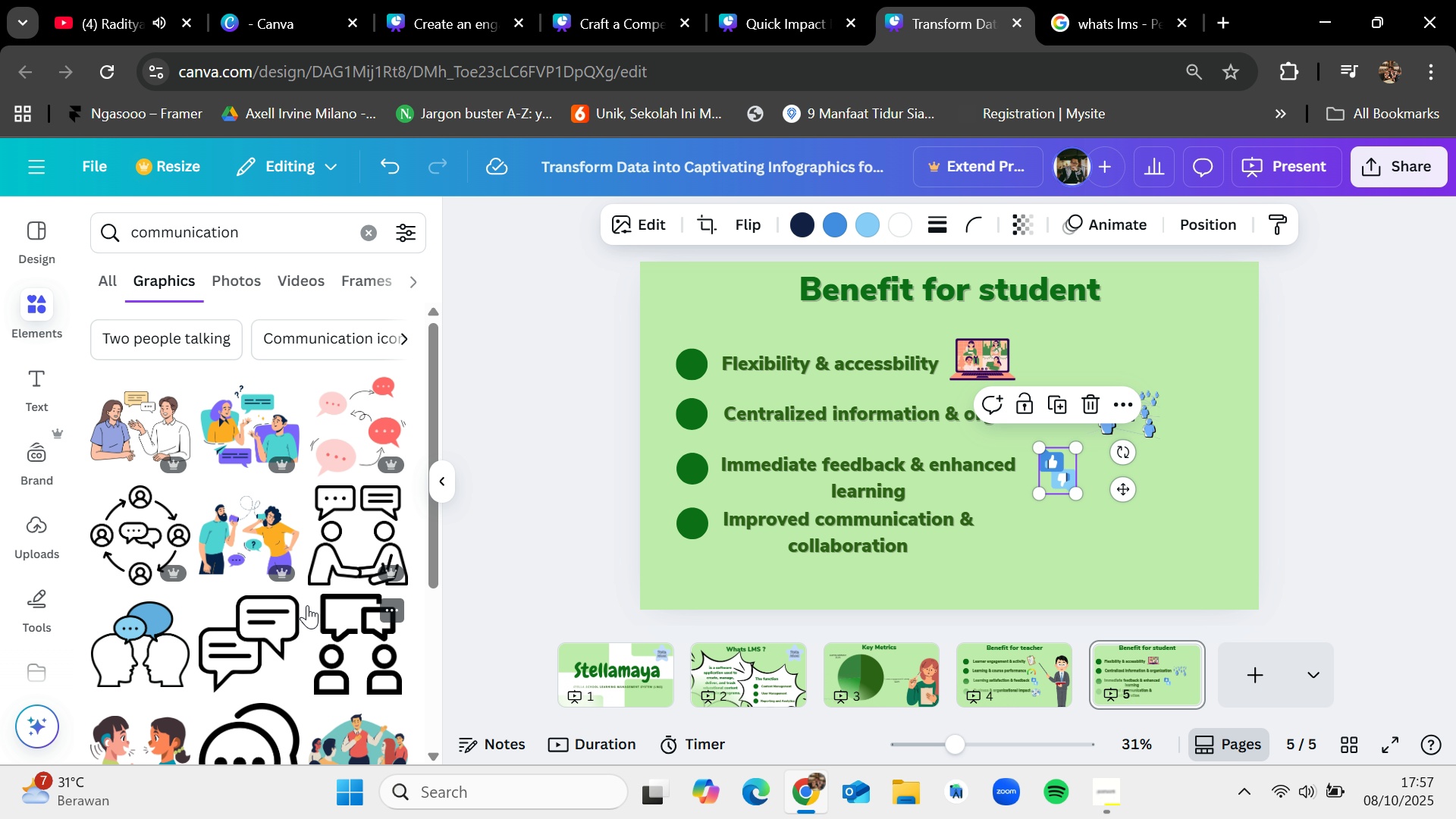 
scroll: coordinate [307, 605], scroll_direction: down, amount: 1.0
 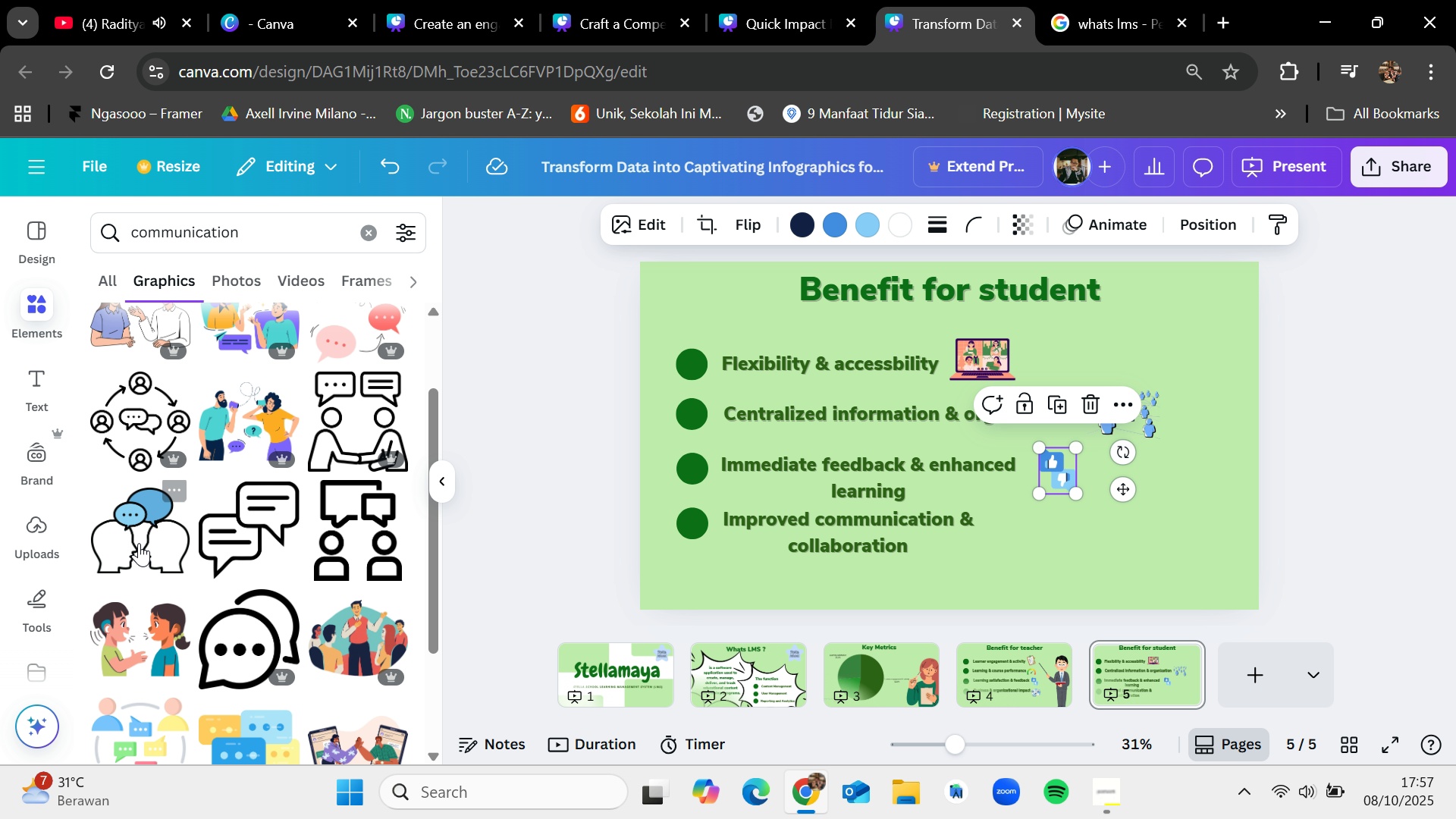 
left_click_drag(start_coordinate=[139, 542], to_coordinate=[978, 521])
 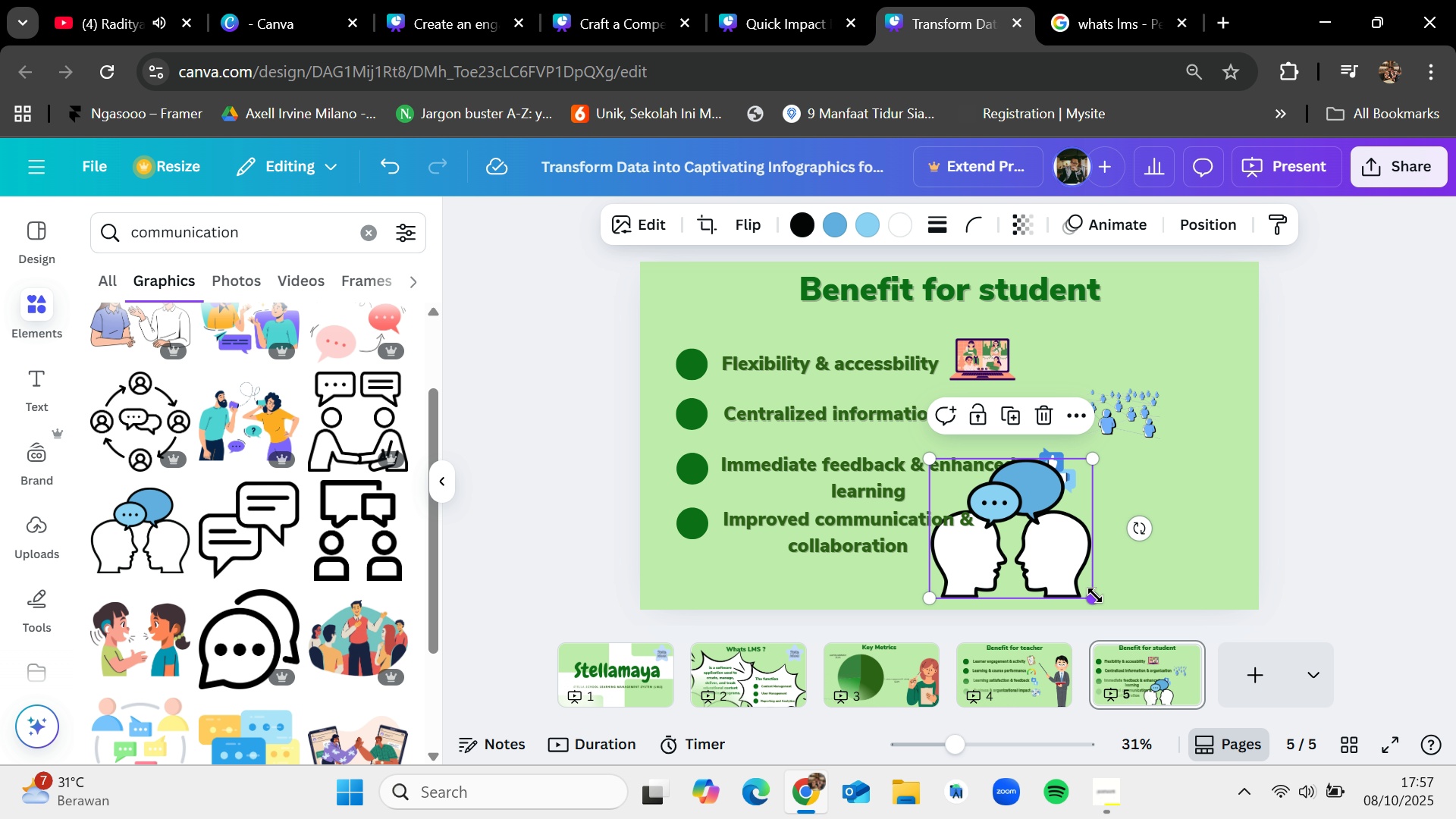 
left_click_drag(start_coordinate=[1094, 594], to_coordinate=[993, 526])
 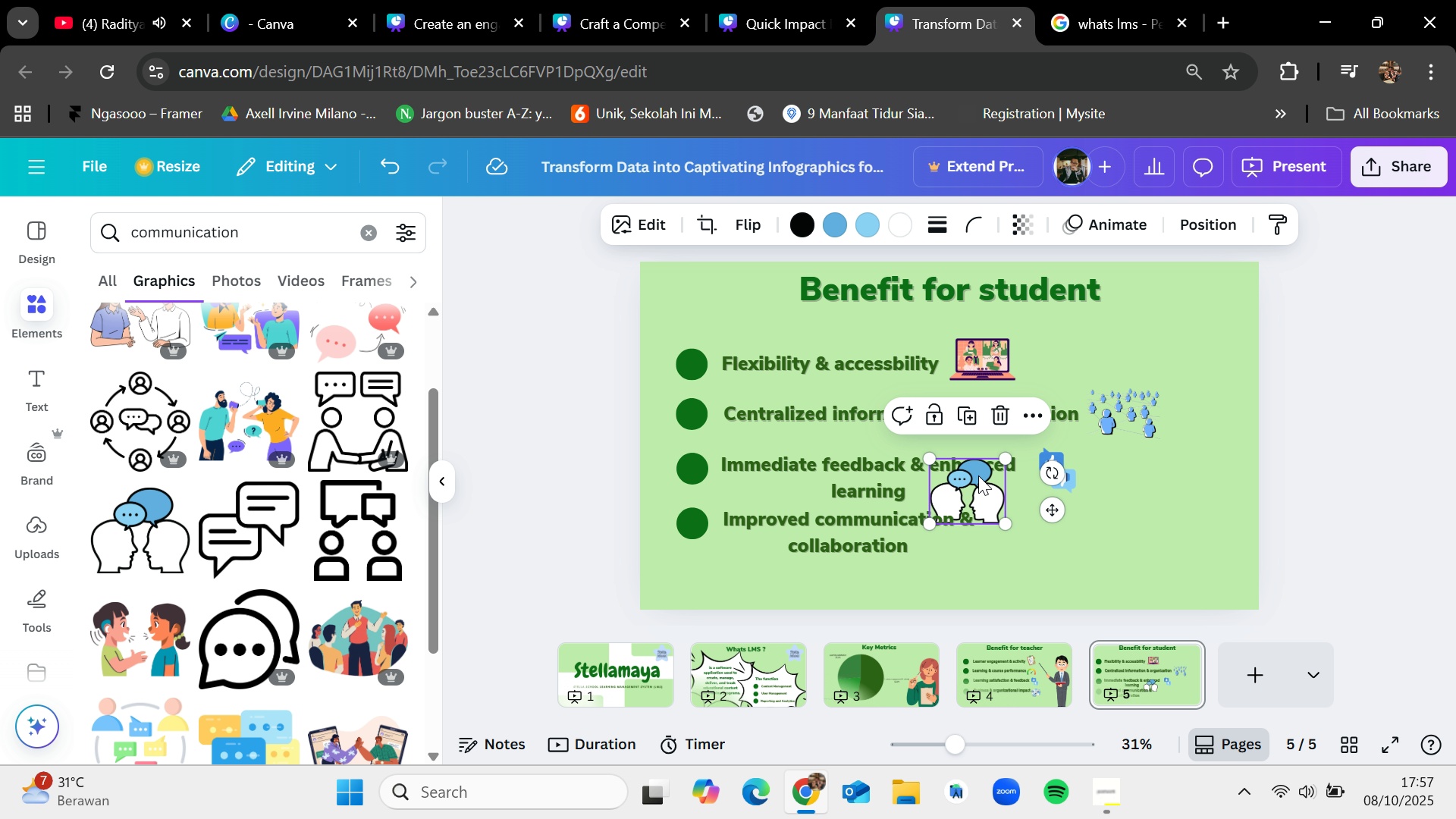 
left_click_drag(start_coordinate=[978, 473], to_coordinate=[1037, 512])
 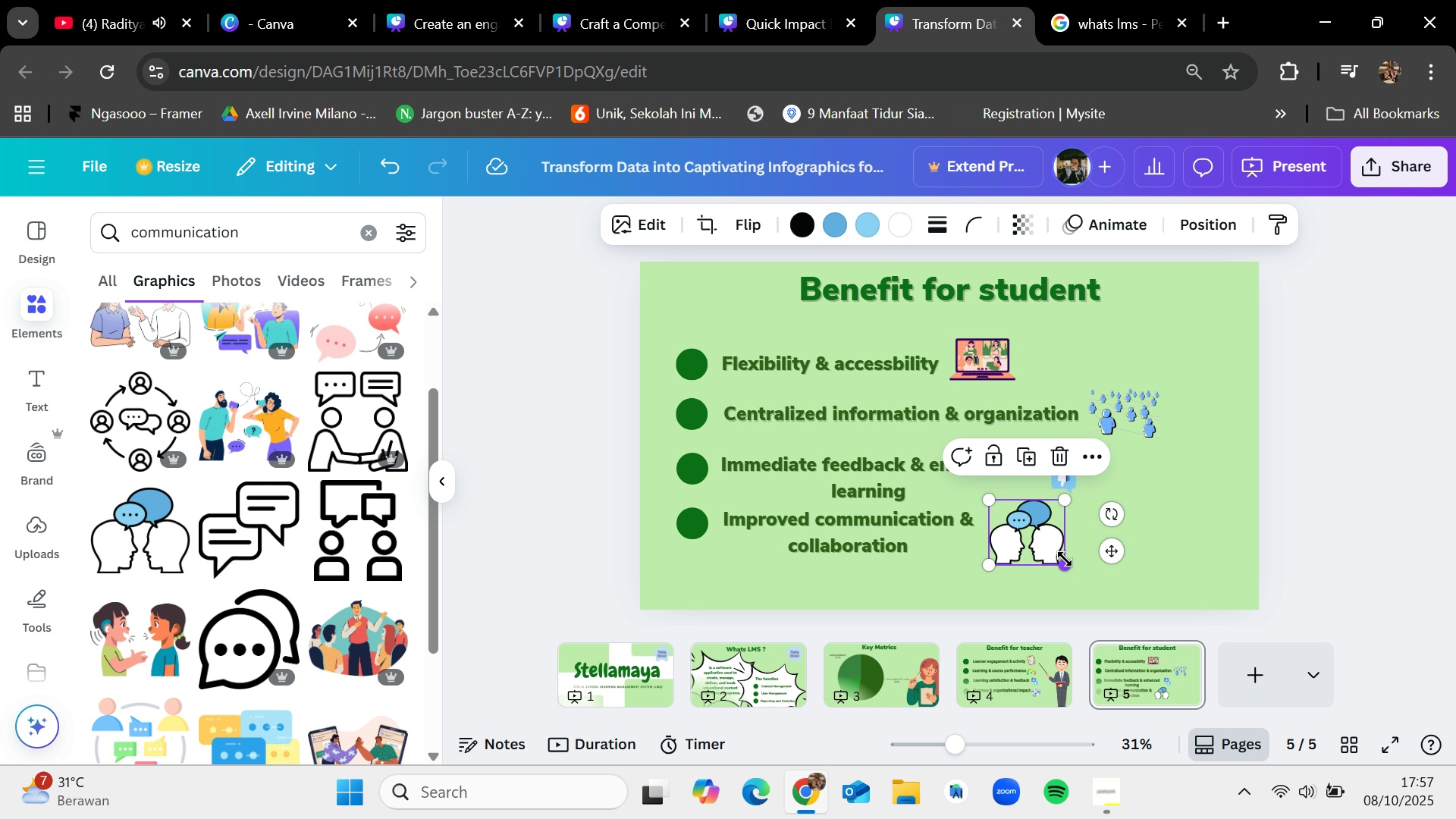 
left_click_drag(start_coordinate=[1065, 558], to_coordinate=[1034, 540])
 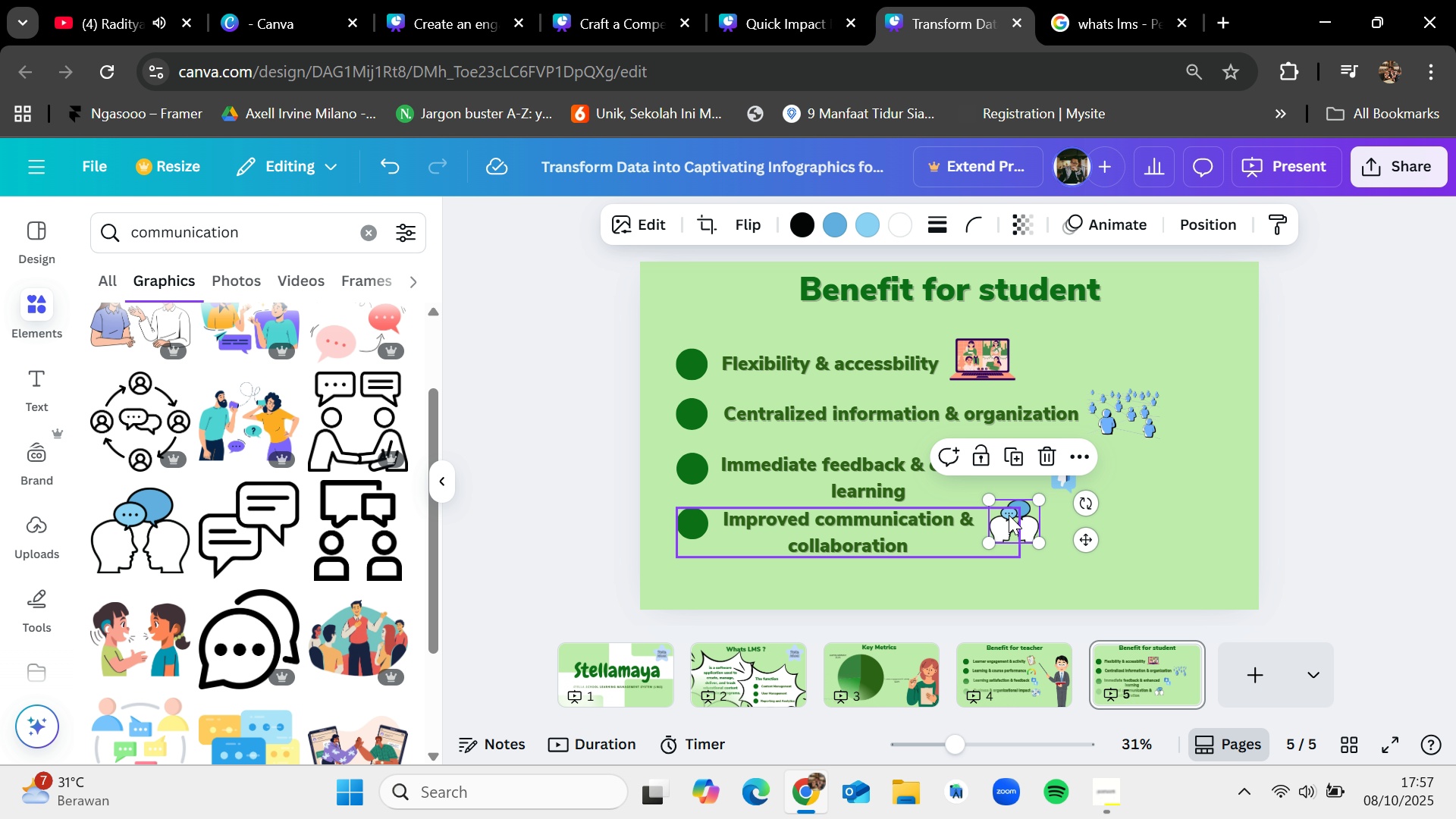 
left_click_drag(start_coordinate=[1009, 514], to_coordinate=[1016, 521])
 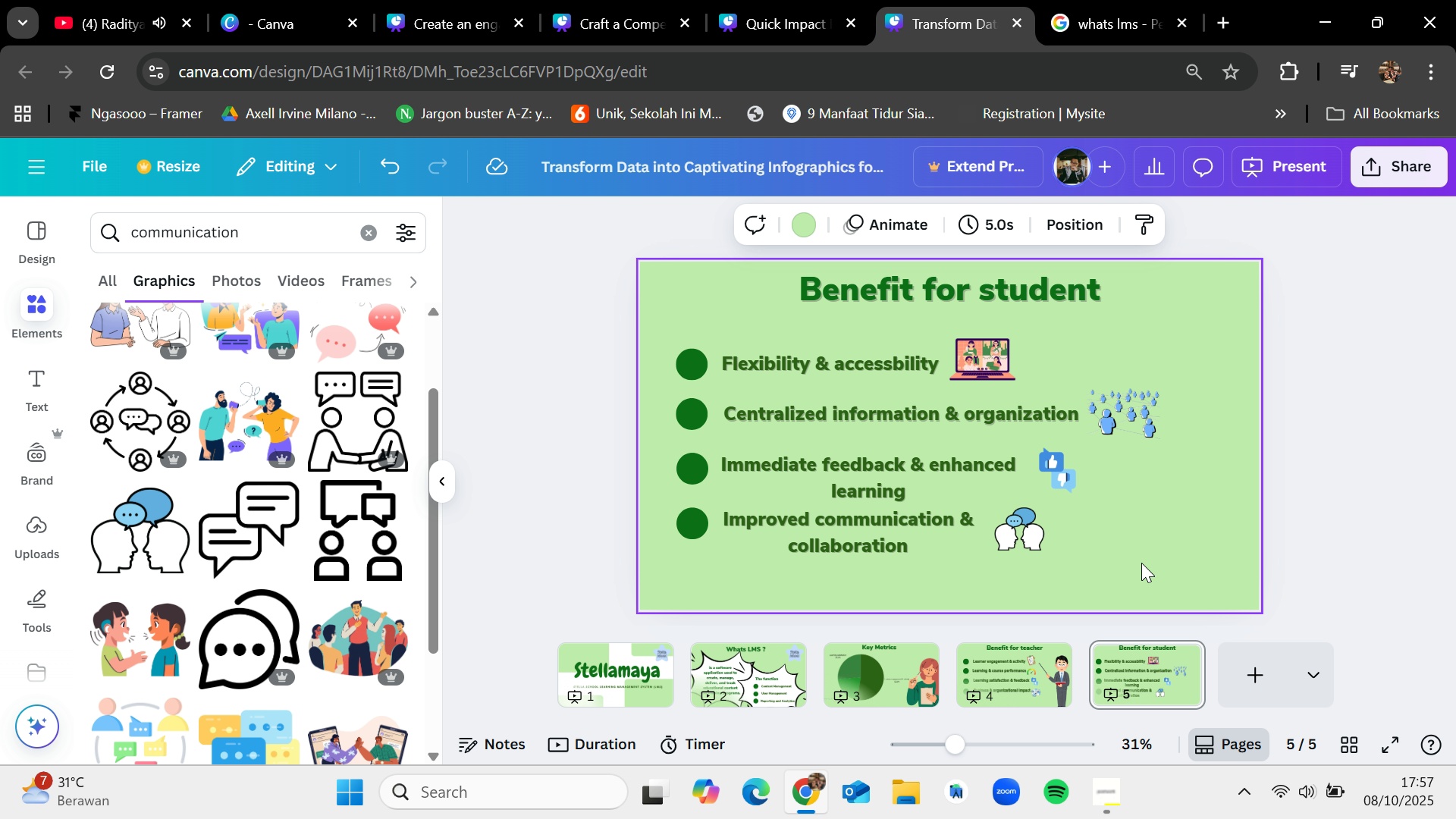 
left_click_drag(start_coordinate=[1141, 561], to_coordinate=[677, 356])
 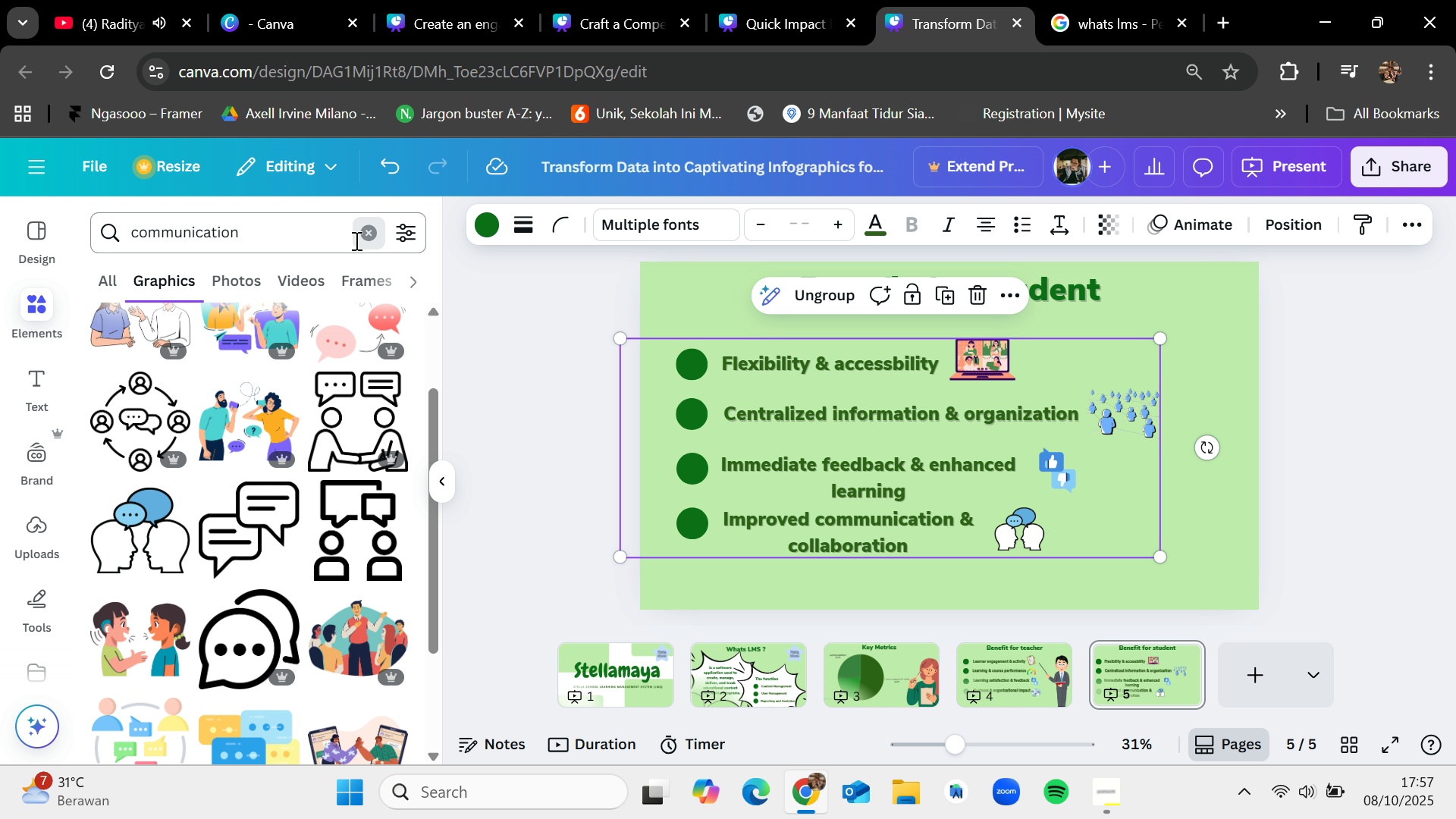 
type(student)
 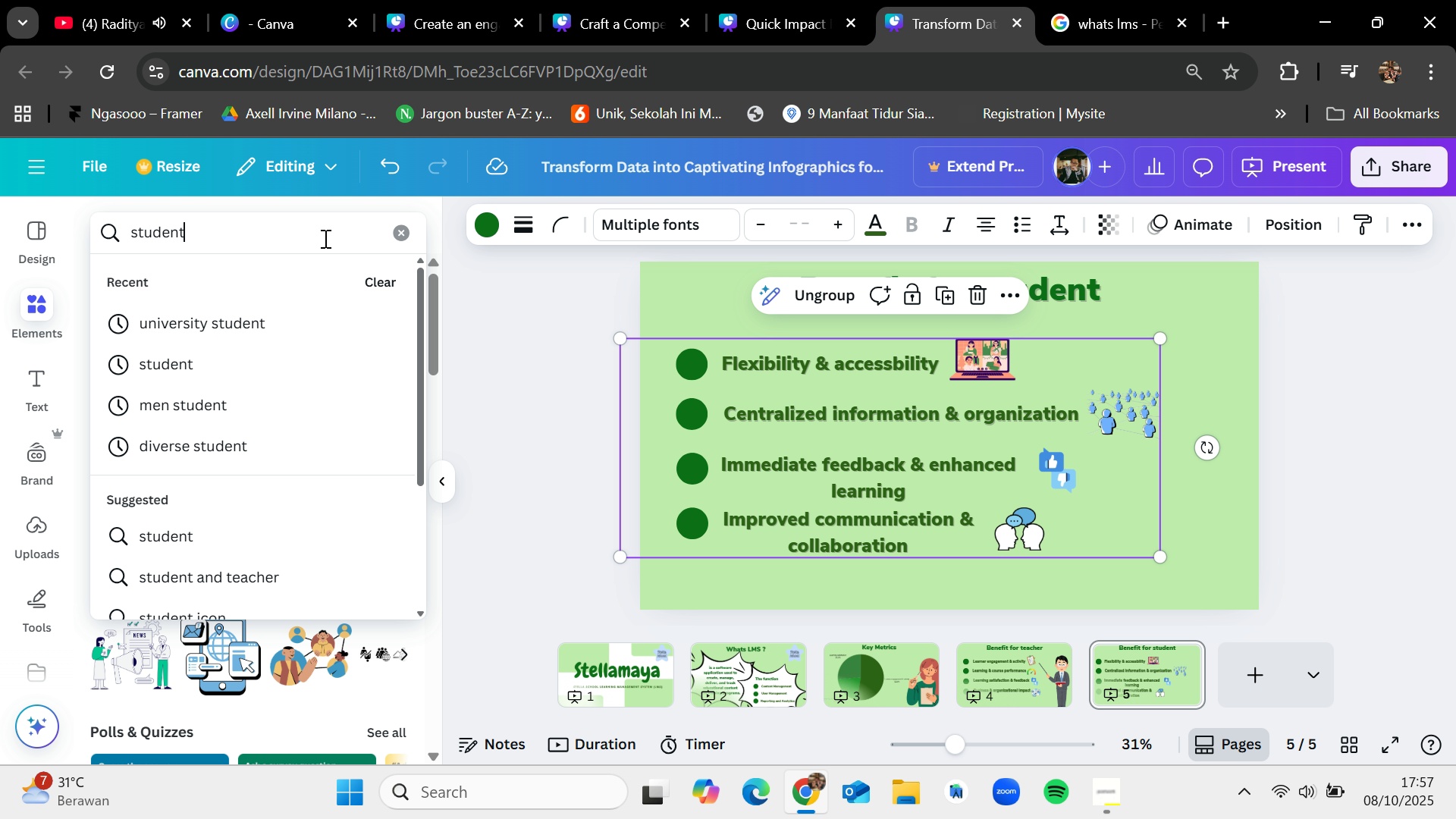 
key(Enter)
 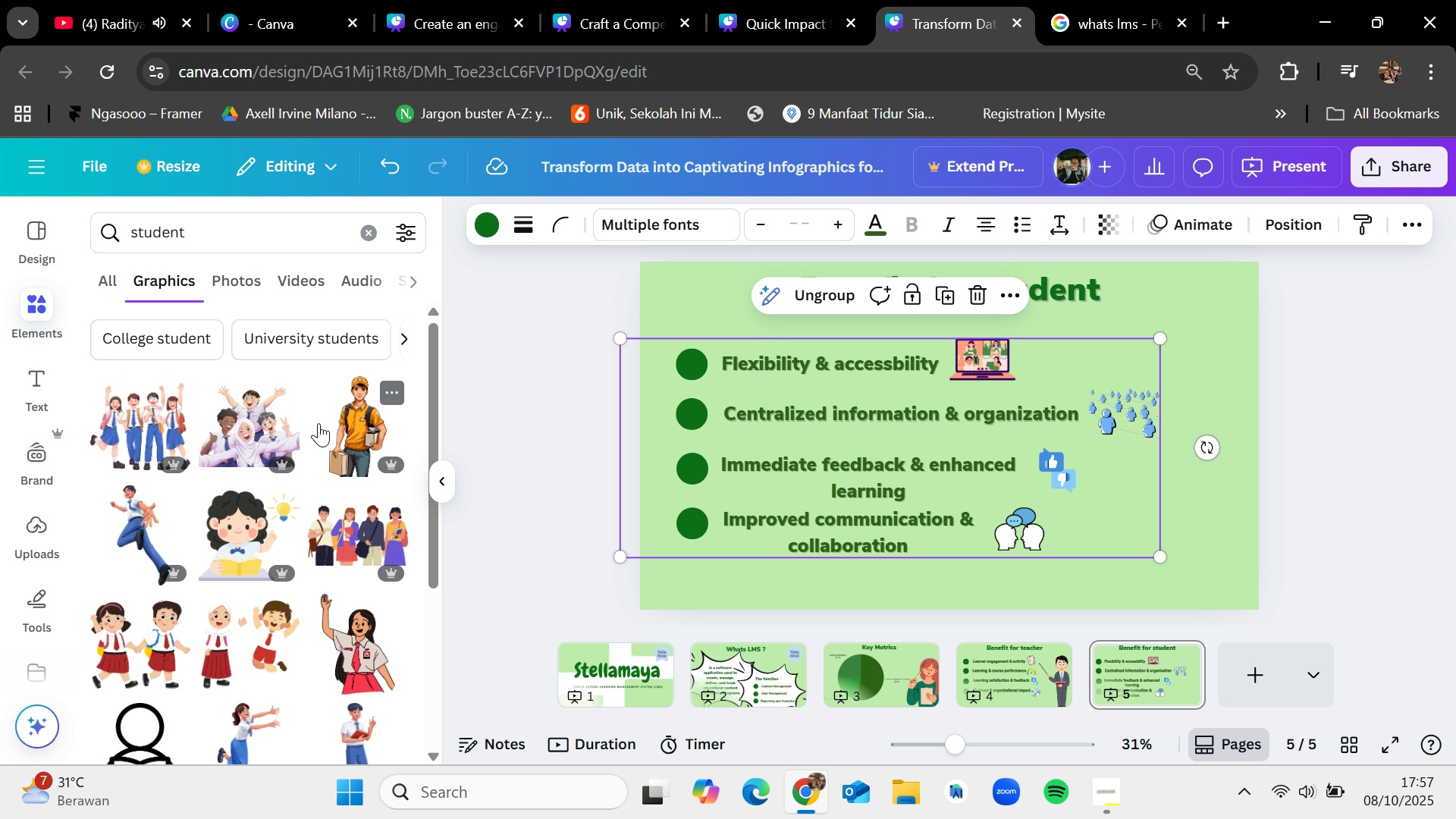 
wait(5.67)
 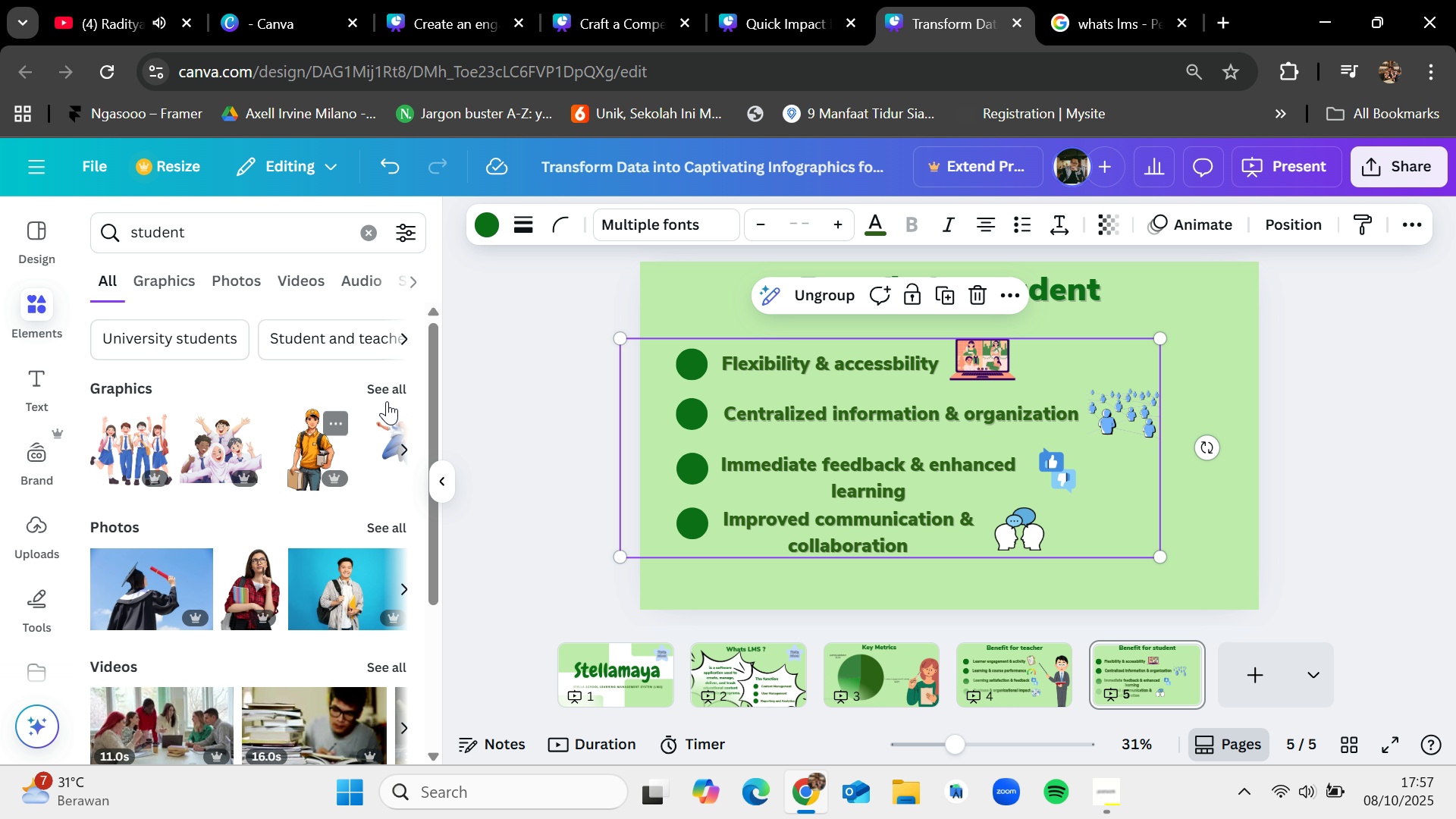 
scroll: coordinate [246, 592], scroll_direction: down, amount: 5.0
 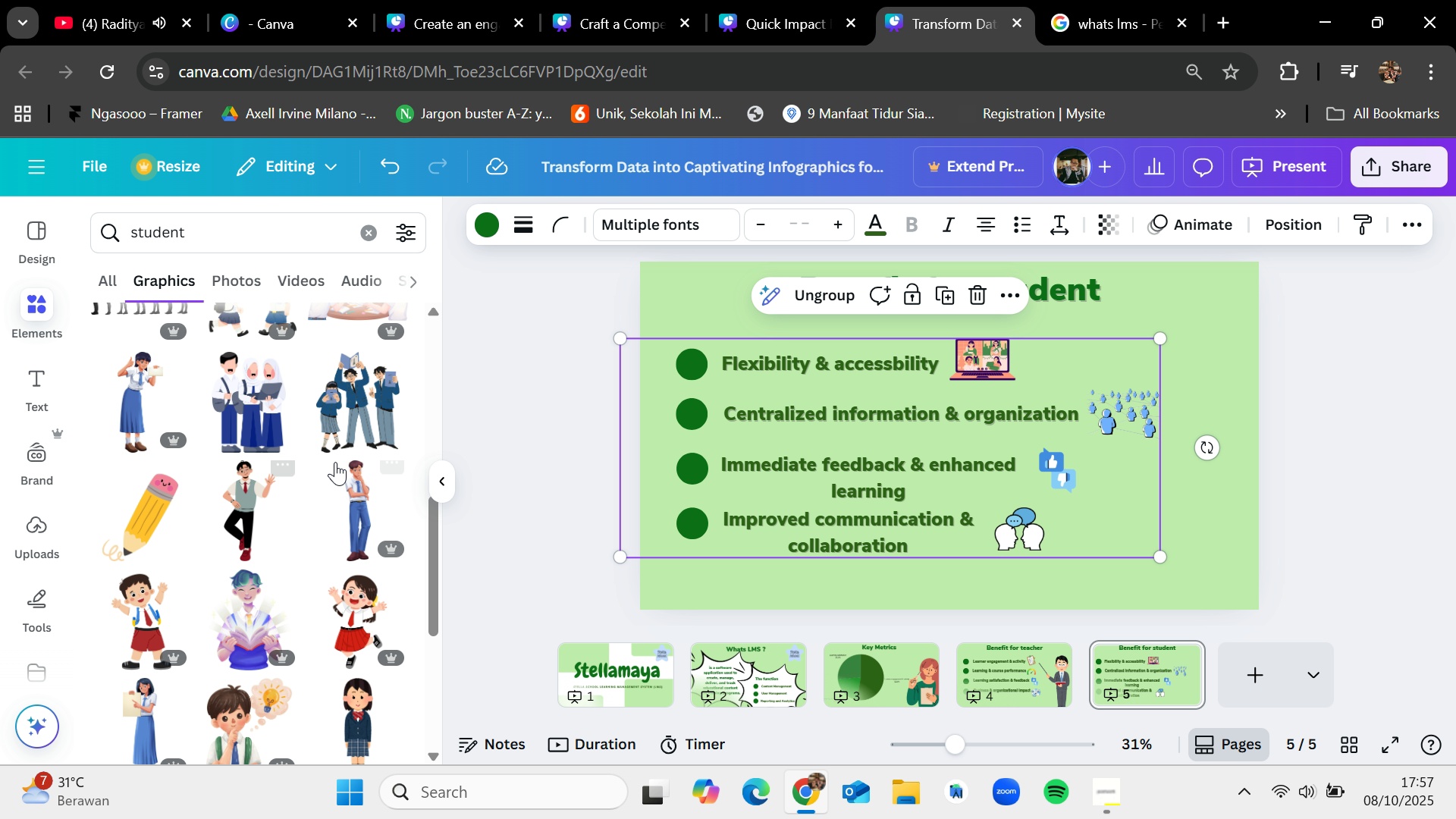 
left_click_drag(start_coordinate=[342, 419], to_coordinate=[1145, 440])
 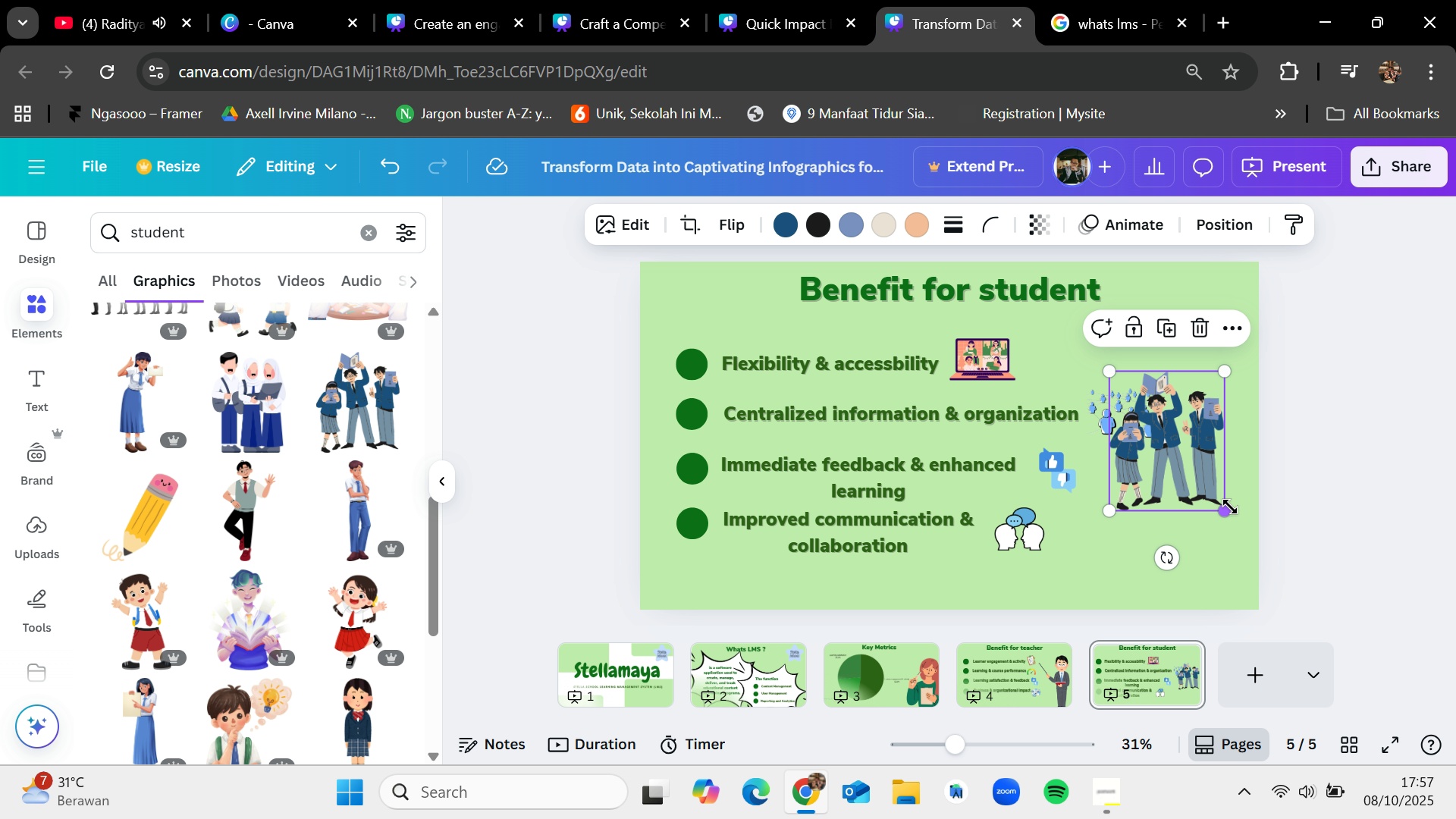 
left_click_drag(start_coordinate=[1228, 510], to_coordinate=[1313, 676])
 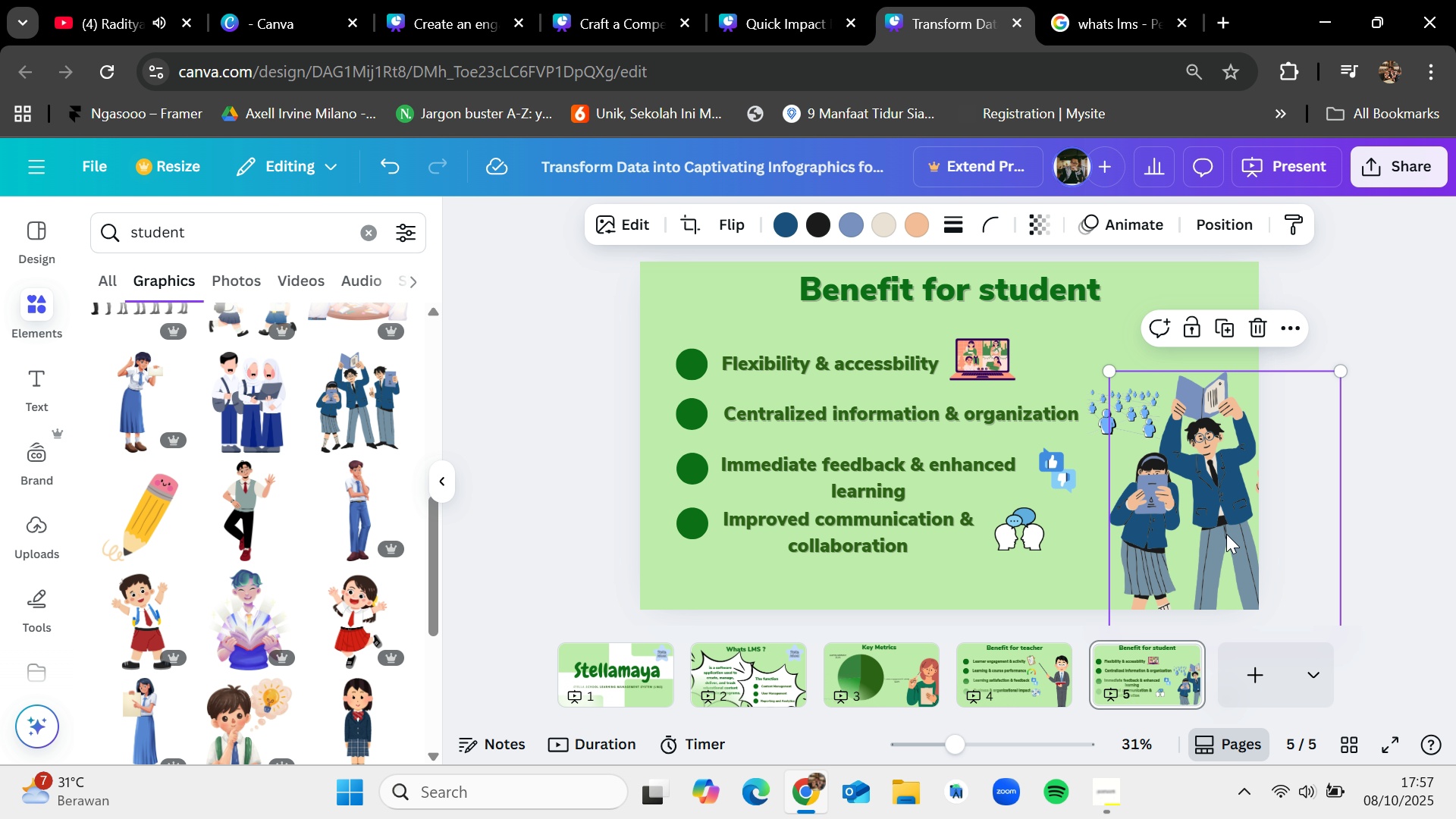 
left_click_drag(start_coordinate=[1226, 534], to_coordinate=[1158, 514])
 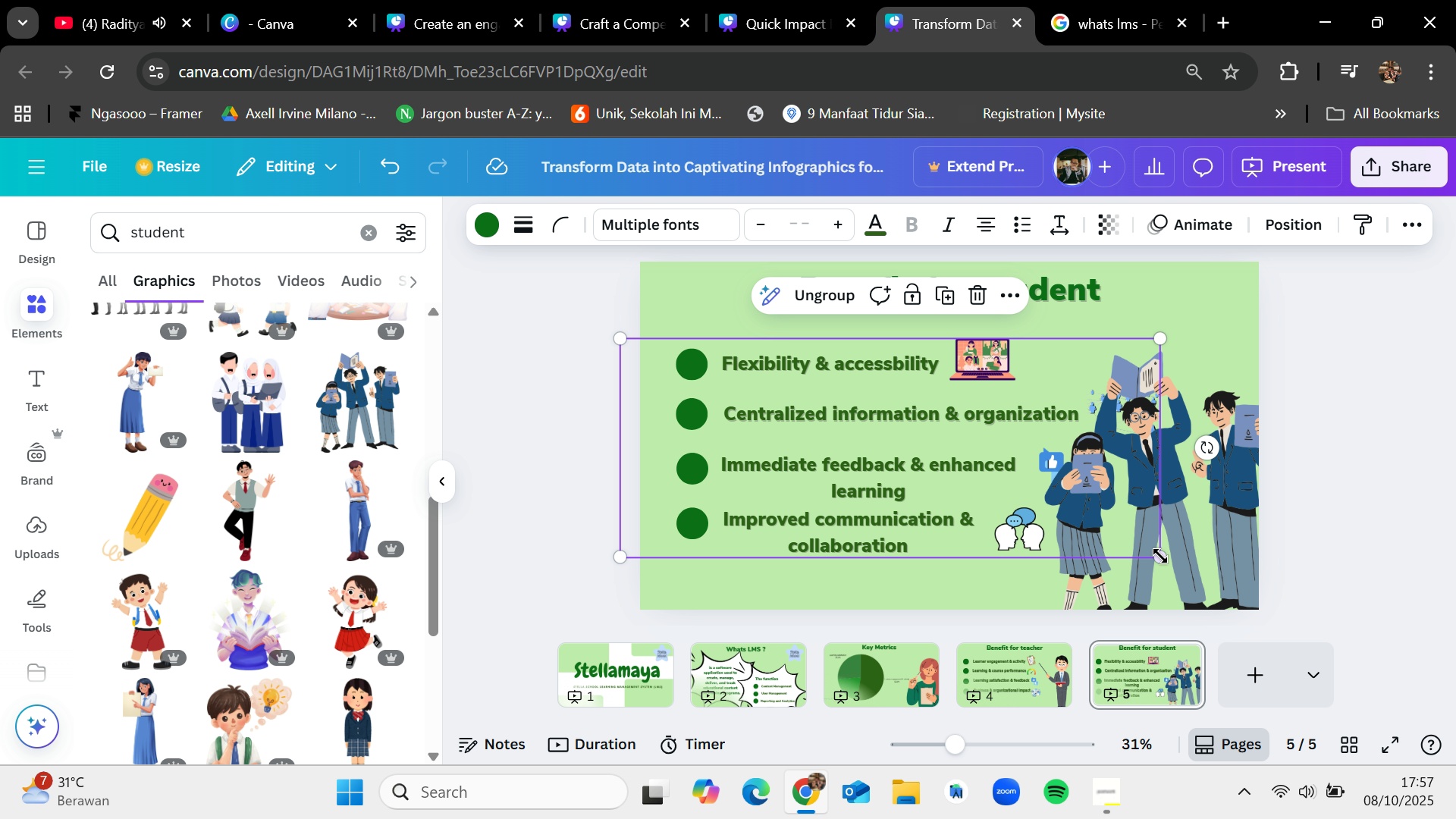 
left_click_drag(start_coordinate=[1163, 556], to_coordinate=[1057, 521])
 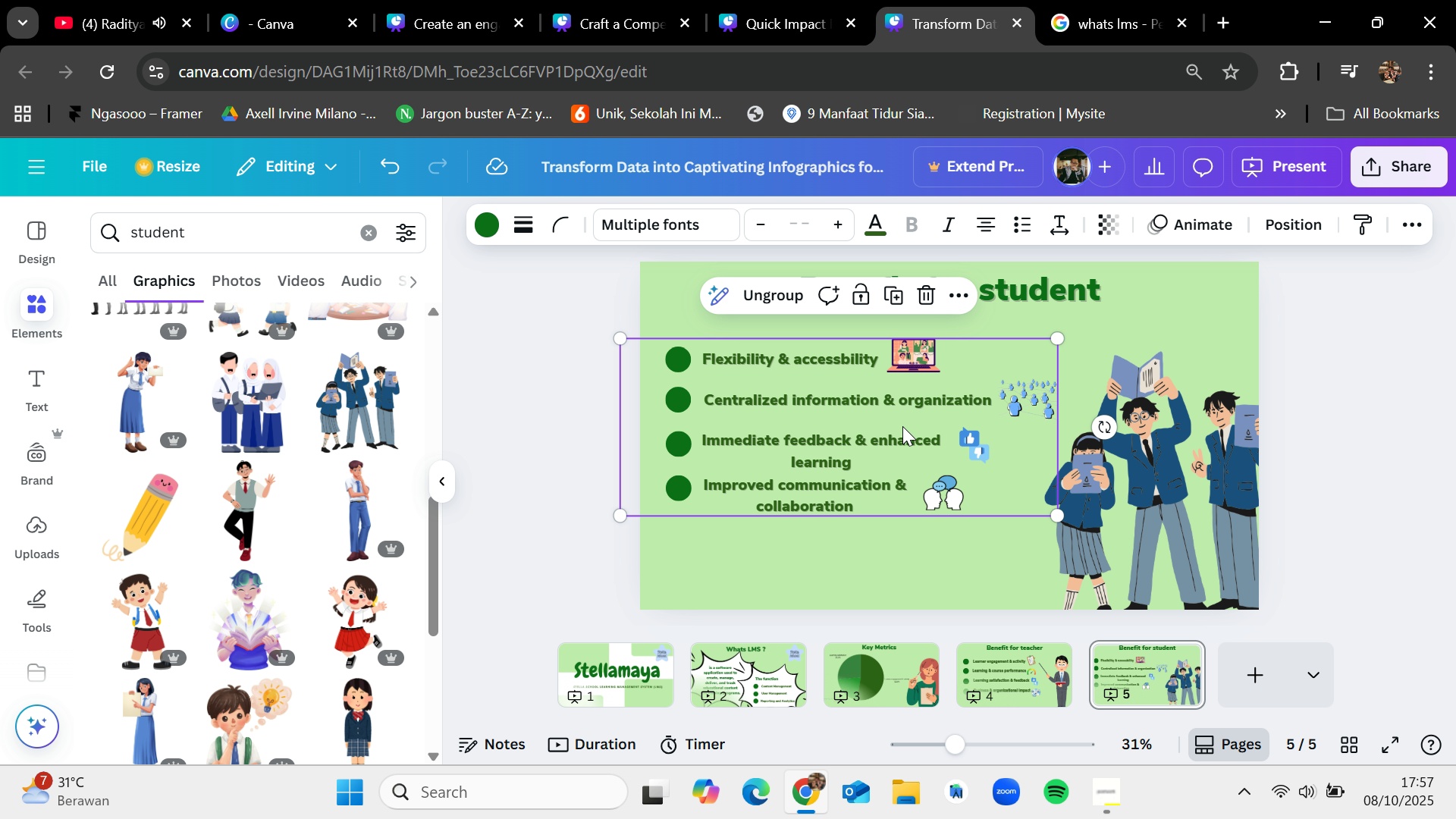 
left_click_drag(start_coordinate=[902, 423], to_coordinate=[887, 457])
 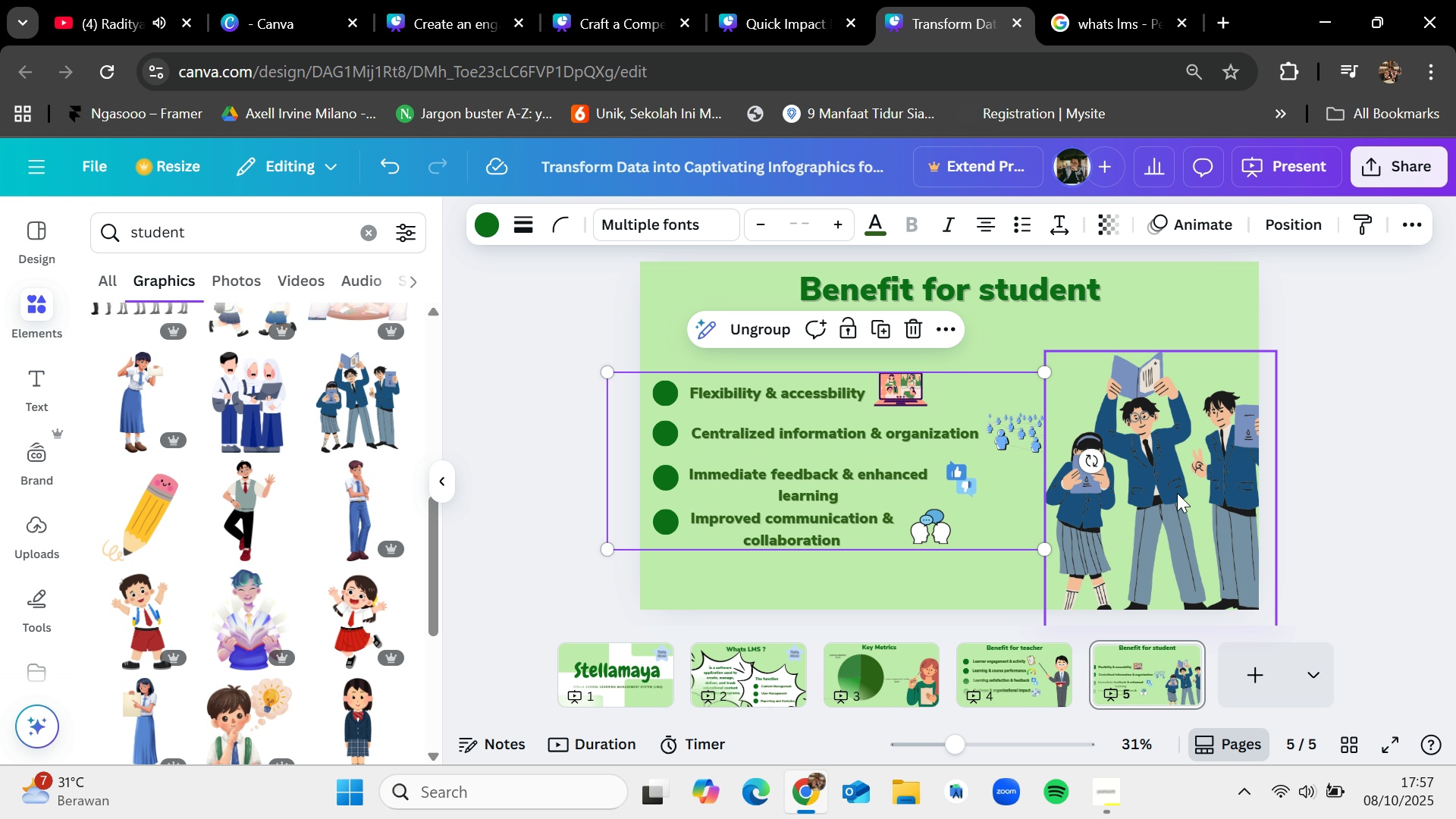 
left_click_drag(start_coordinate=[1178, 492], to_coordinate=[1171, 484])
 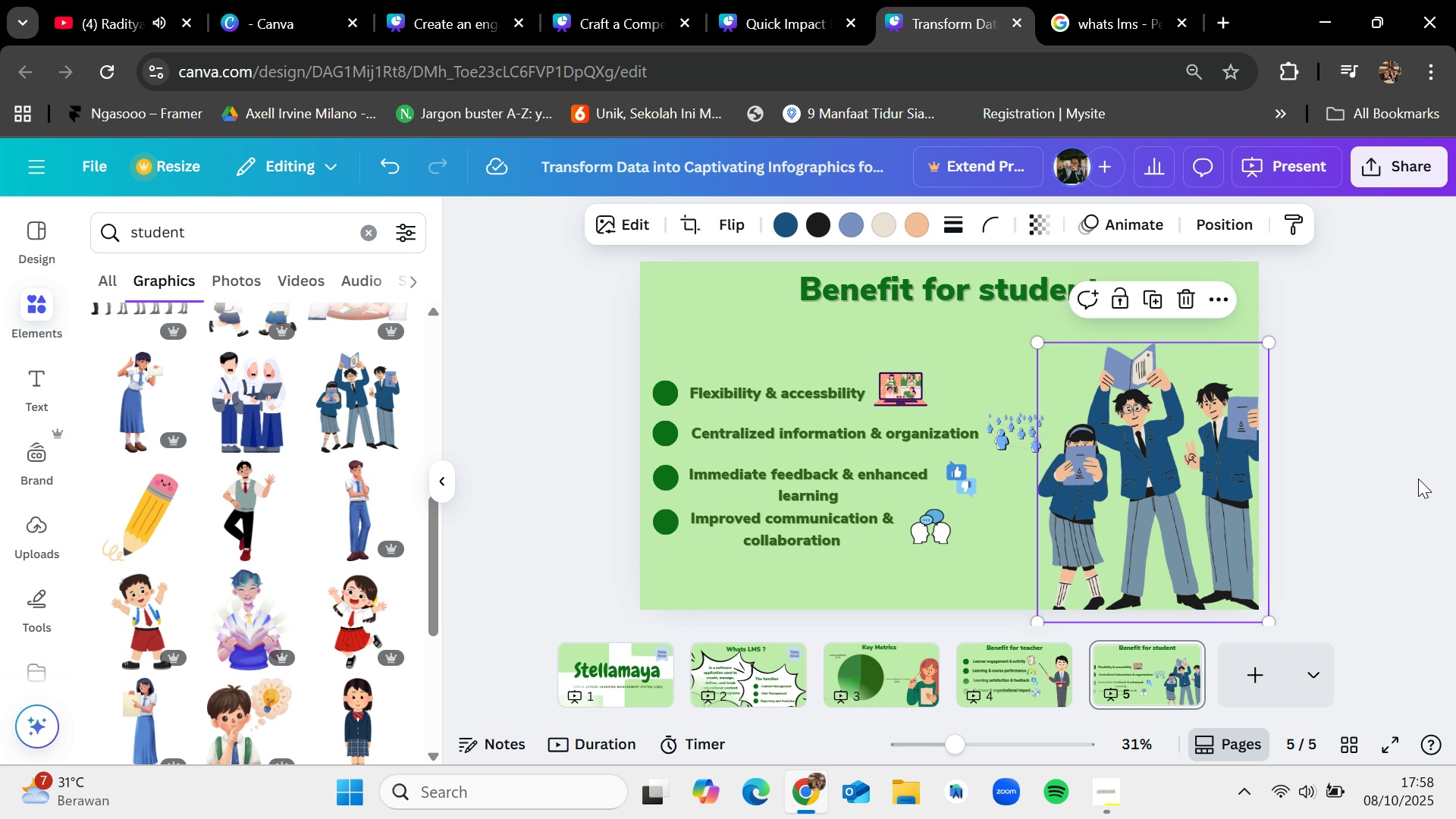 
left_click([1418, 479])
 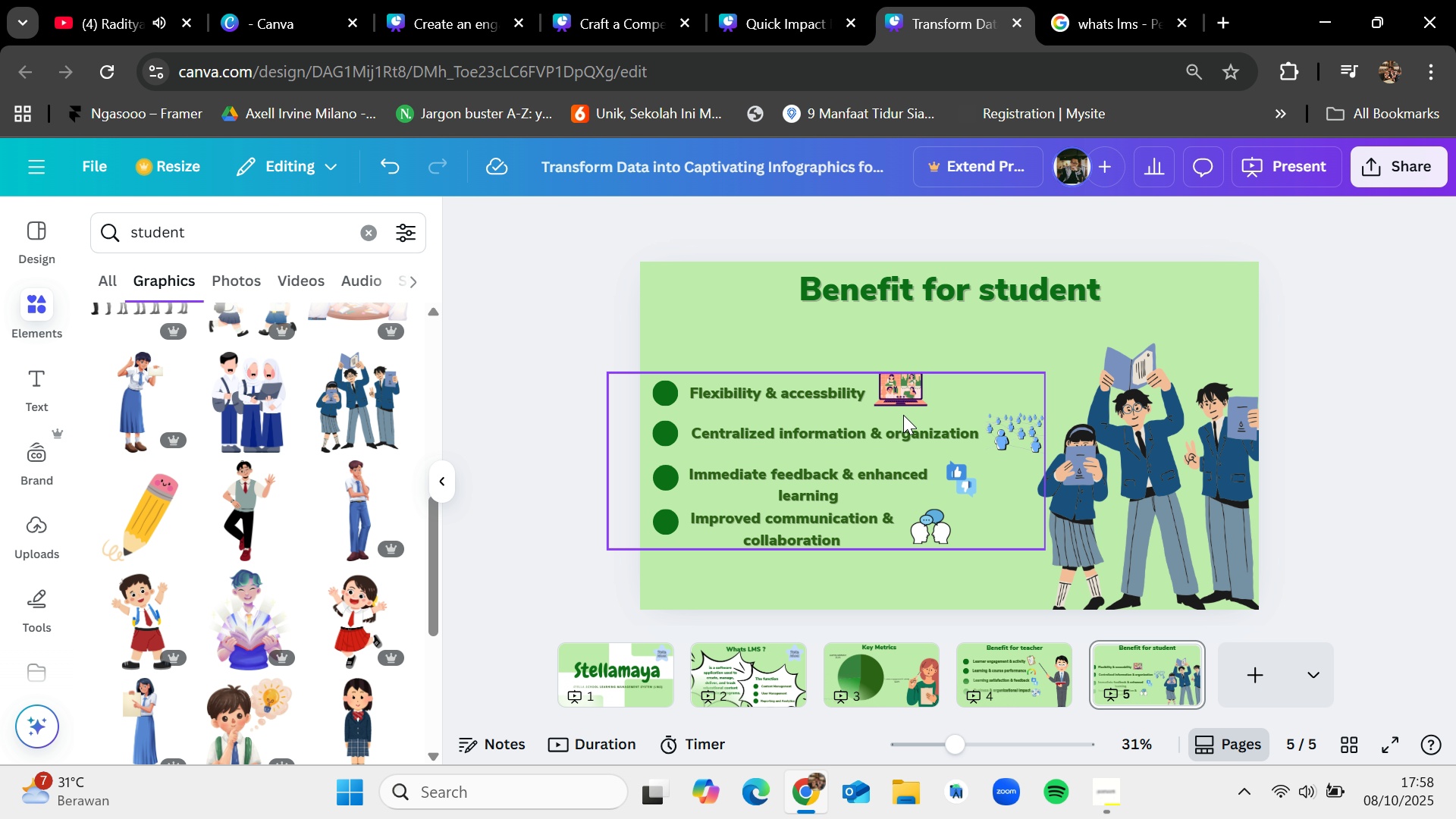 
left_click([829, 425])
 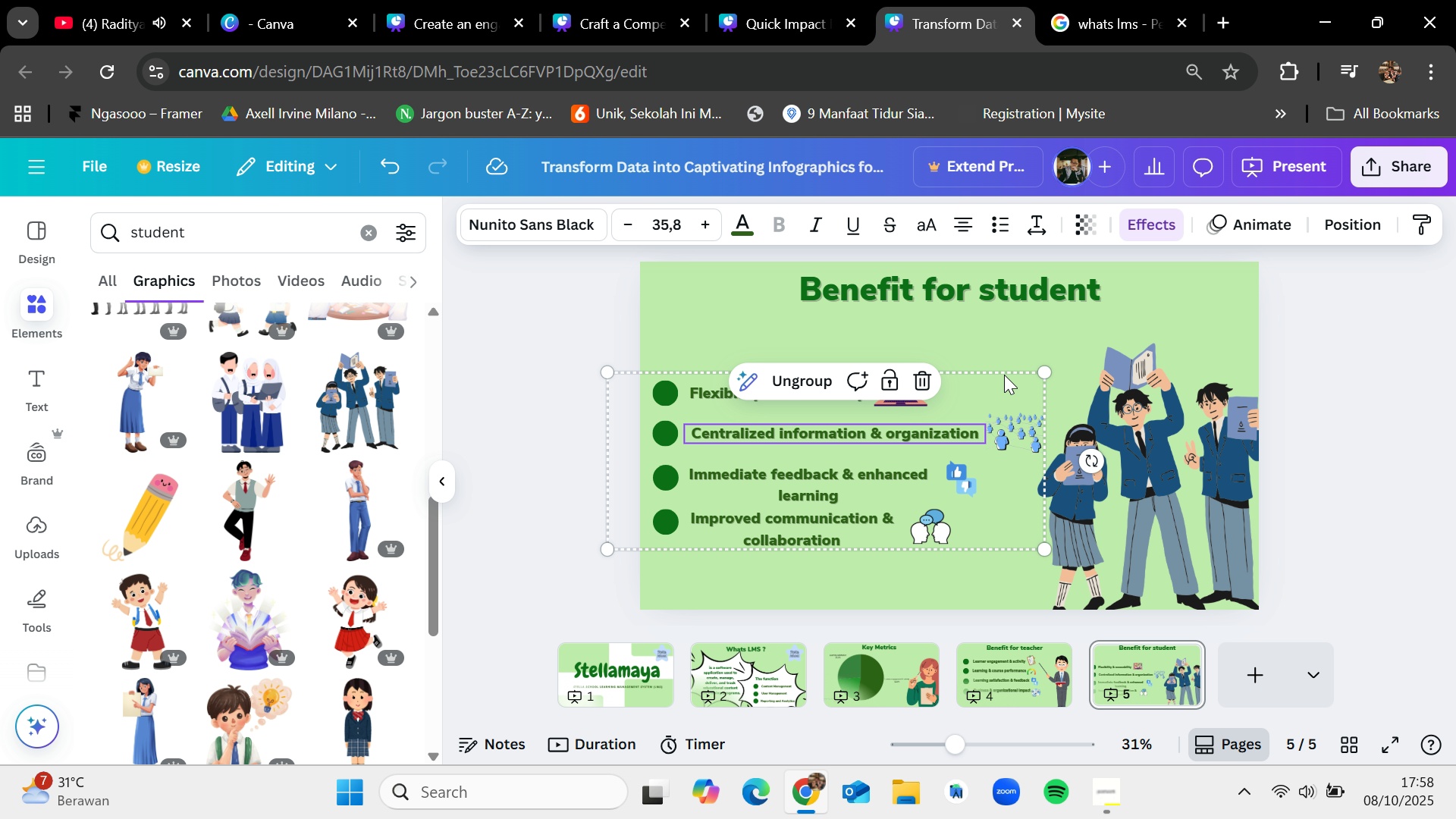 
left_click_drag(start_coordinate=[1040, 372], to_coordinate=[1092, 357])
 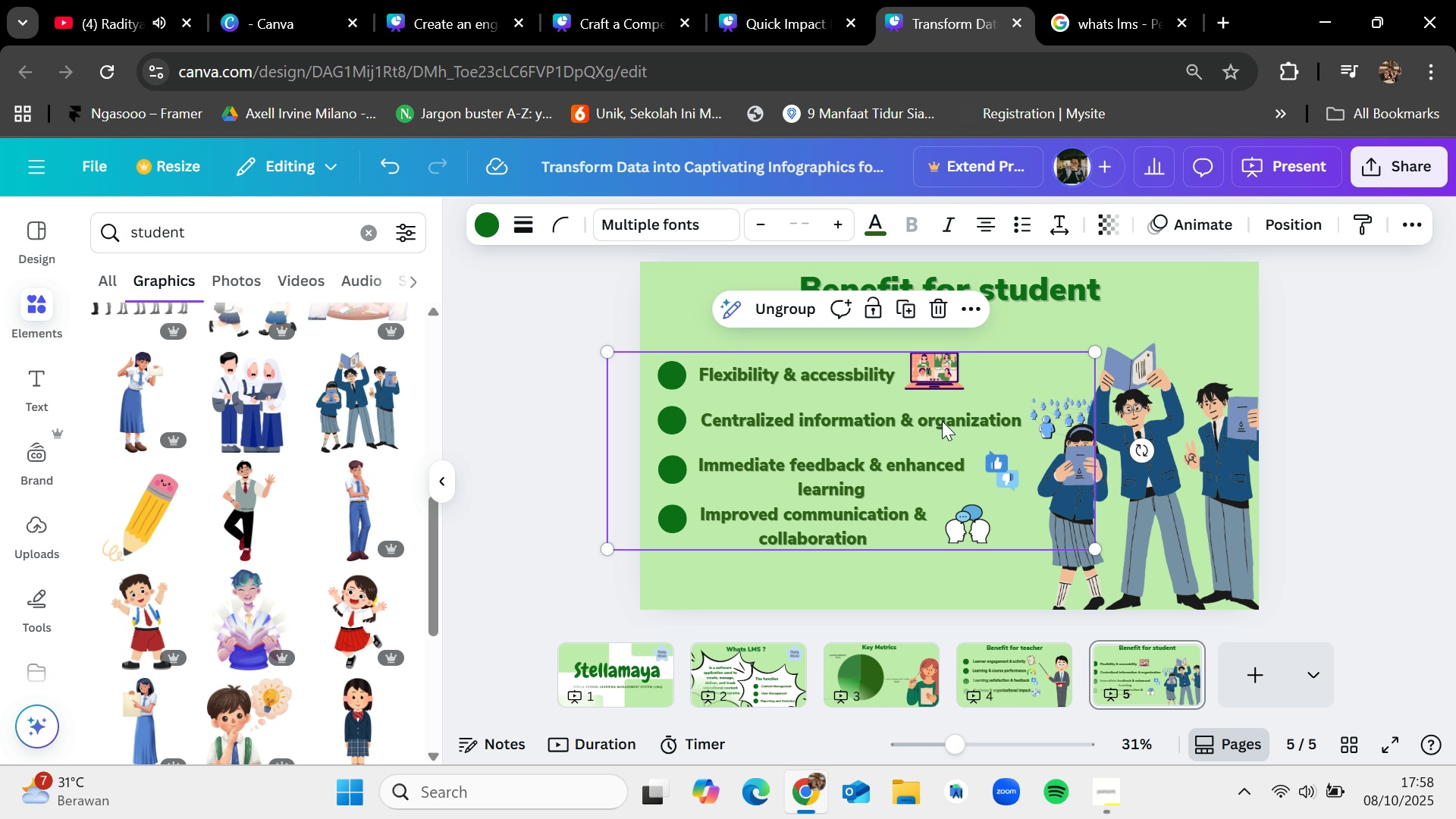 
left_click_drag(start_coordinate=[942, 419], to_coordinate=[925, 417])
 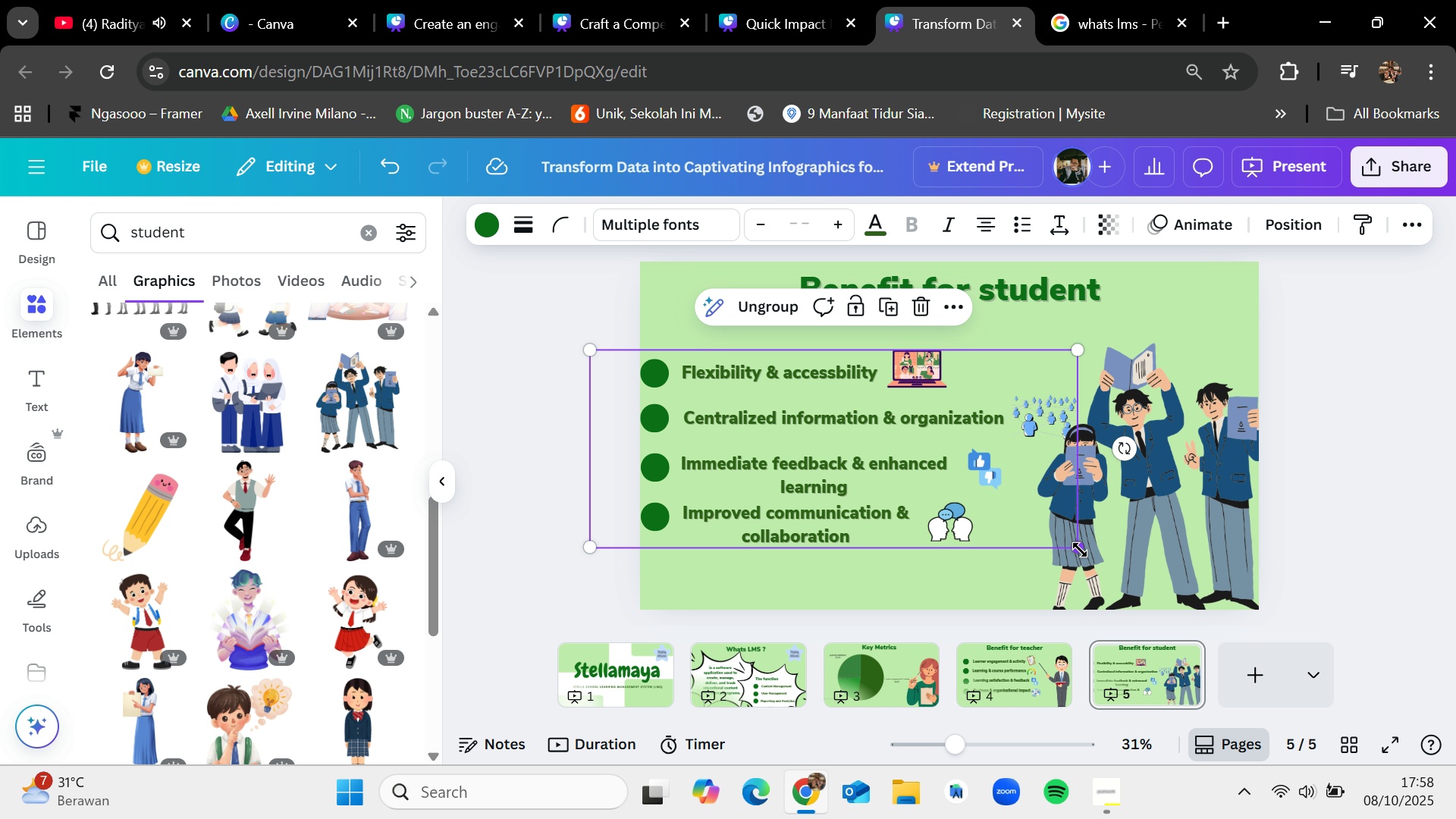 
left_click_drag(start_coordinate=[830, 427], to_coordinate=[830, 439])
 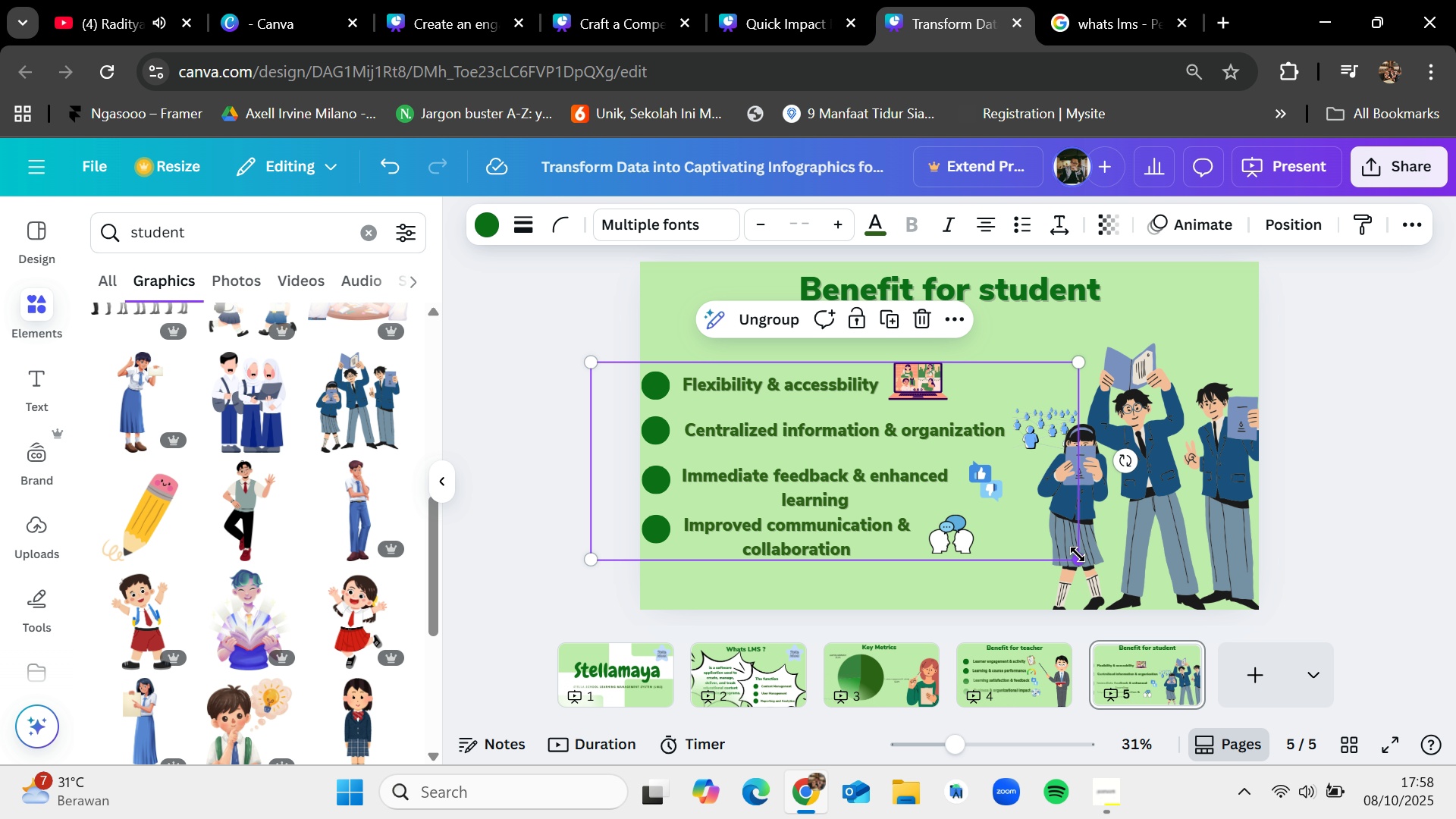 
left_click_drag(start_coordinate=[1078, 554], to_coordinate=[1050, 545])
 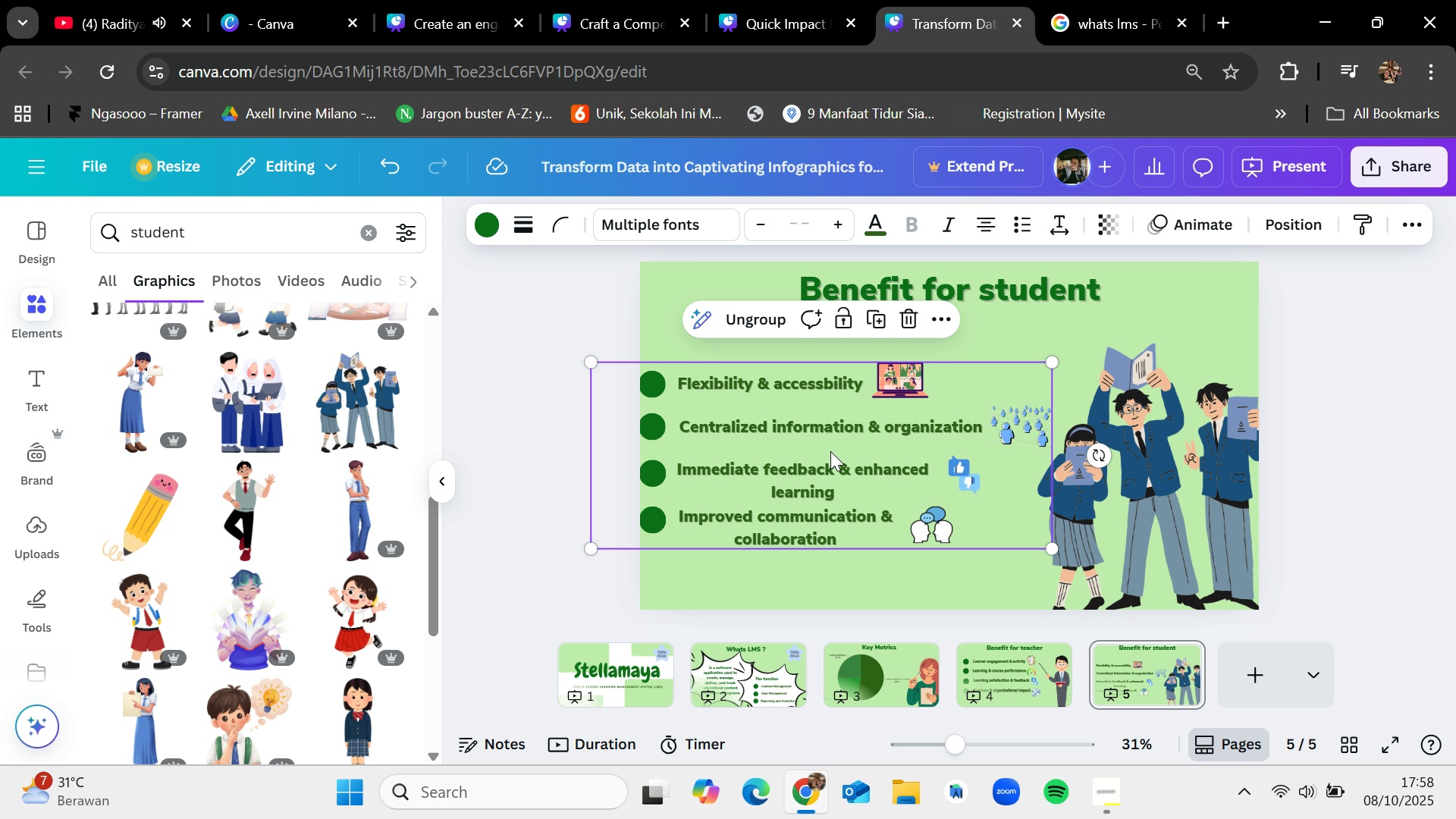 
left_click_drag(start_coordinate=[830, 451], to_coordinate=[839, 456])
 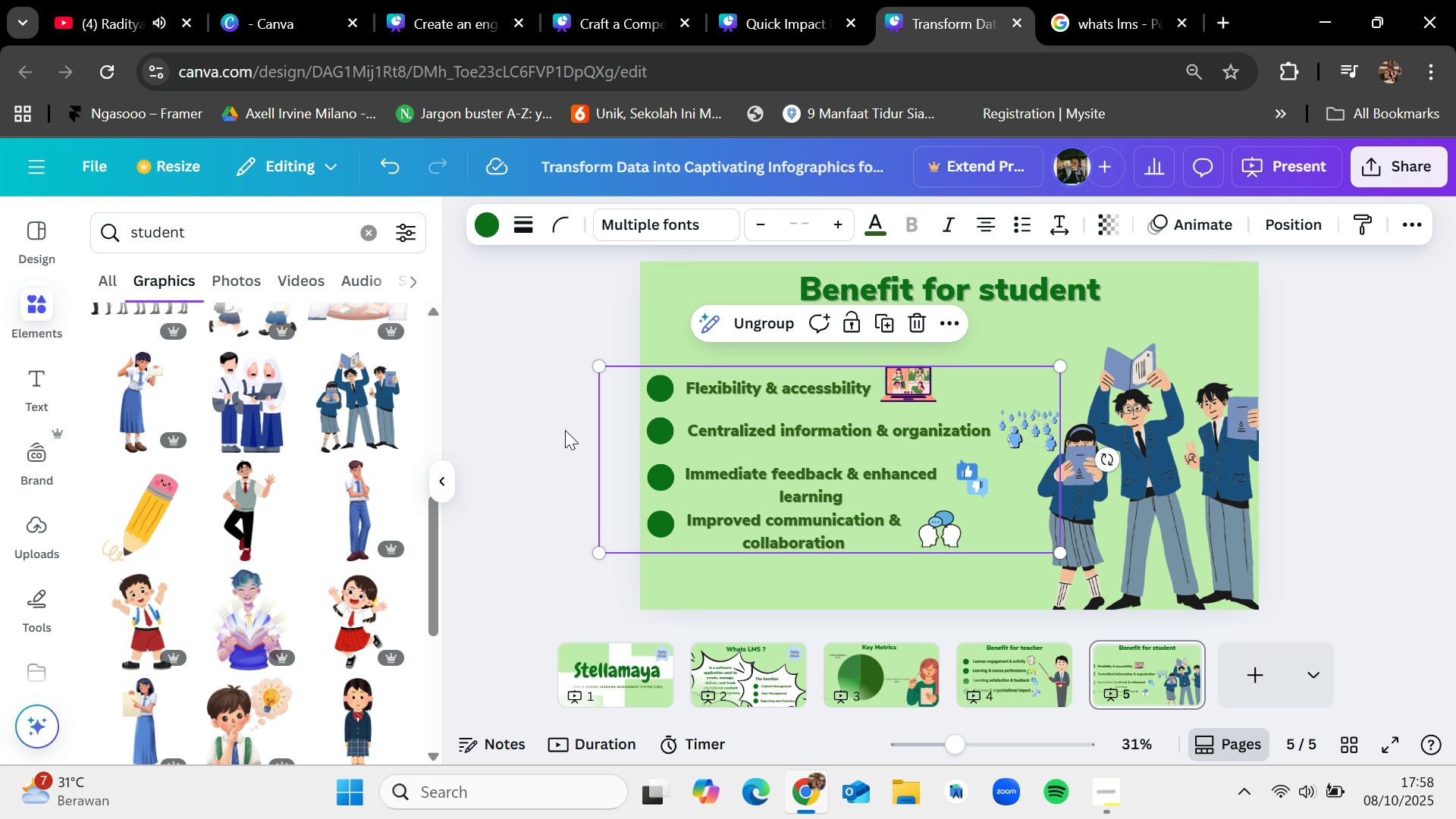 
left_click([565, 429])
 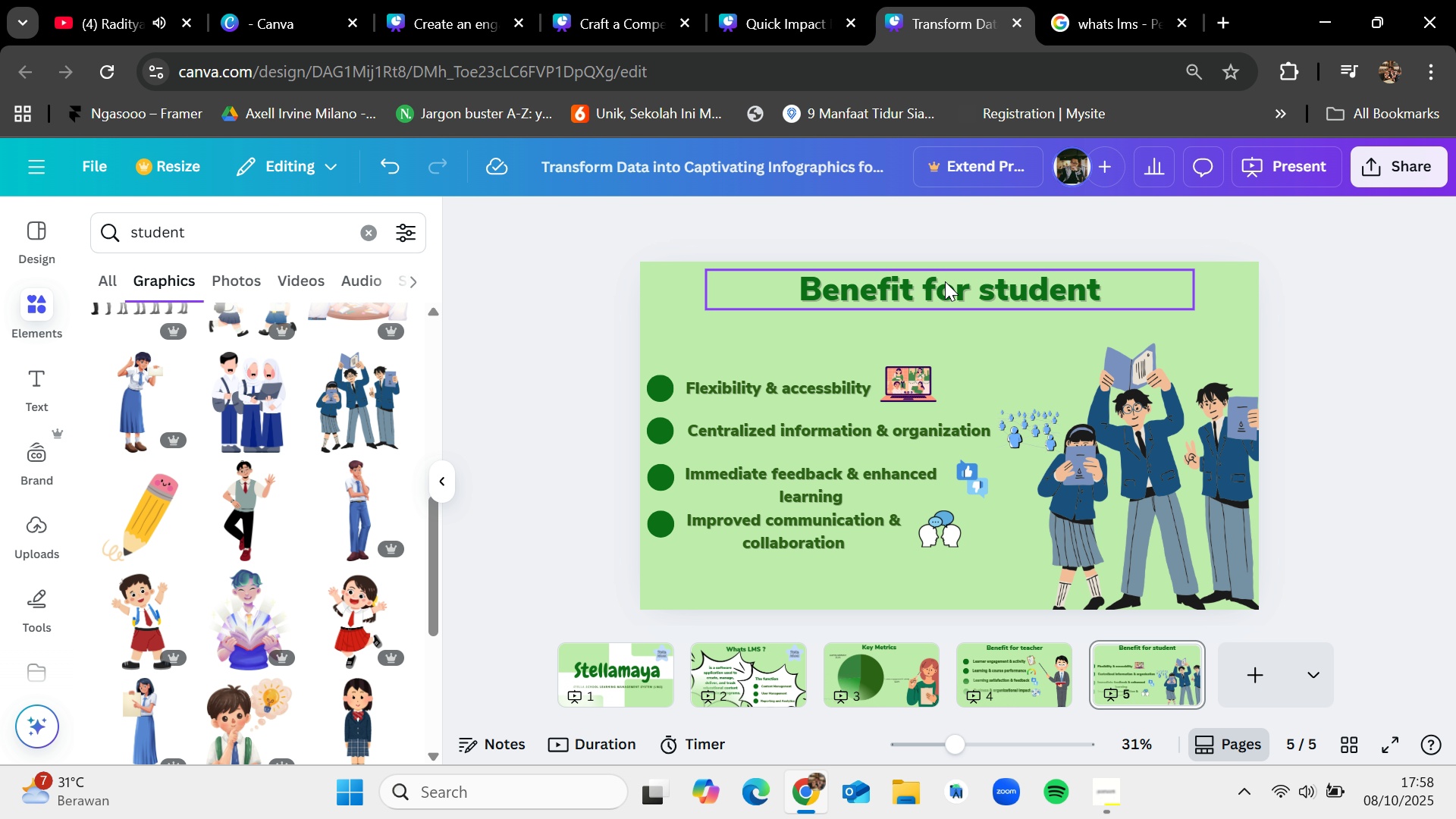 
left_click_drag(start_coordinate=[946, 282], to_coordinate=[946, 290])
 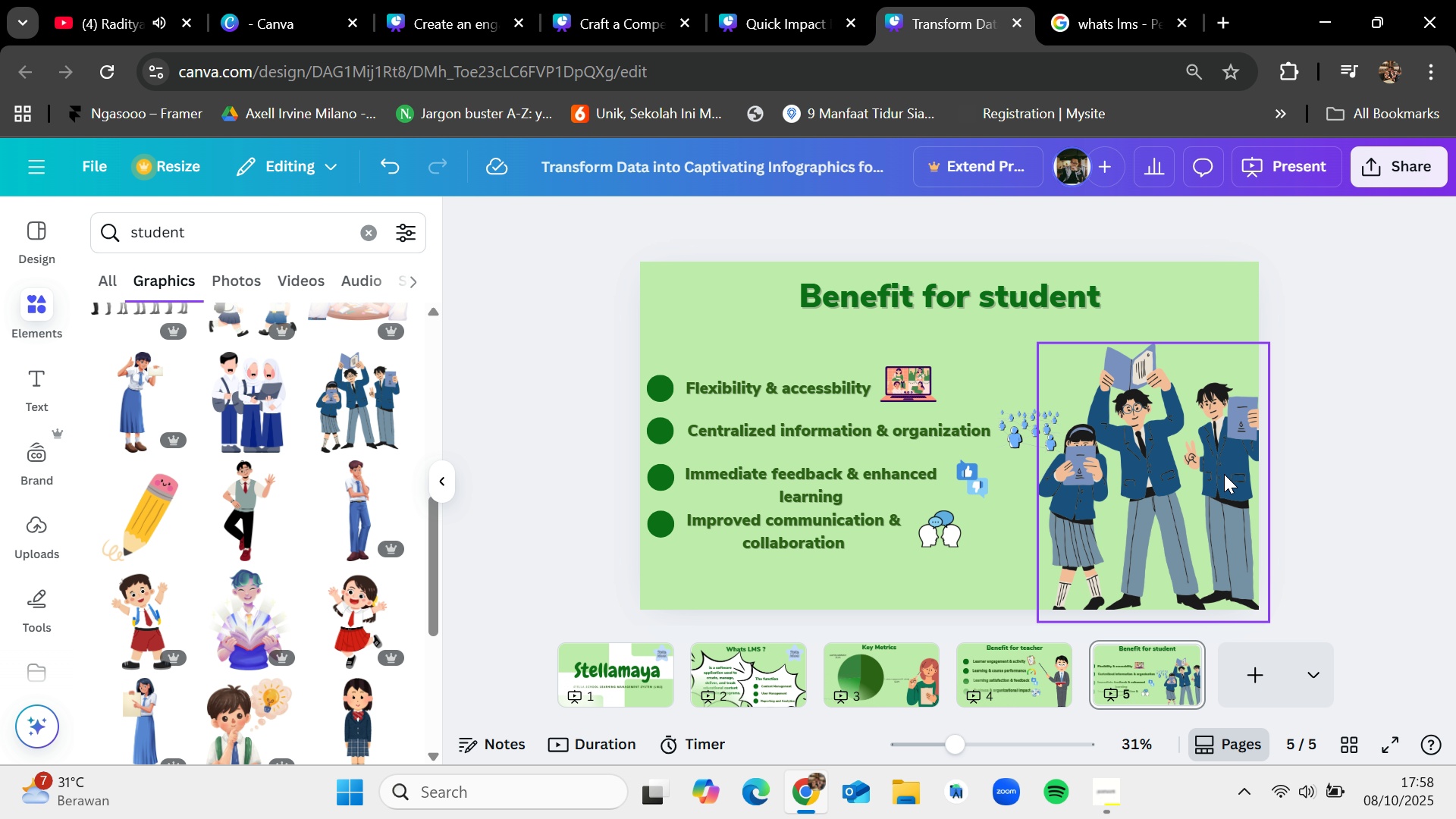 
left_click_drag(start_coordinate=[1186, 480], to_coordinate=[1194, 485])
 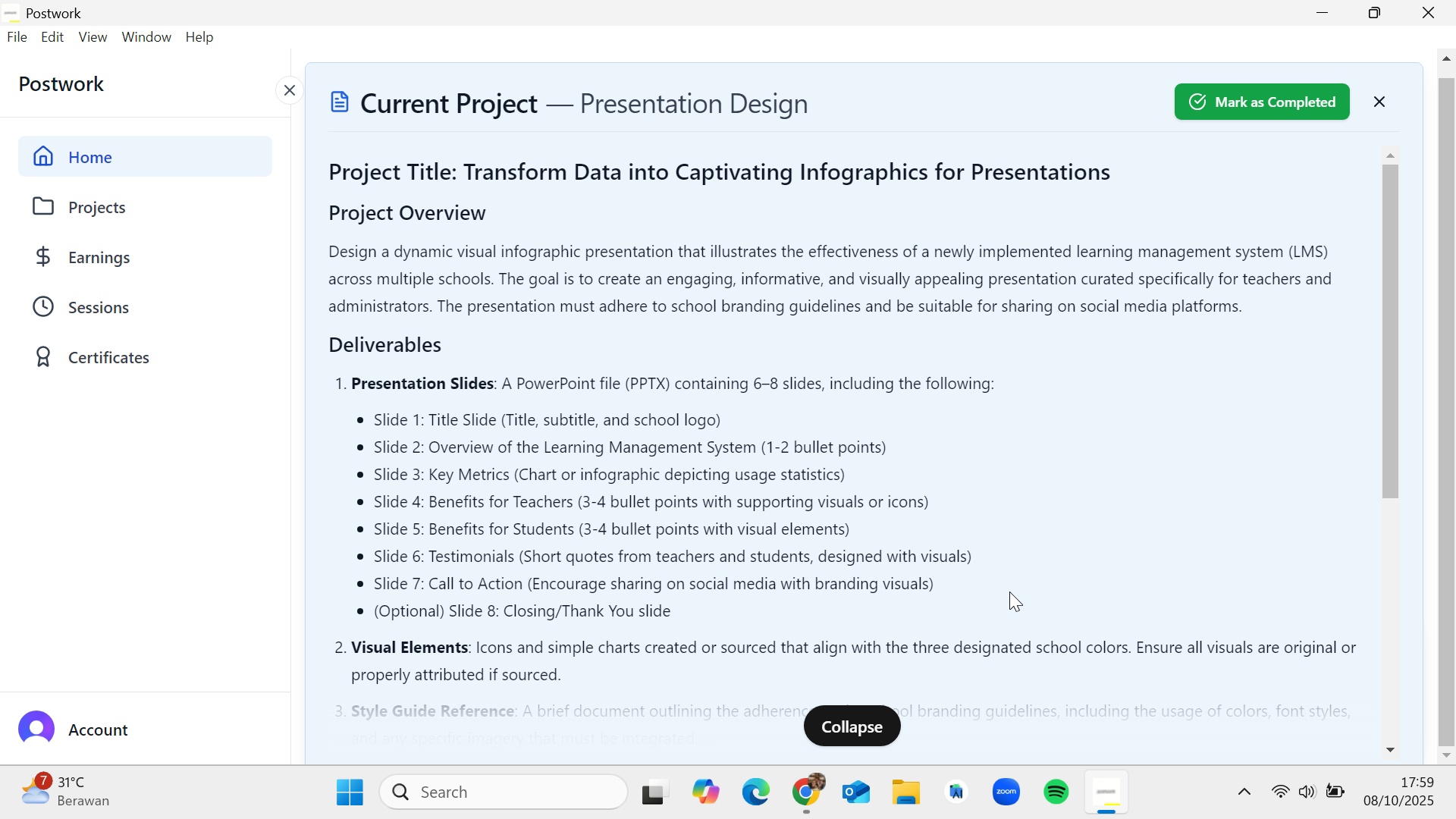 
wait(59.91)
 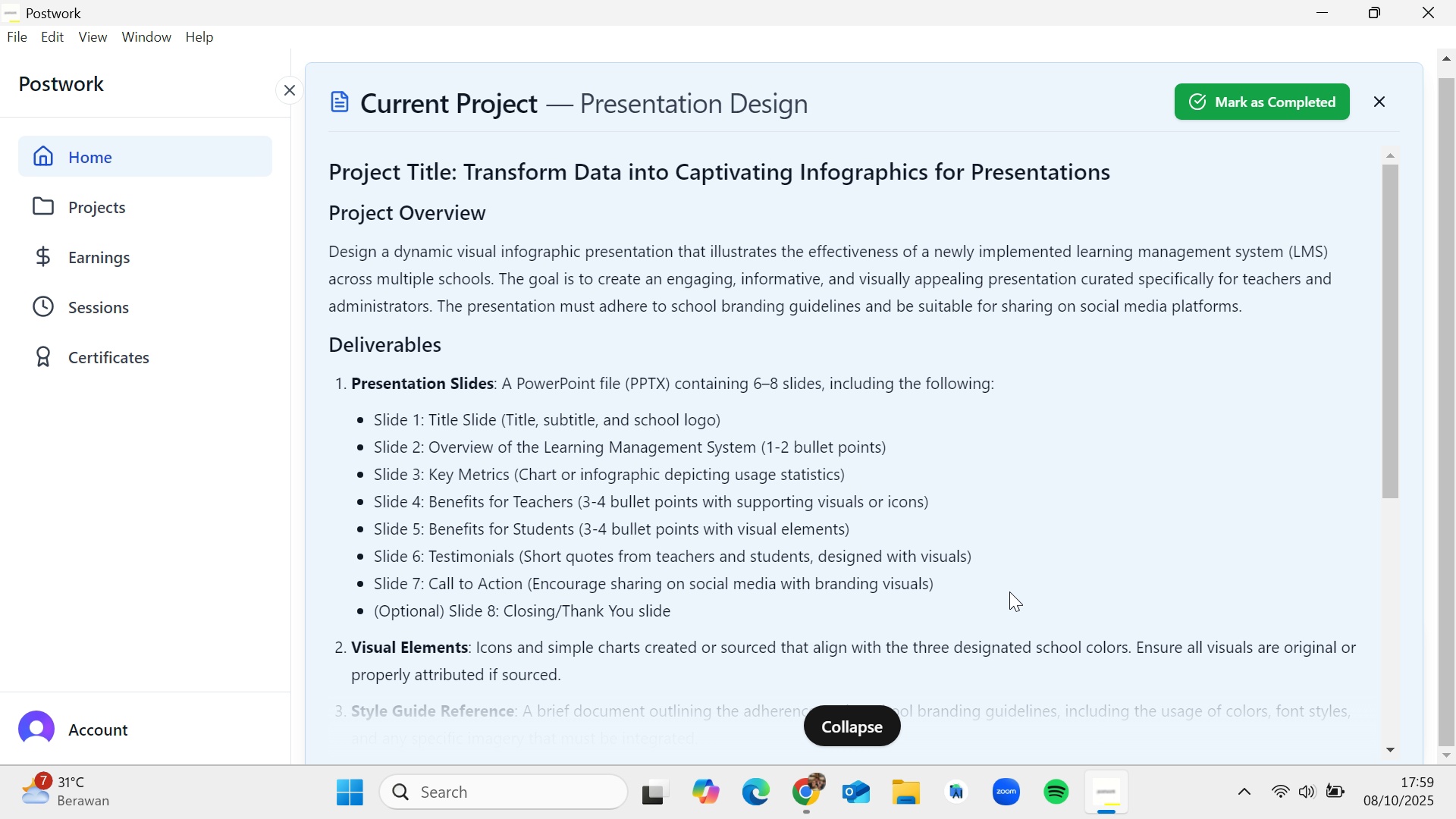 
left_click([826, 791])
 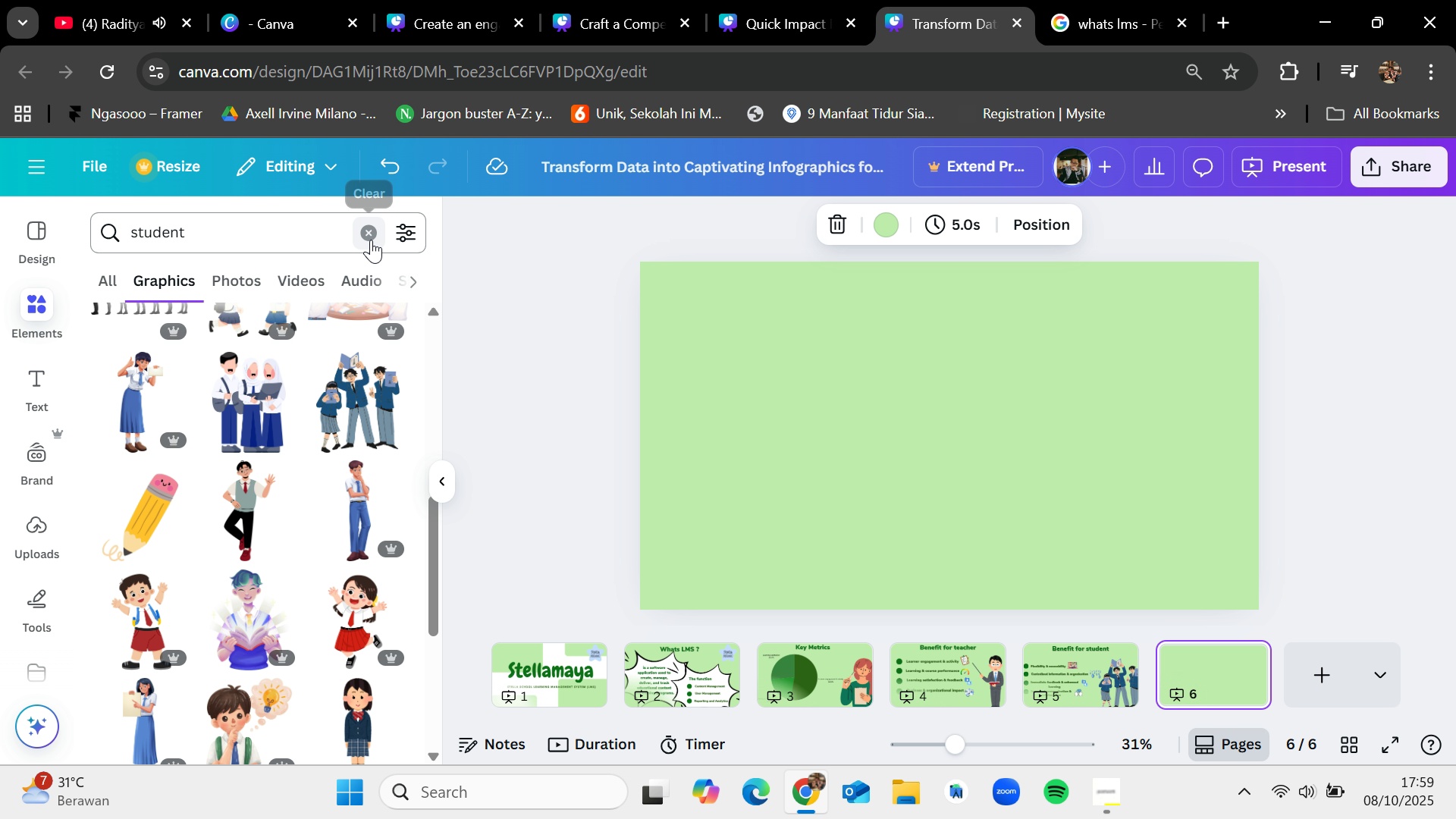 
wait(5.37)
 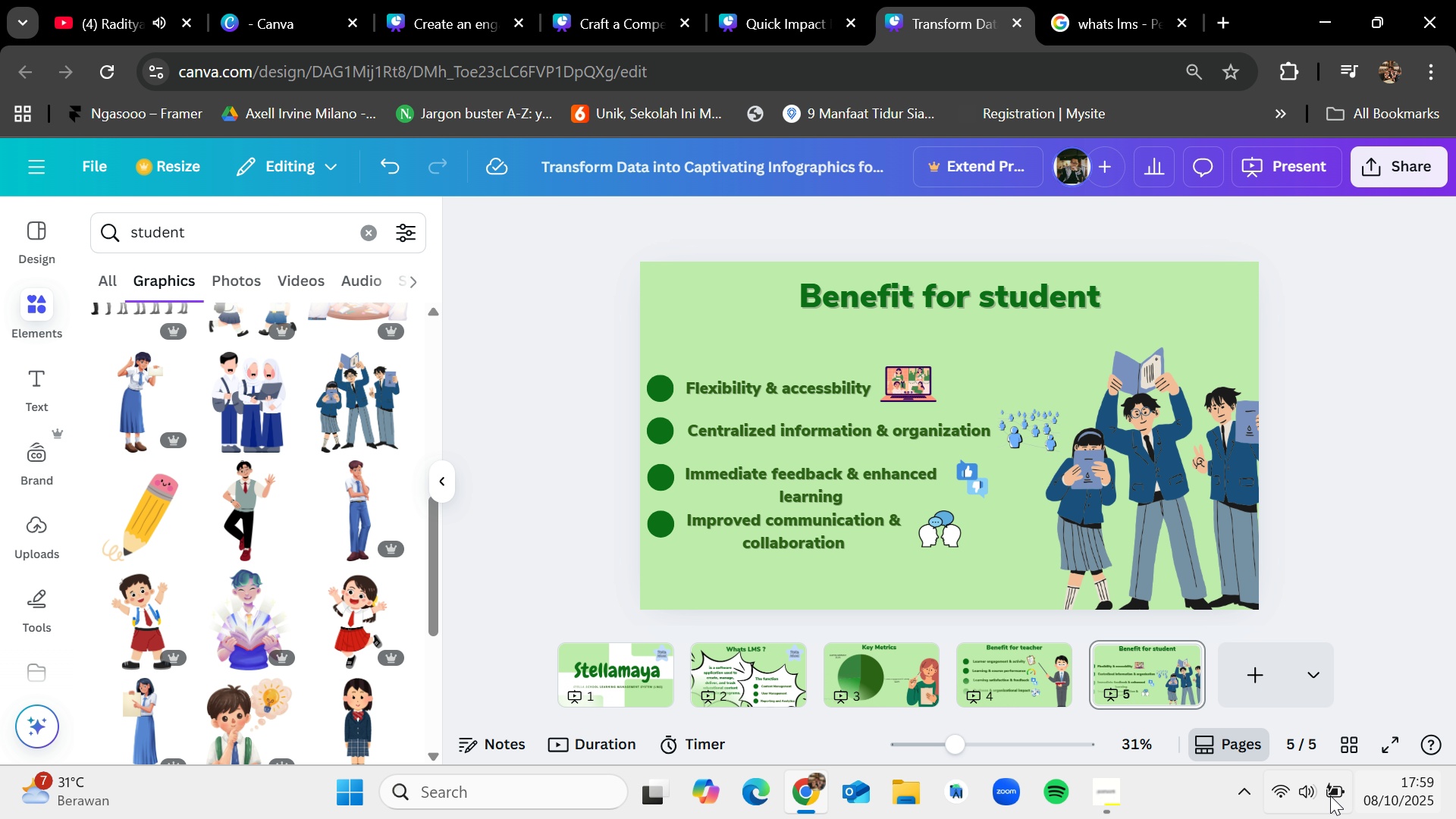 
type(frame)
 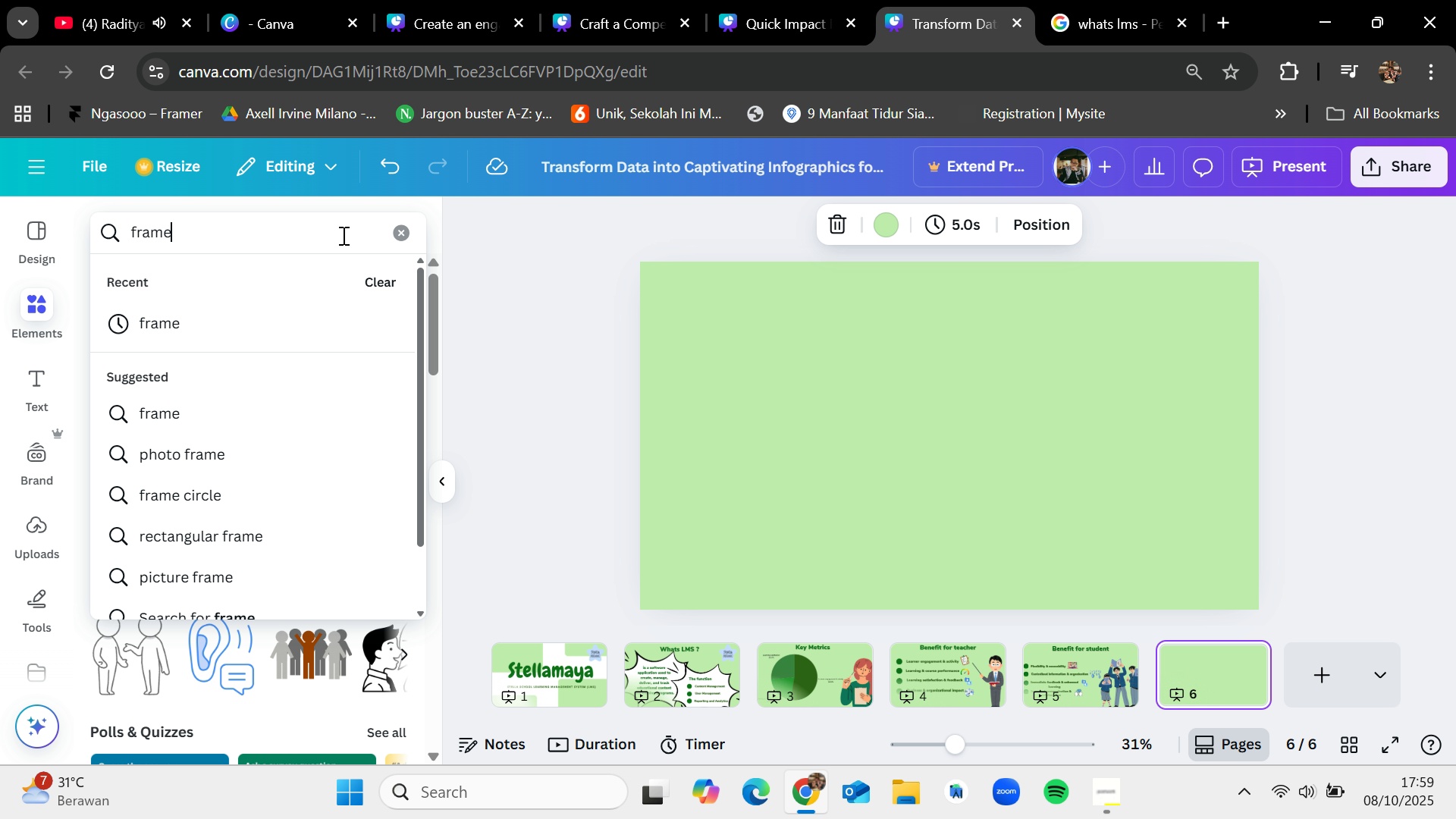 
key(Enter)
 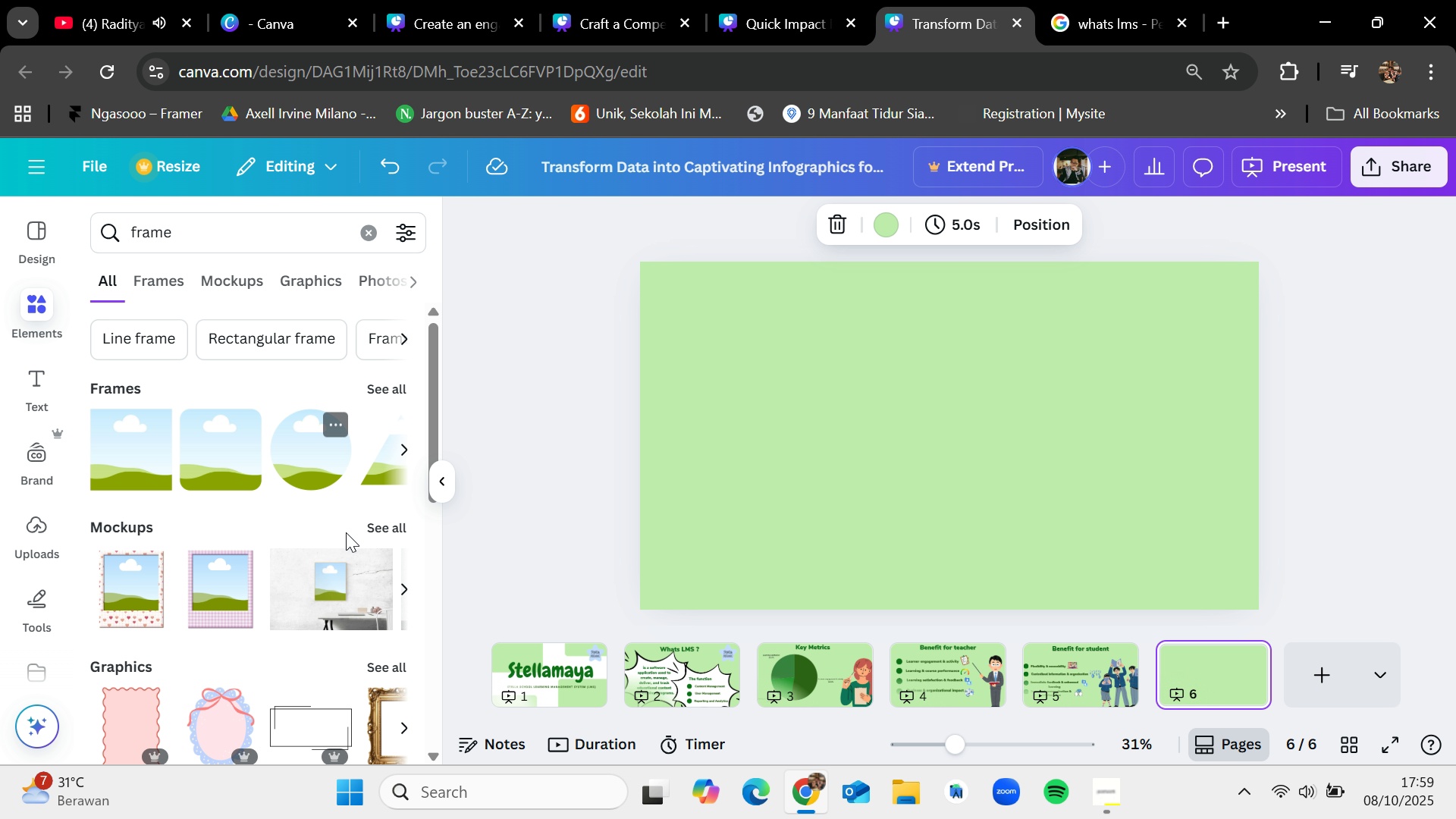 
wait(6.0)
 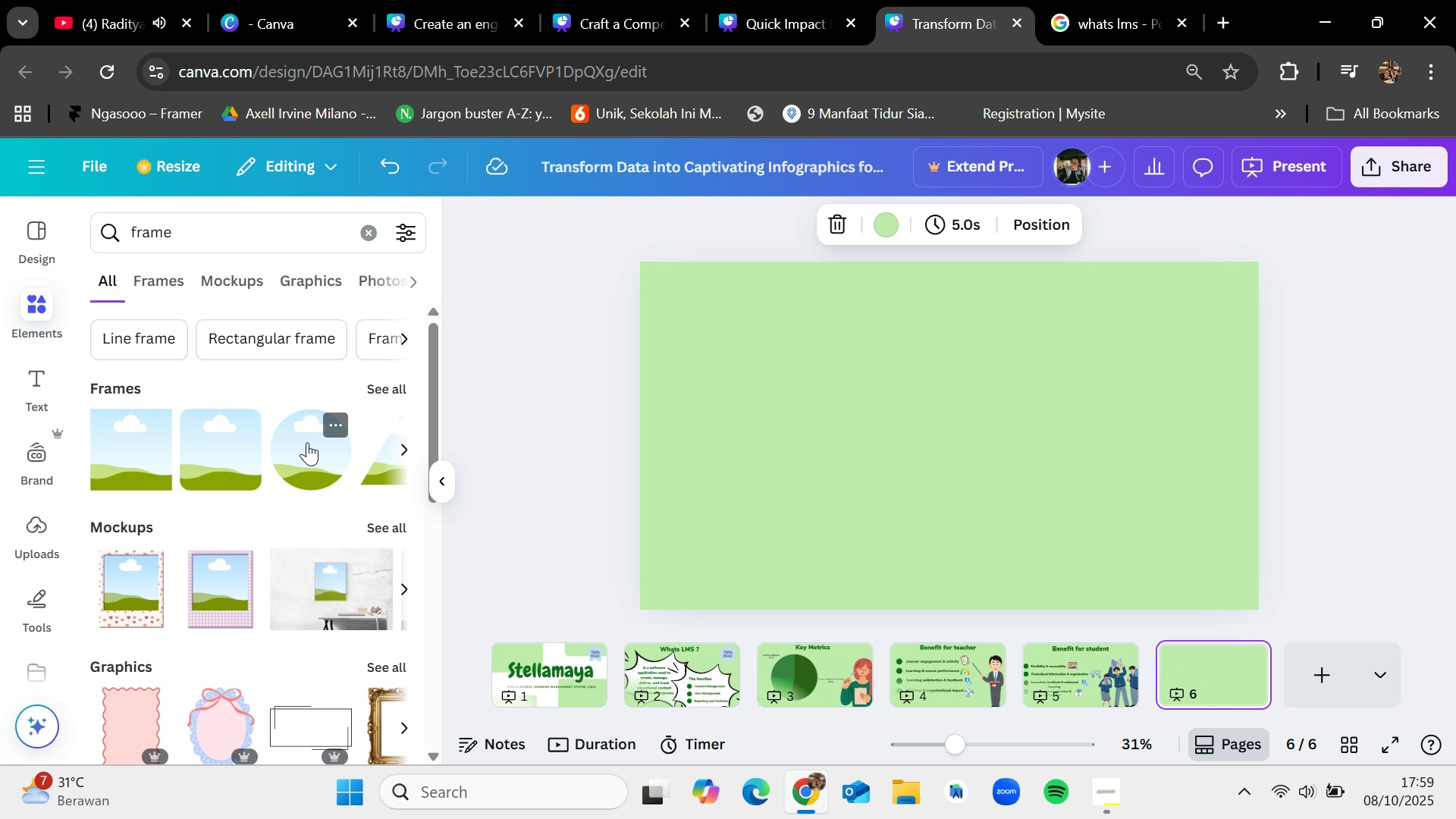 
left_click_drag(start_coordinate=[316, 452], to_coordinate=[700, 389])
 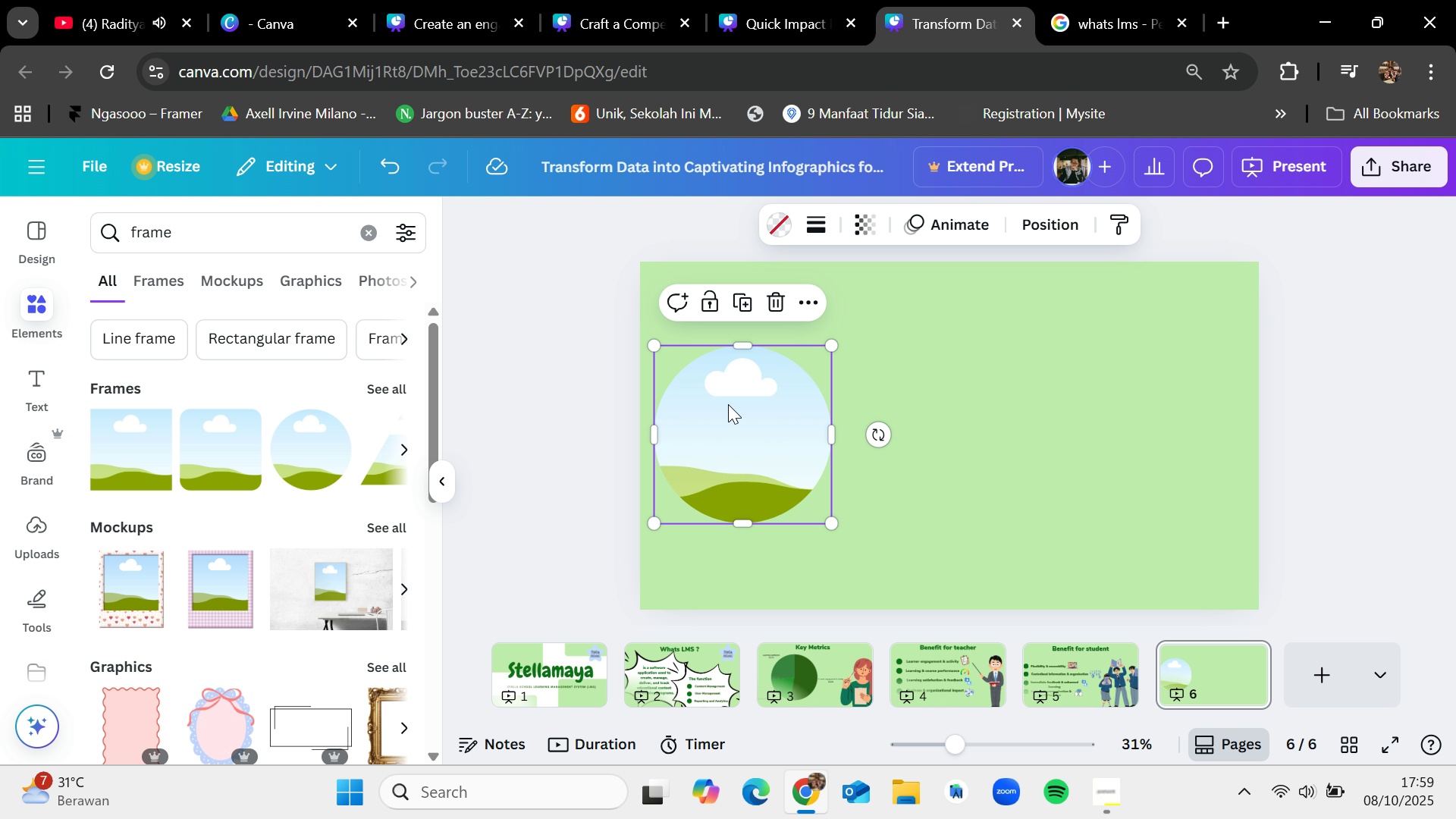 
left_click_drag(start_coordinate=[730, 405], to_coordinate=[723, 412])
 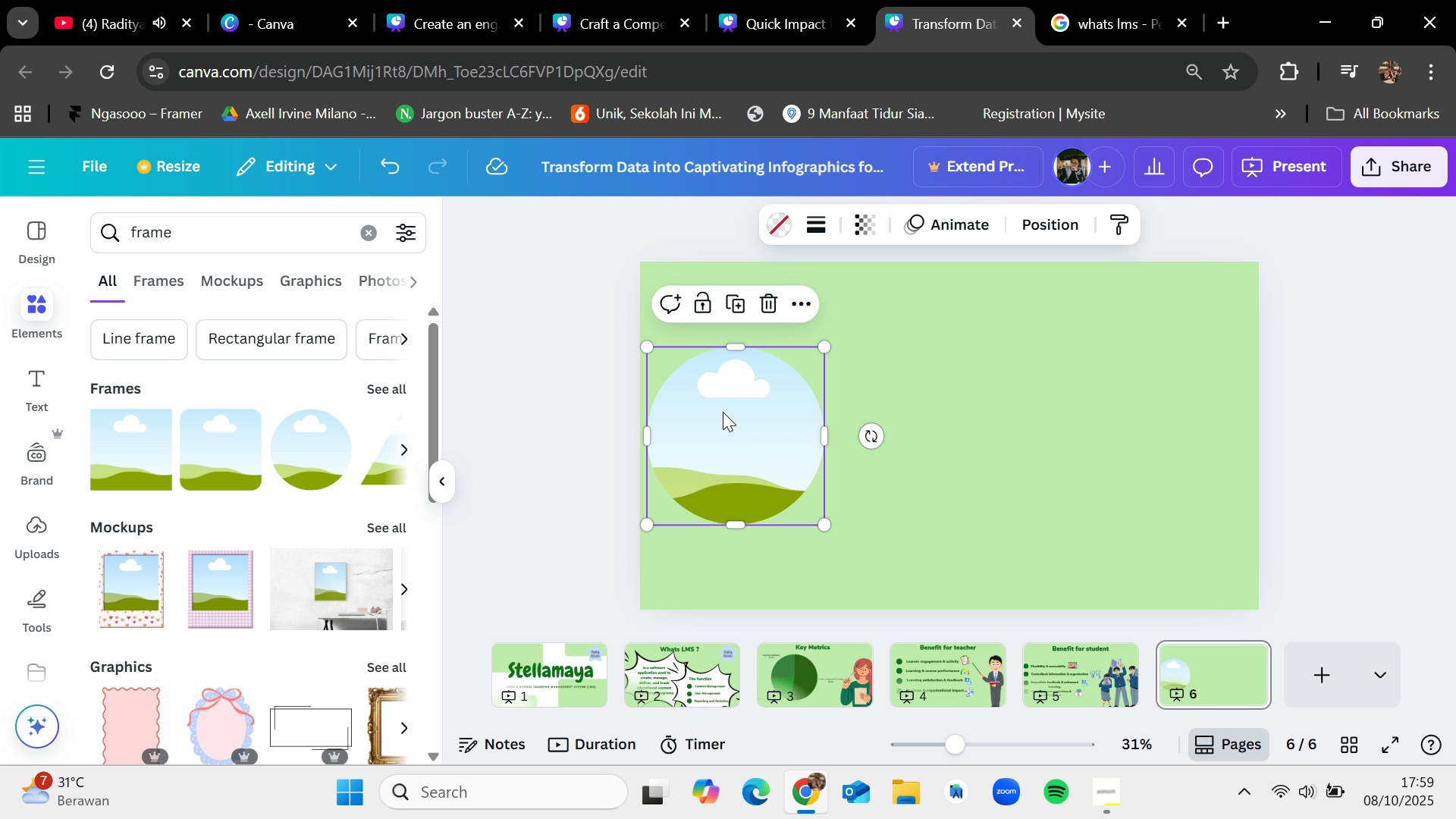 
key(Control+C)
 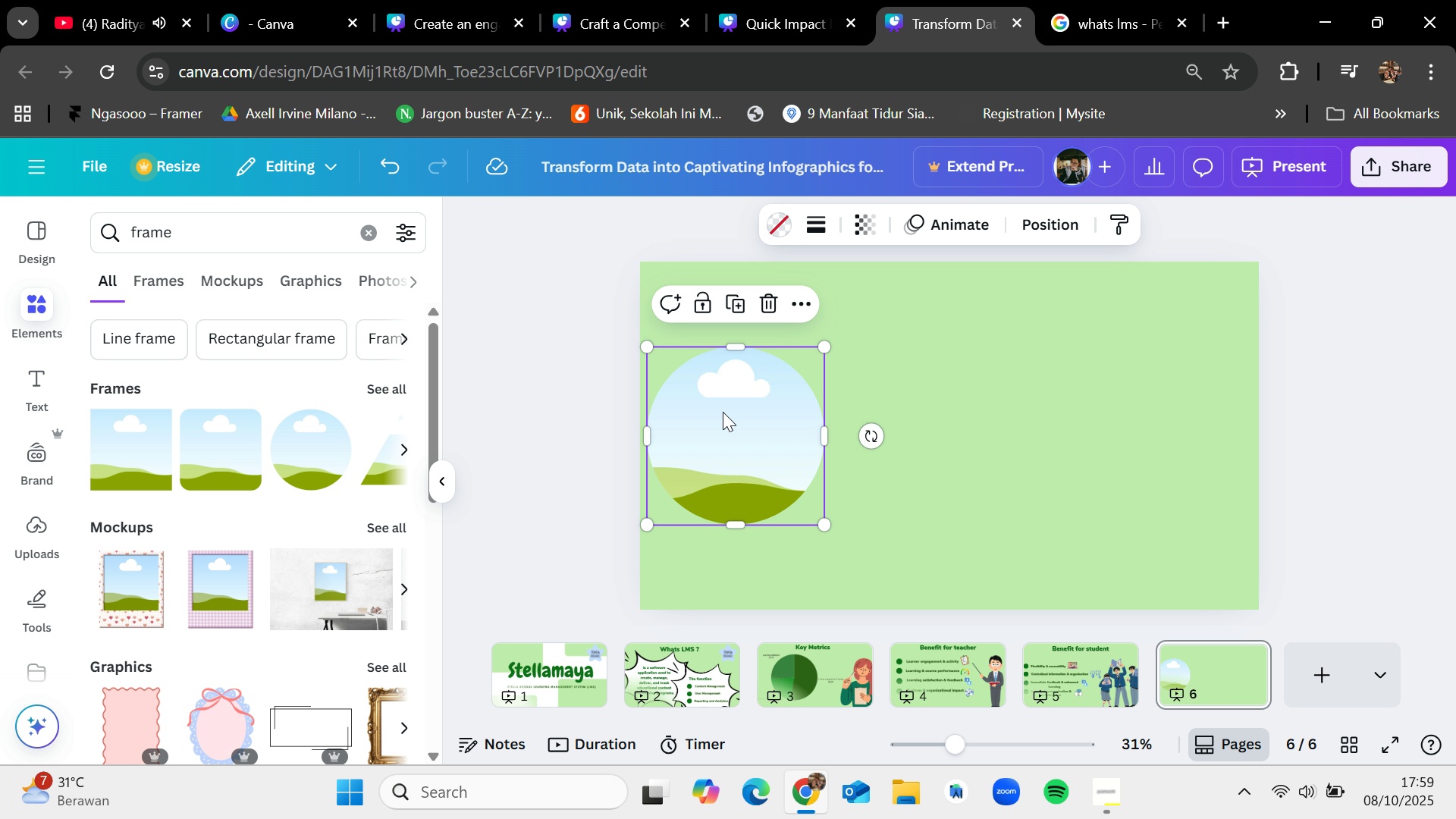 
key(Control+V)
 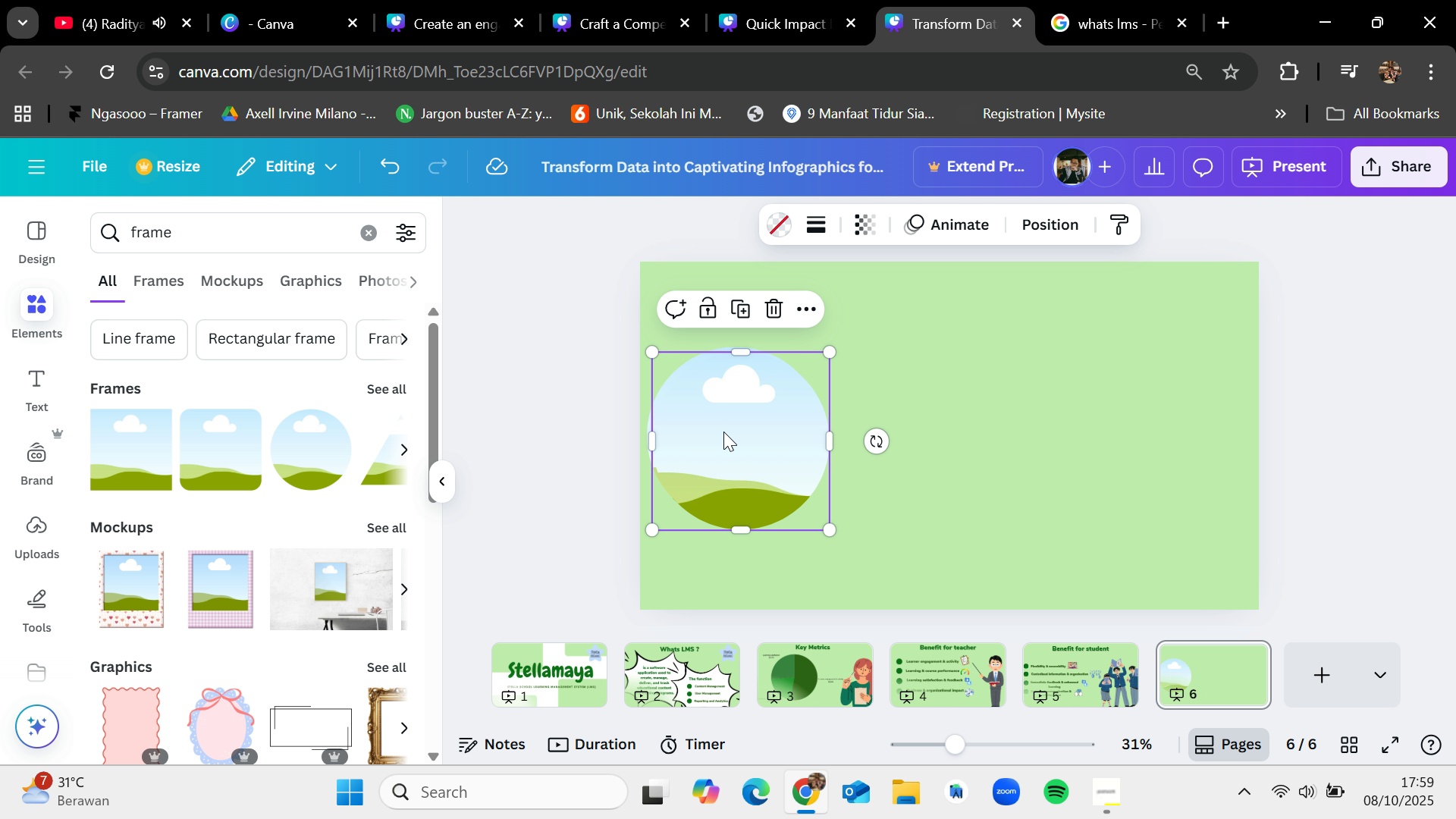 
left_click_drag(start_coordinate=[725, 431], to_coordinate=[940, 426])
 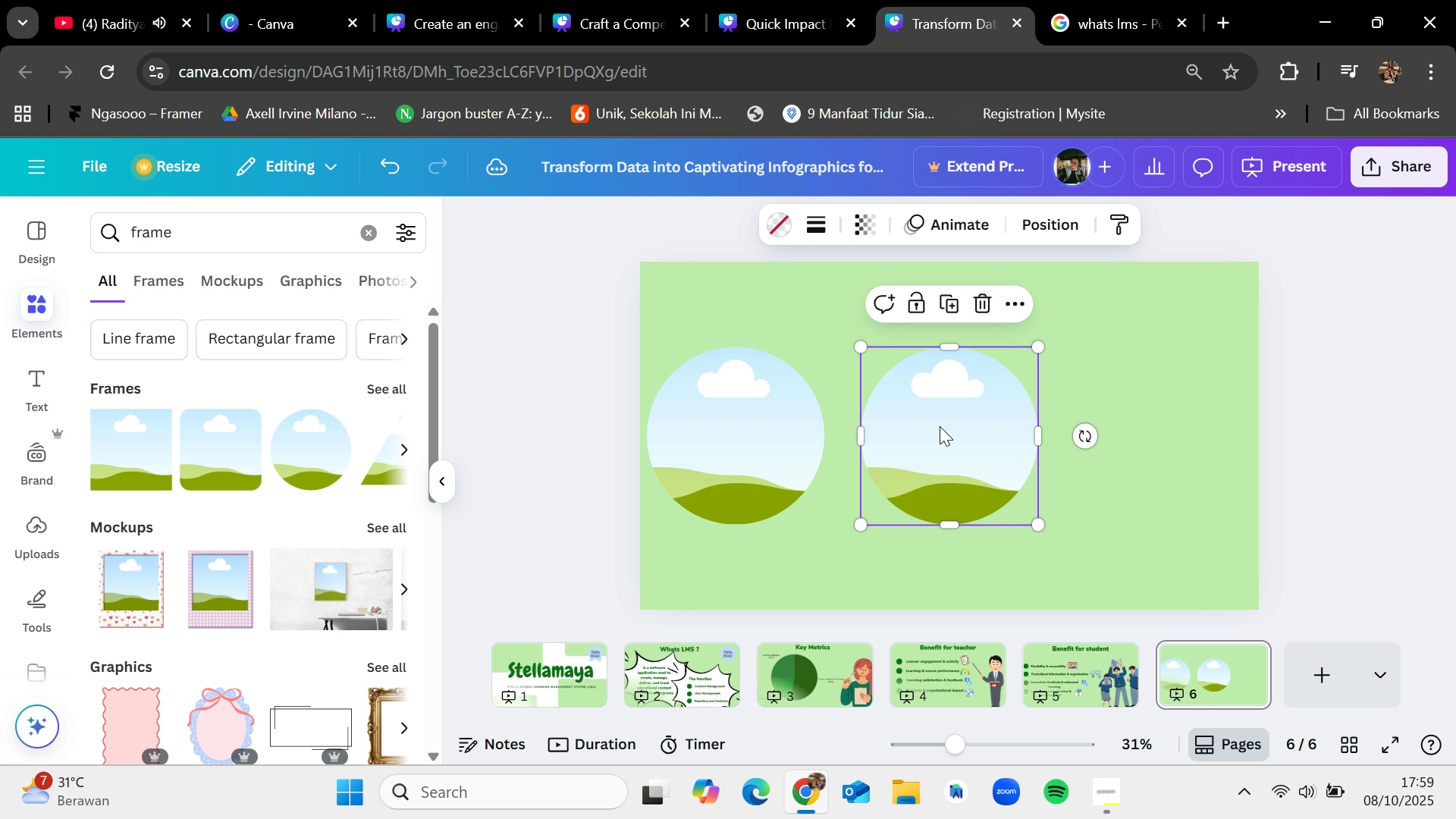 
key(Control+V)
 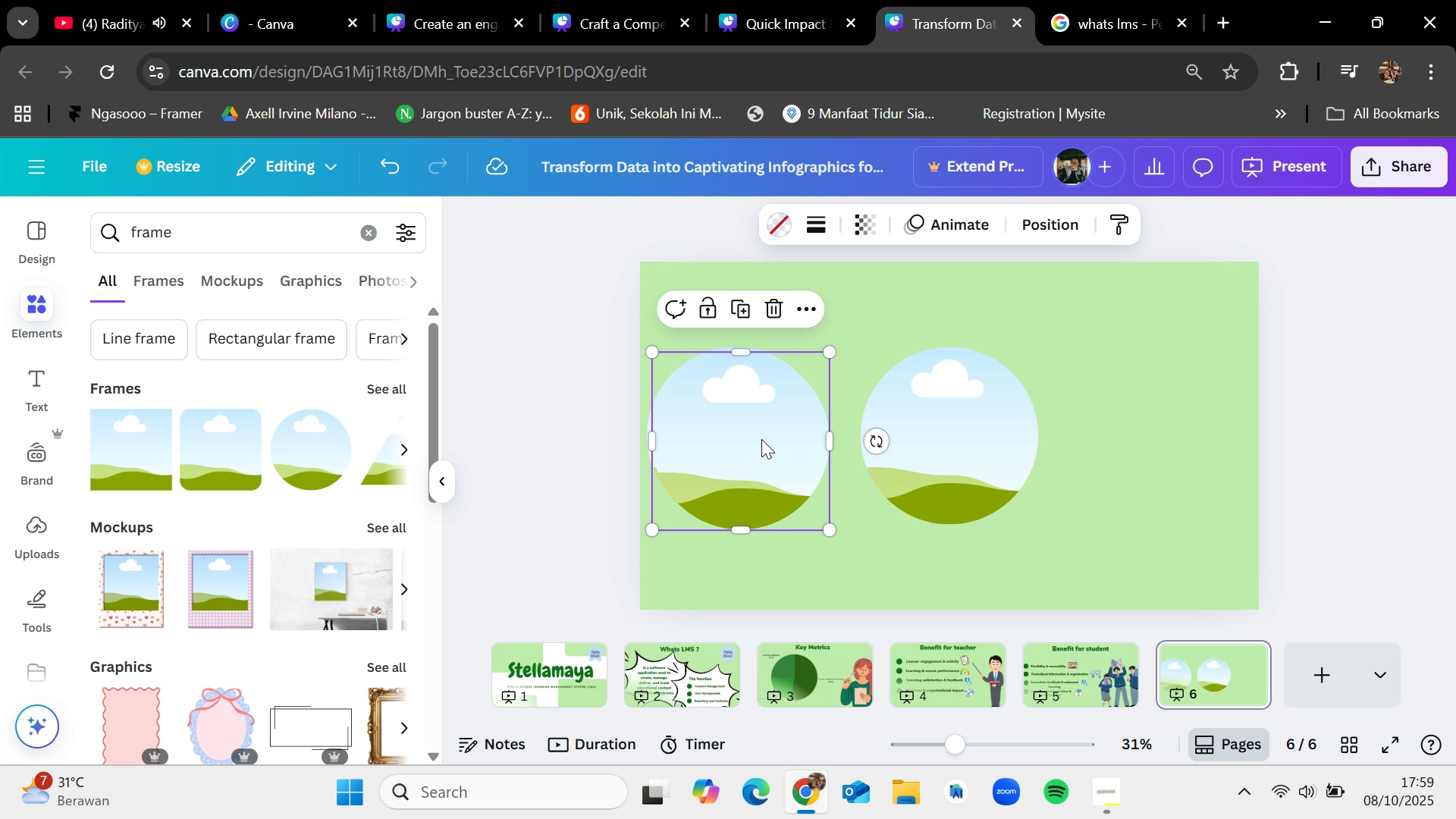 
left_click_drag(start_coordinate=[760, 440], to_coordinate=[1181, 445])
 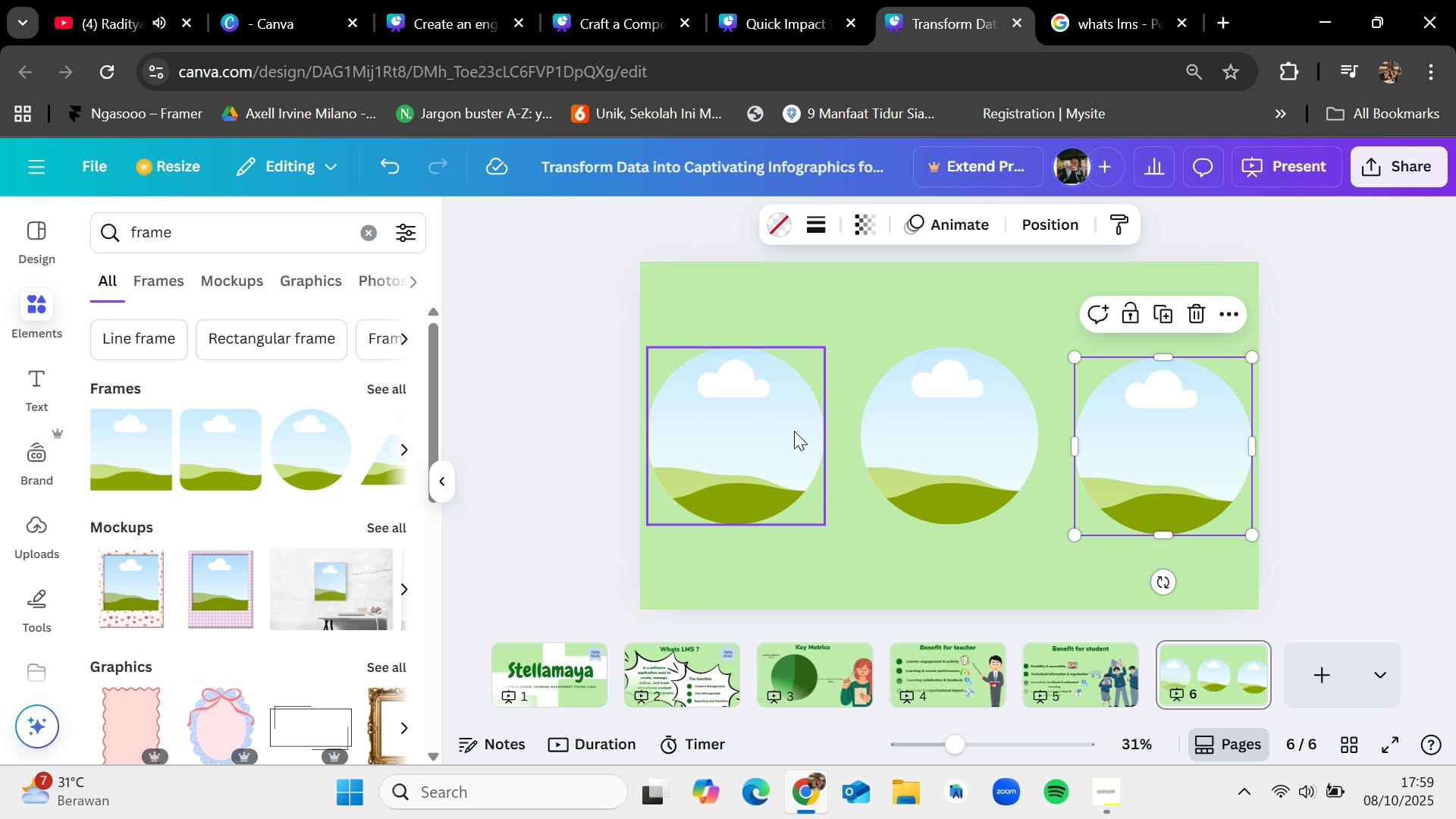 
left_click([1376, 455])
 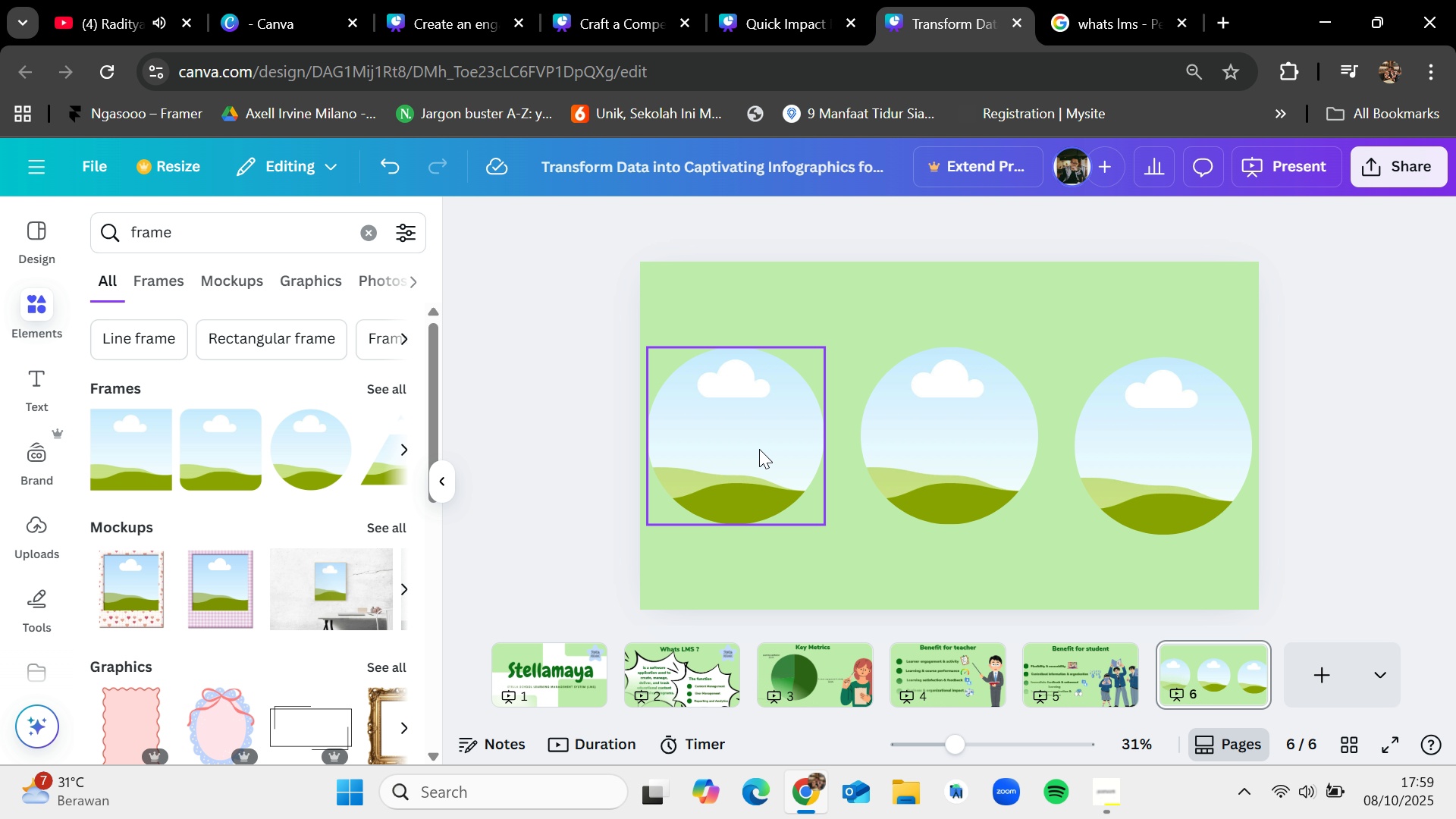 
left_click_drag(start_coordinate=[752, 450], to_coordinate=[754, 460])
 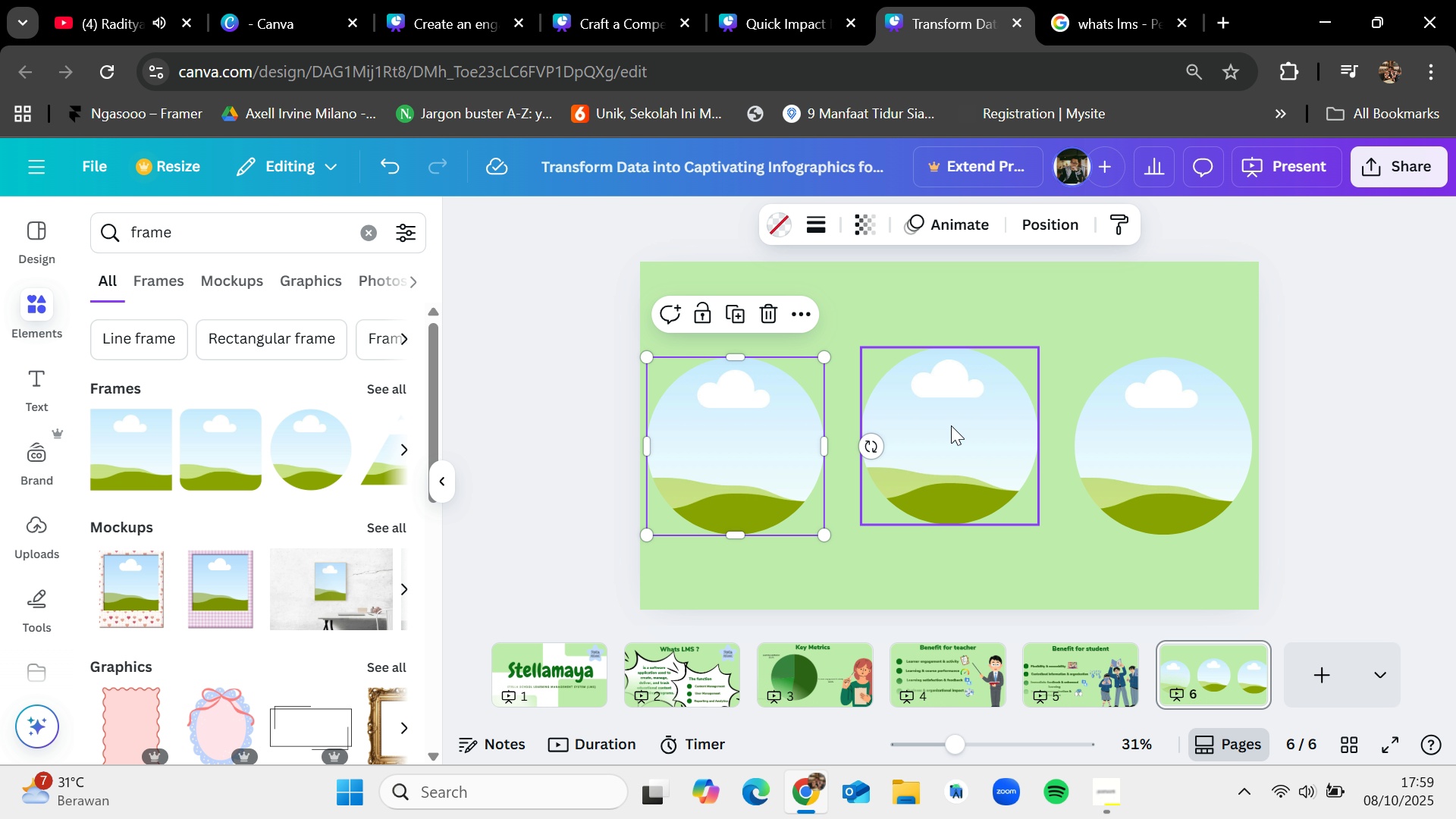 
left_click_drag(start_coordinate=[952, 425], to_coordinate=[952, 438])
 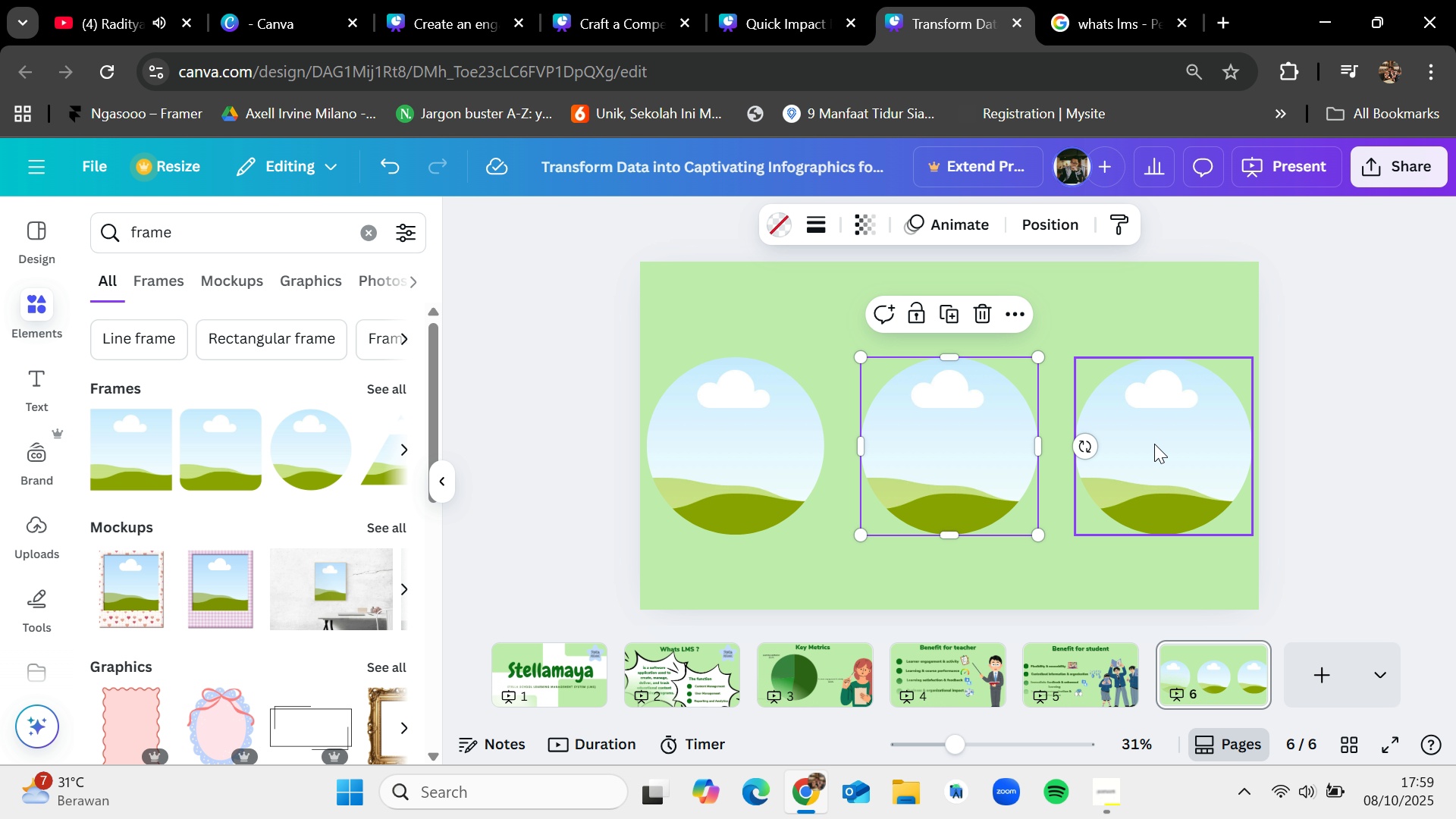 
left_click_drag(start_coordinate=[1155, 444], to_coordinate=[1155, 452])
 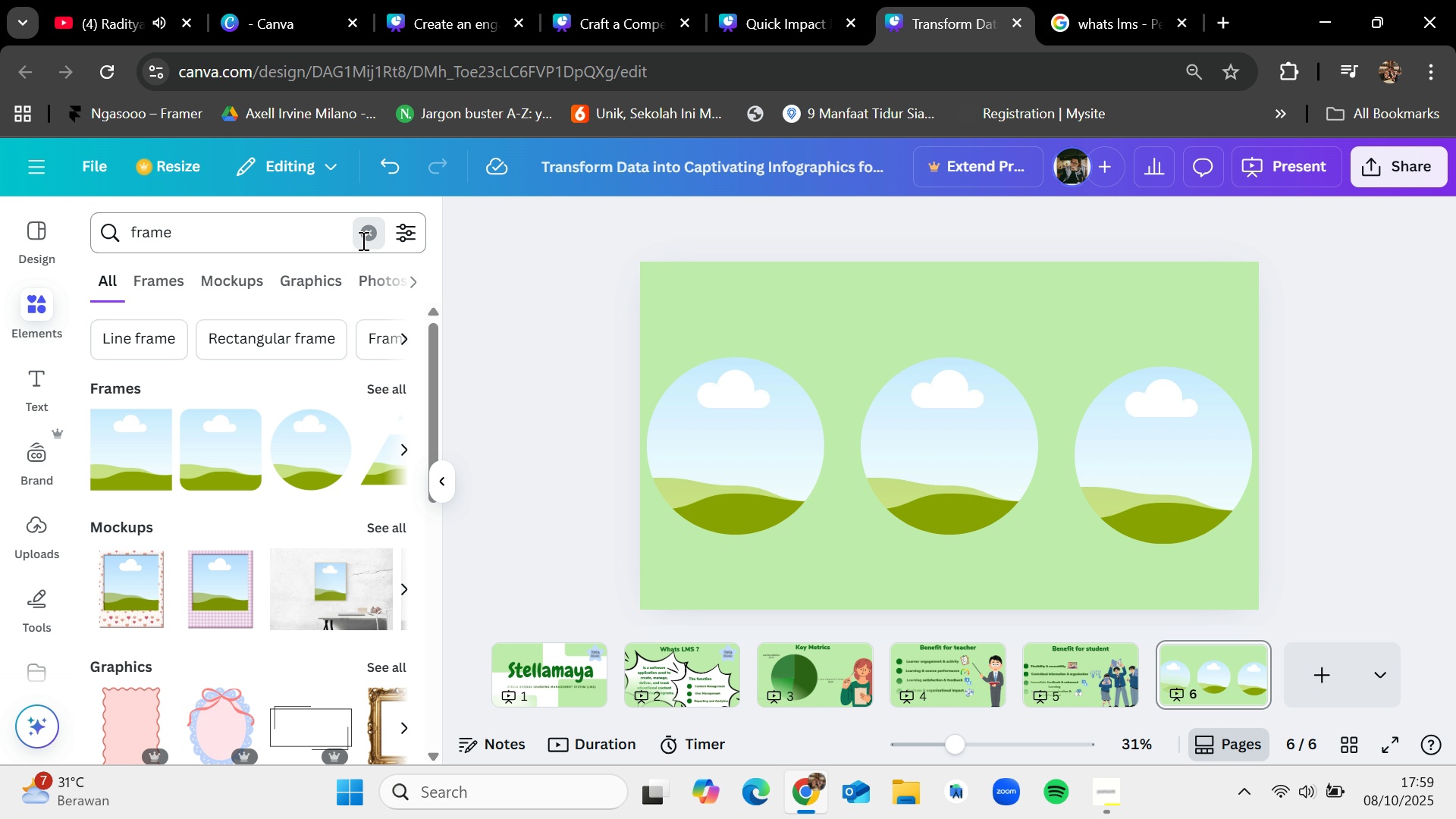 
left_click([308, 236])
 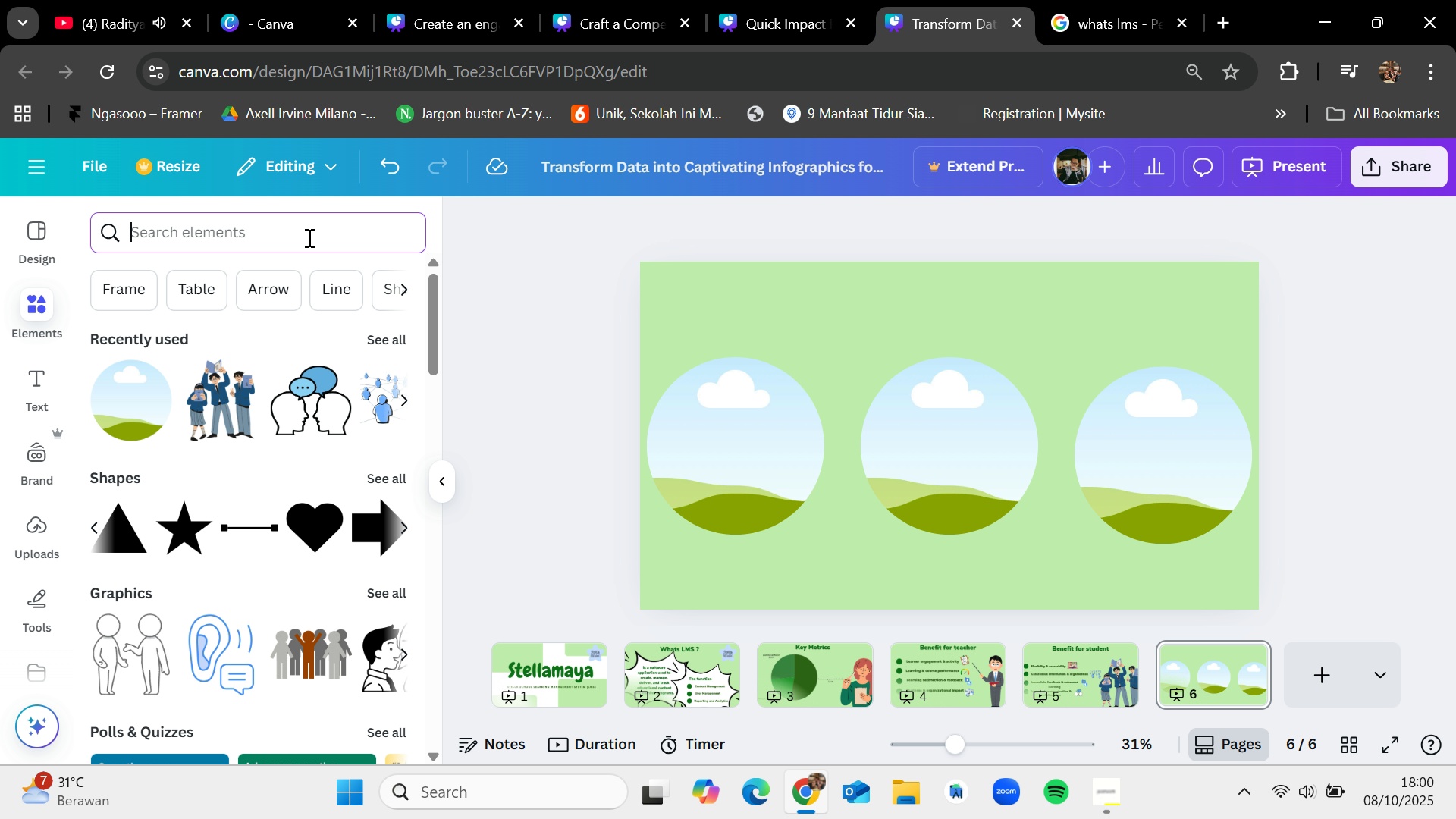 
type(teacher)
 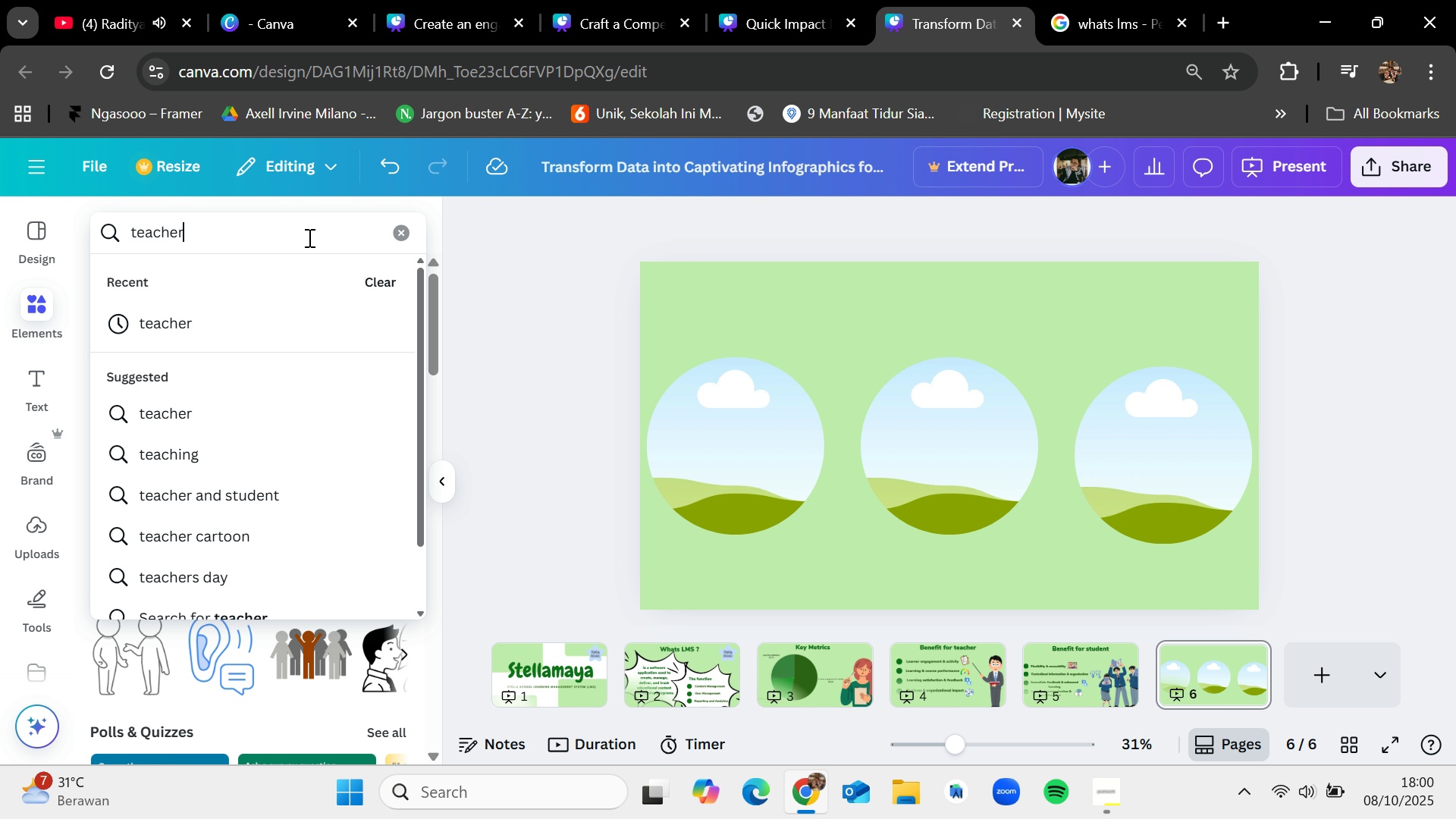 
key(Enter)
 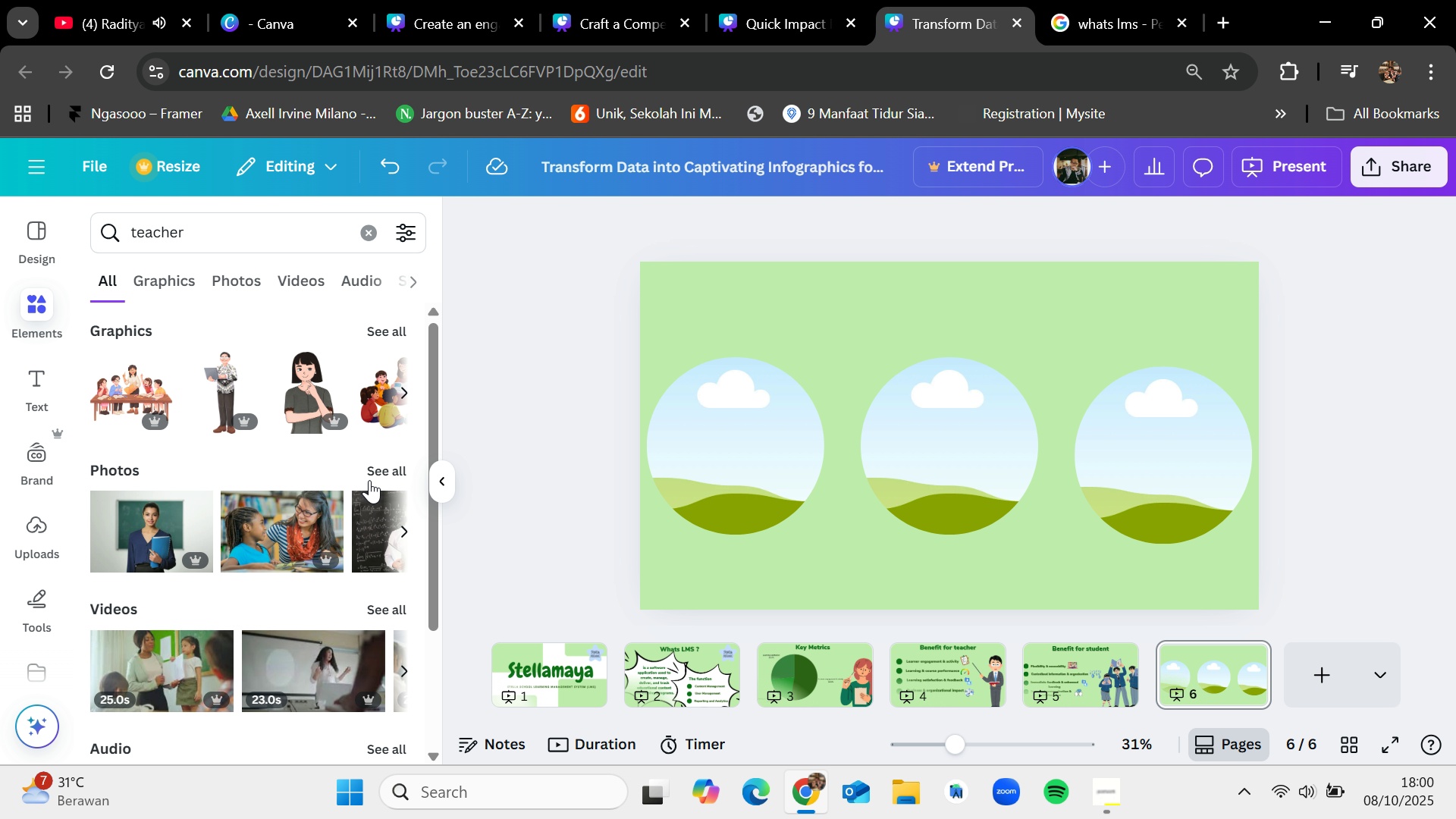 
left_click([398, 468])
 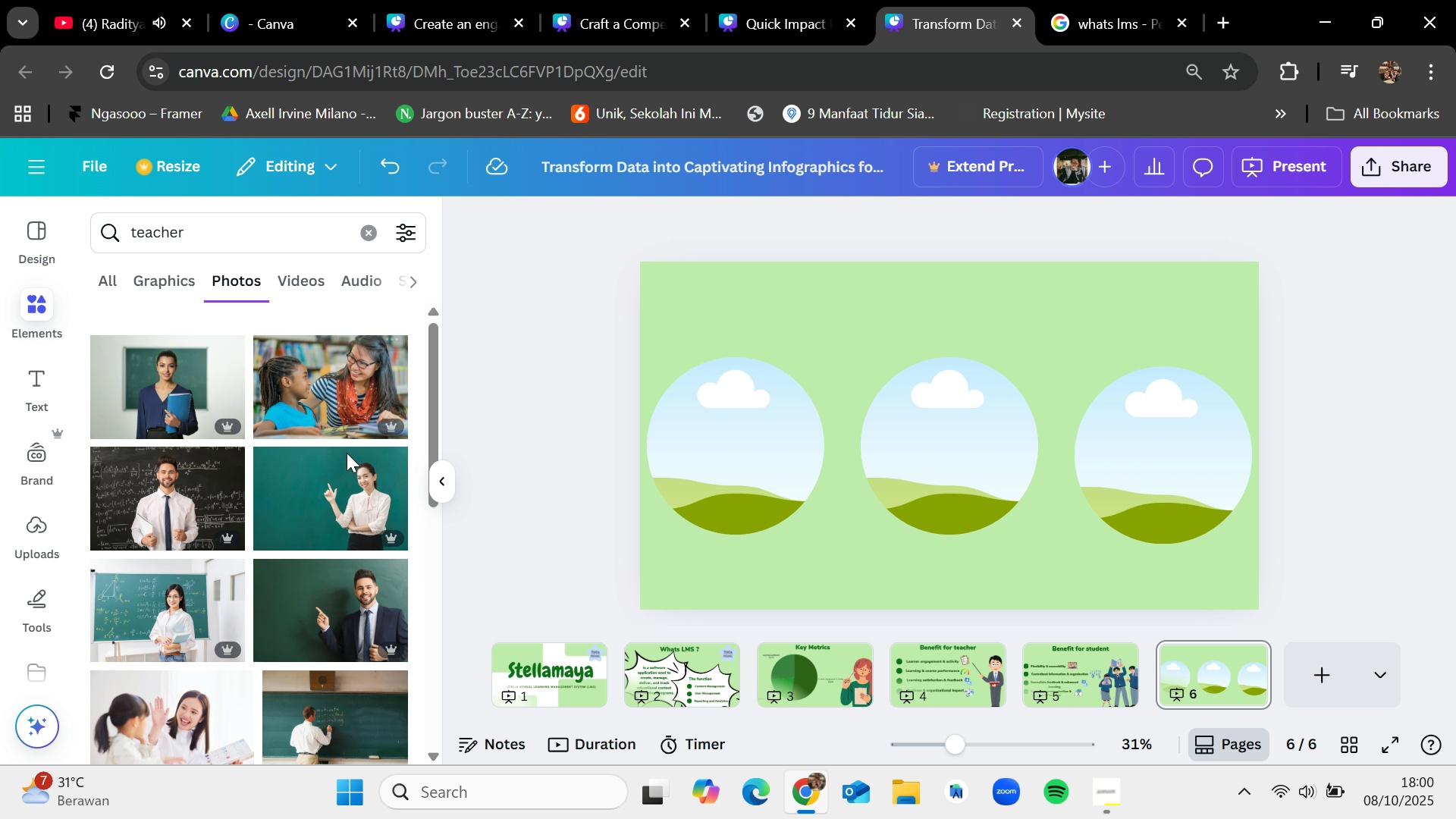 
mouse_move([277, 521])
 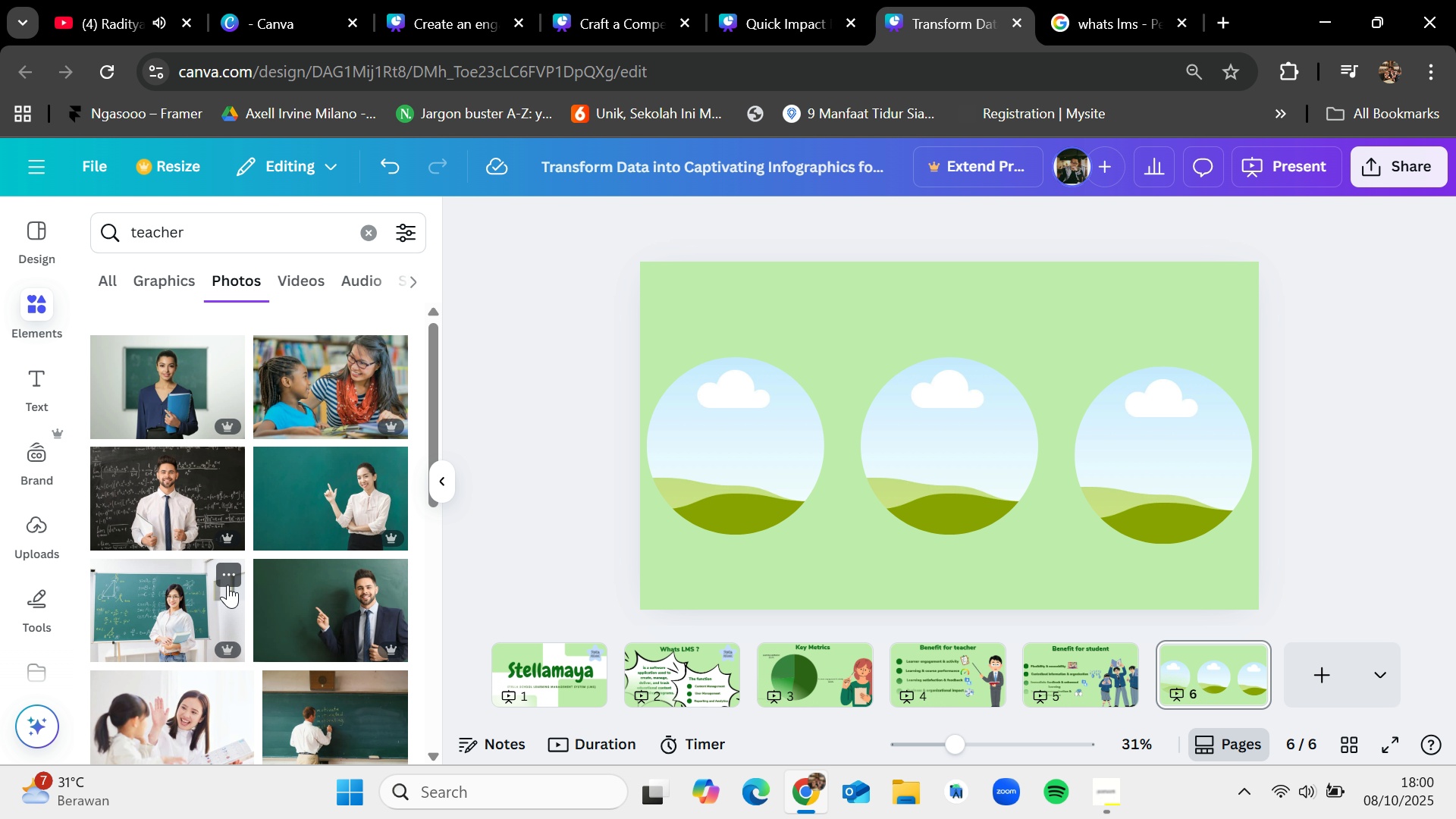 
scroll: coordinate [134, 605], scroll_direction: down, amount: 3.0
 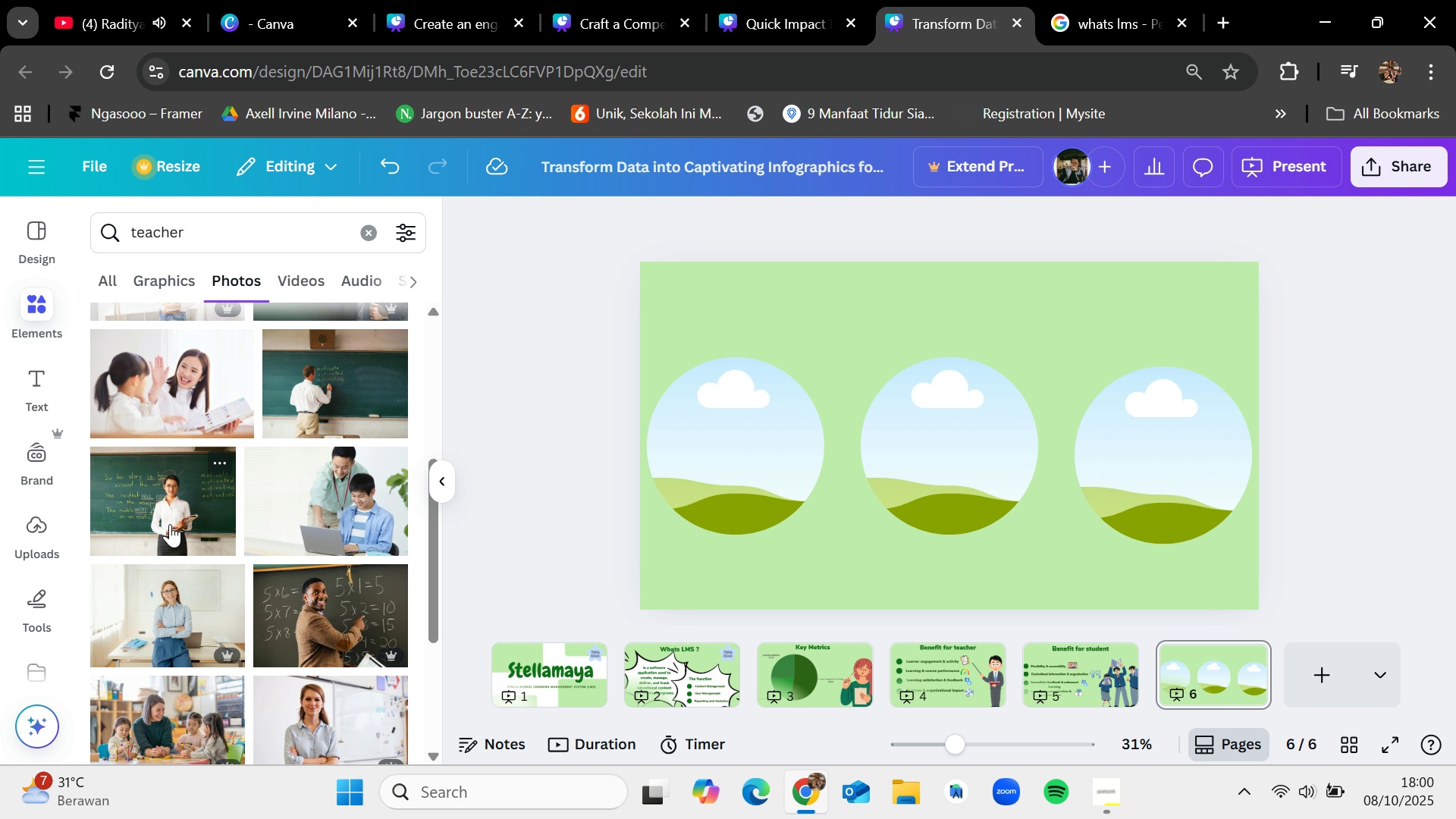 
left_click_drag(start_coordinate=[170, 520], to_coordinate=[713, 439])
 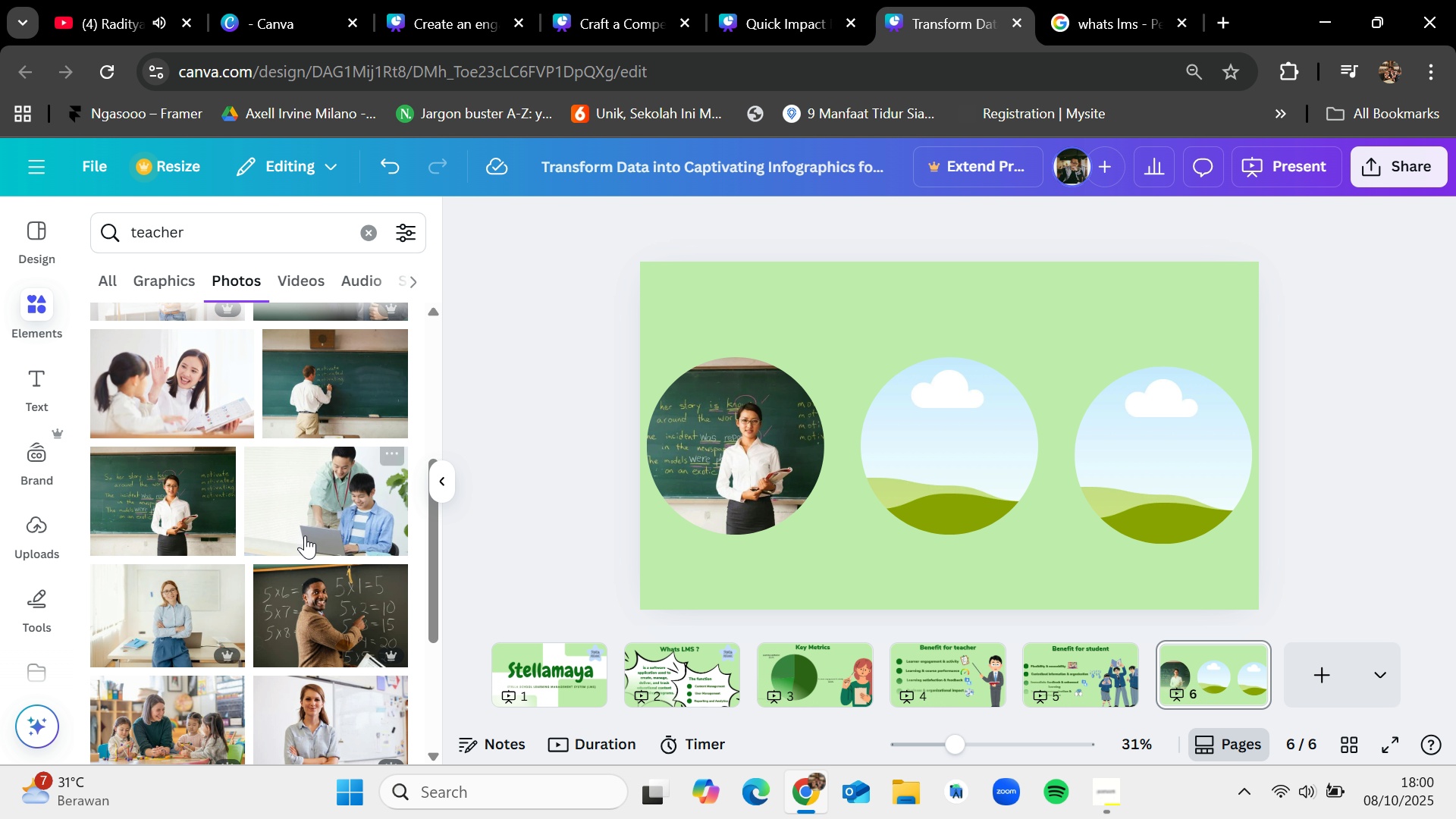 
scroll: coordinate [331, 544], scroll_direction: down, amount: 9.0
 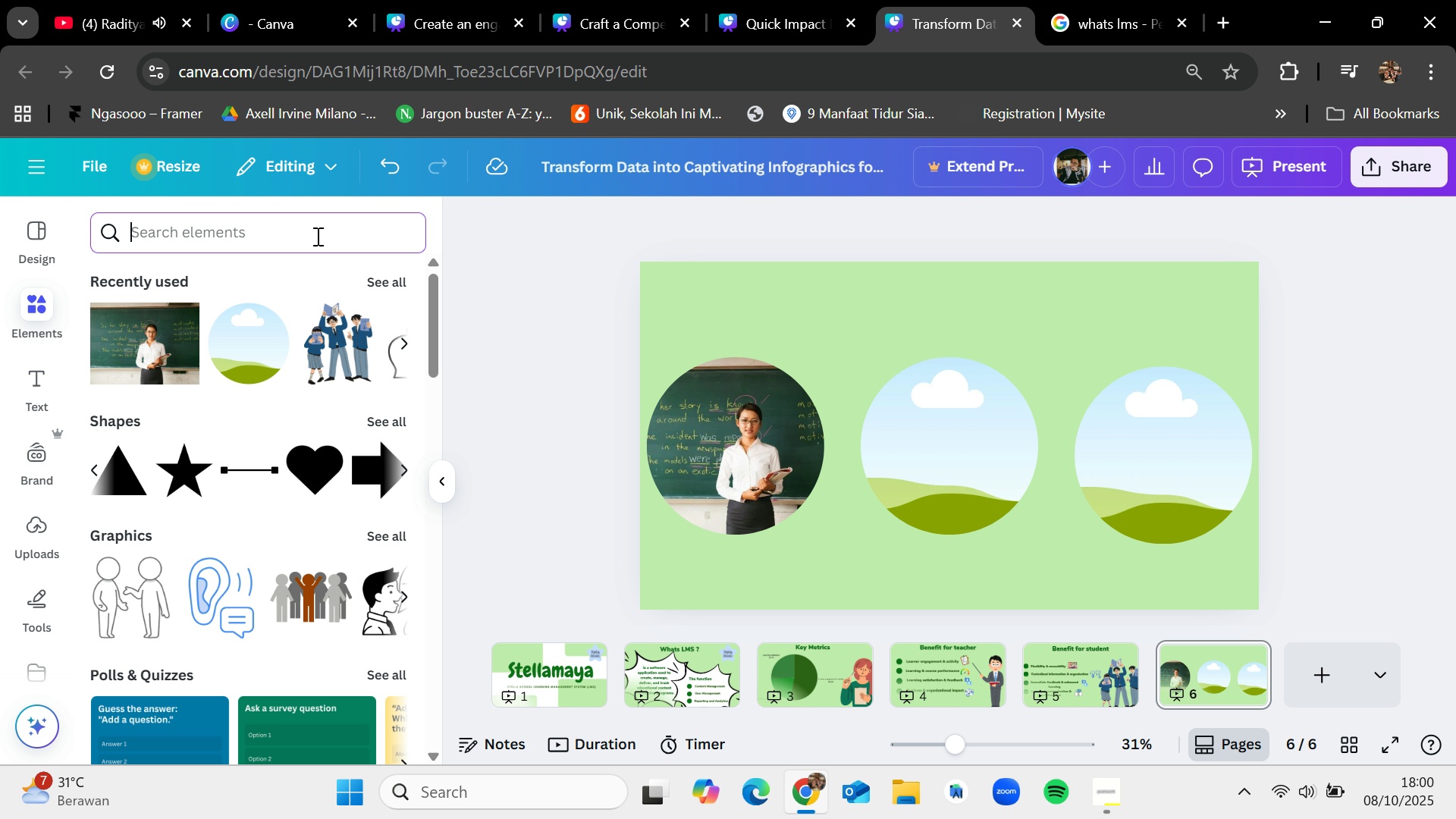 
type(student)
 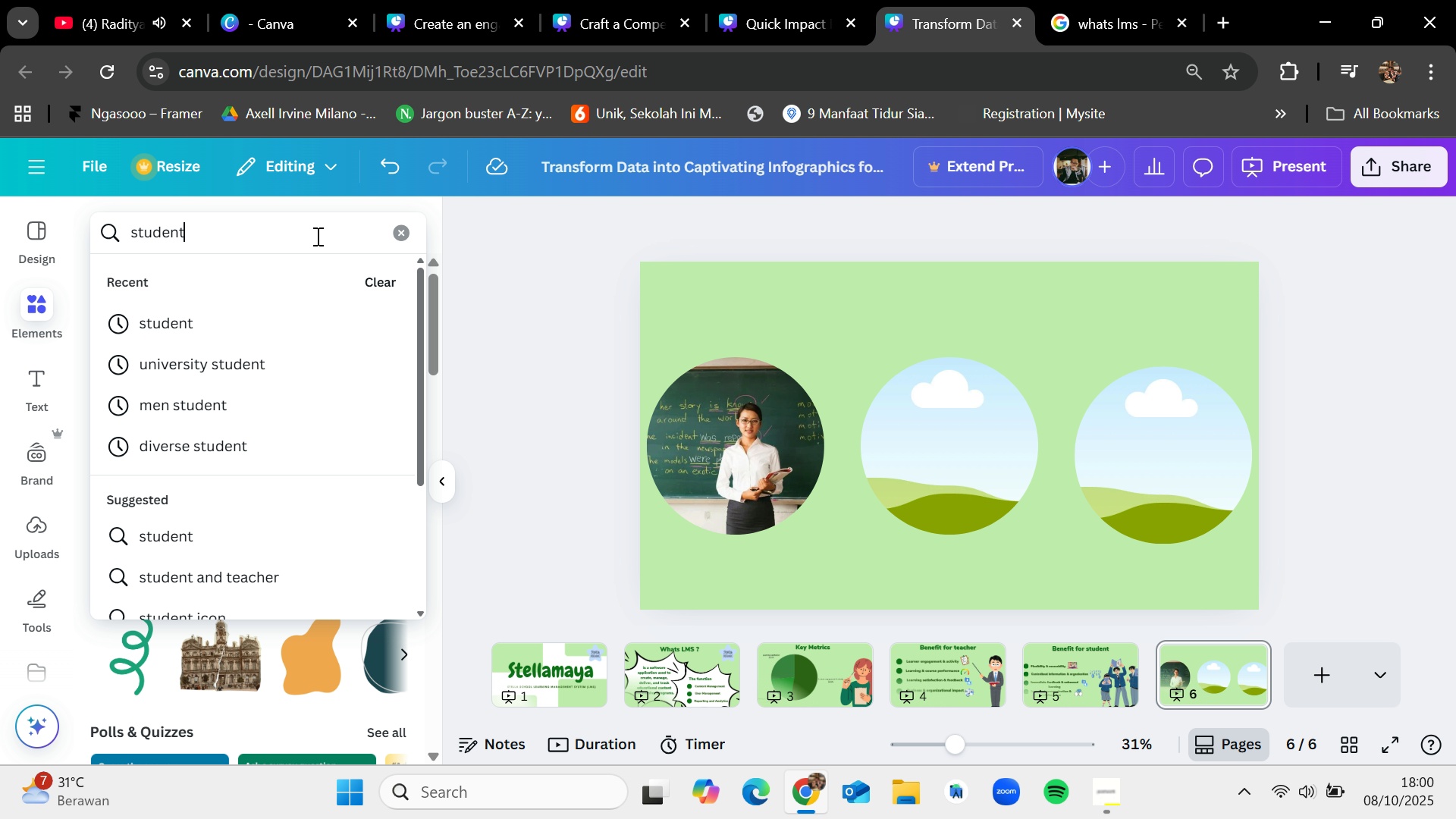 
key(Enter)
 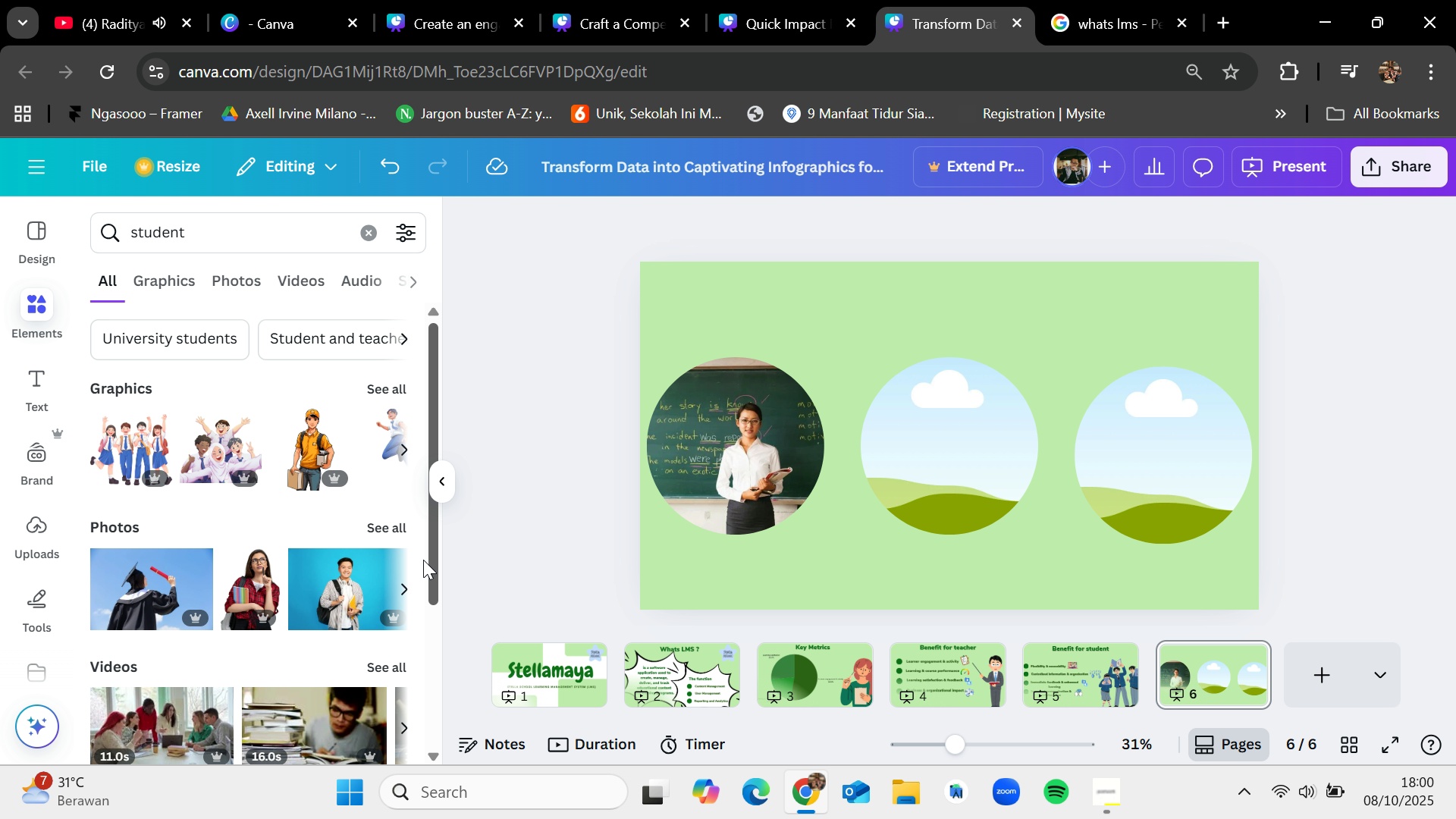 
left_click([390, 531])
 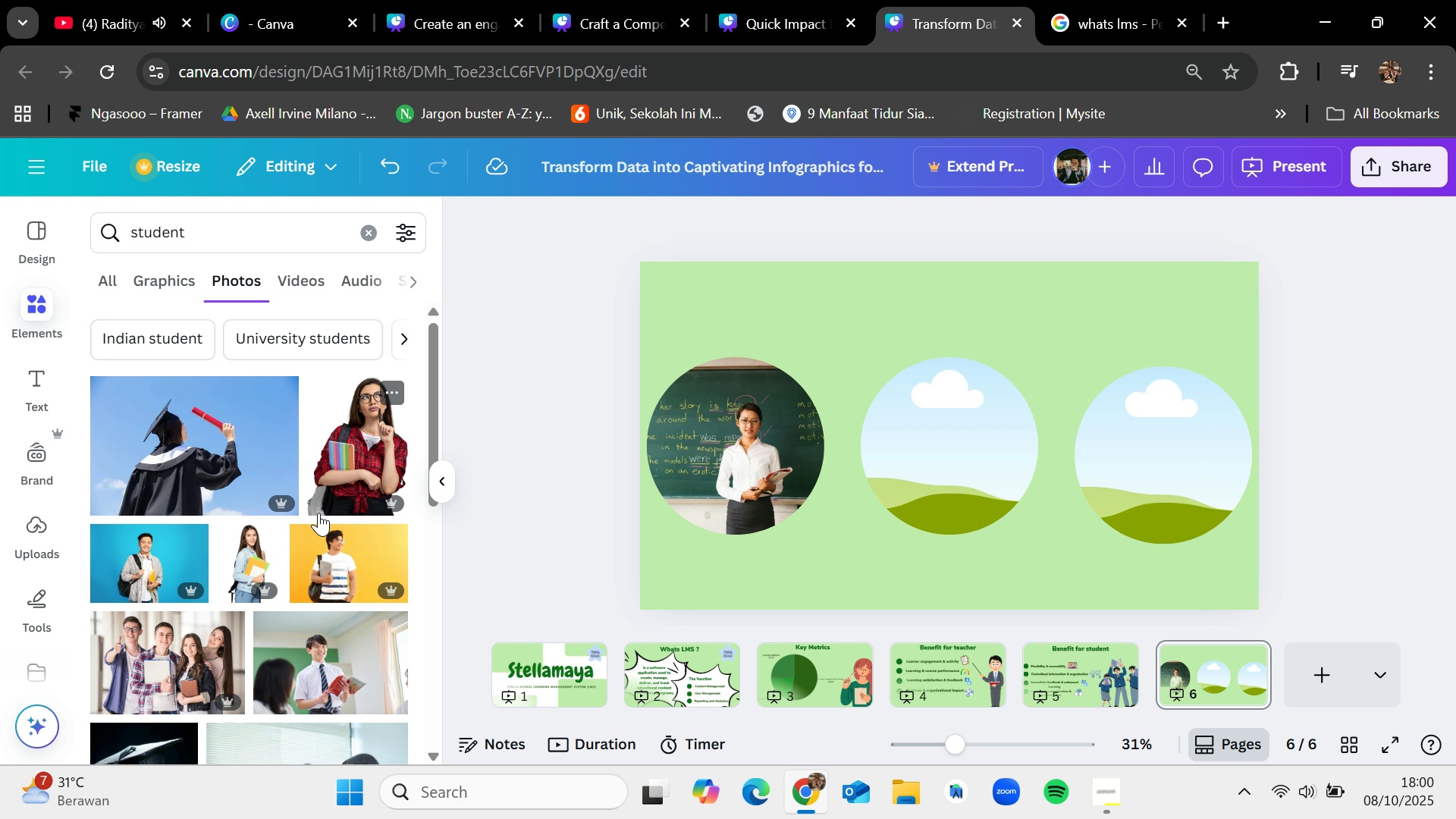 
scroll: coordinate [315, 559], scroll_direction: down, amount: 7.0
 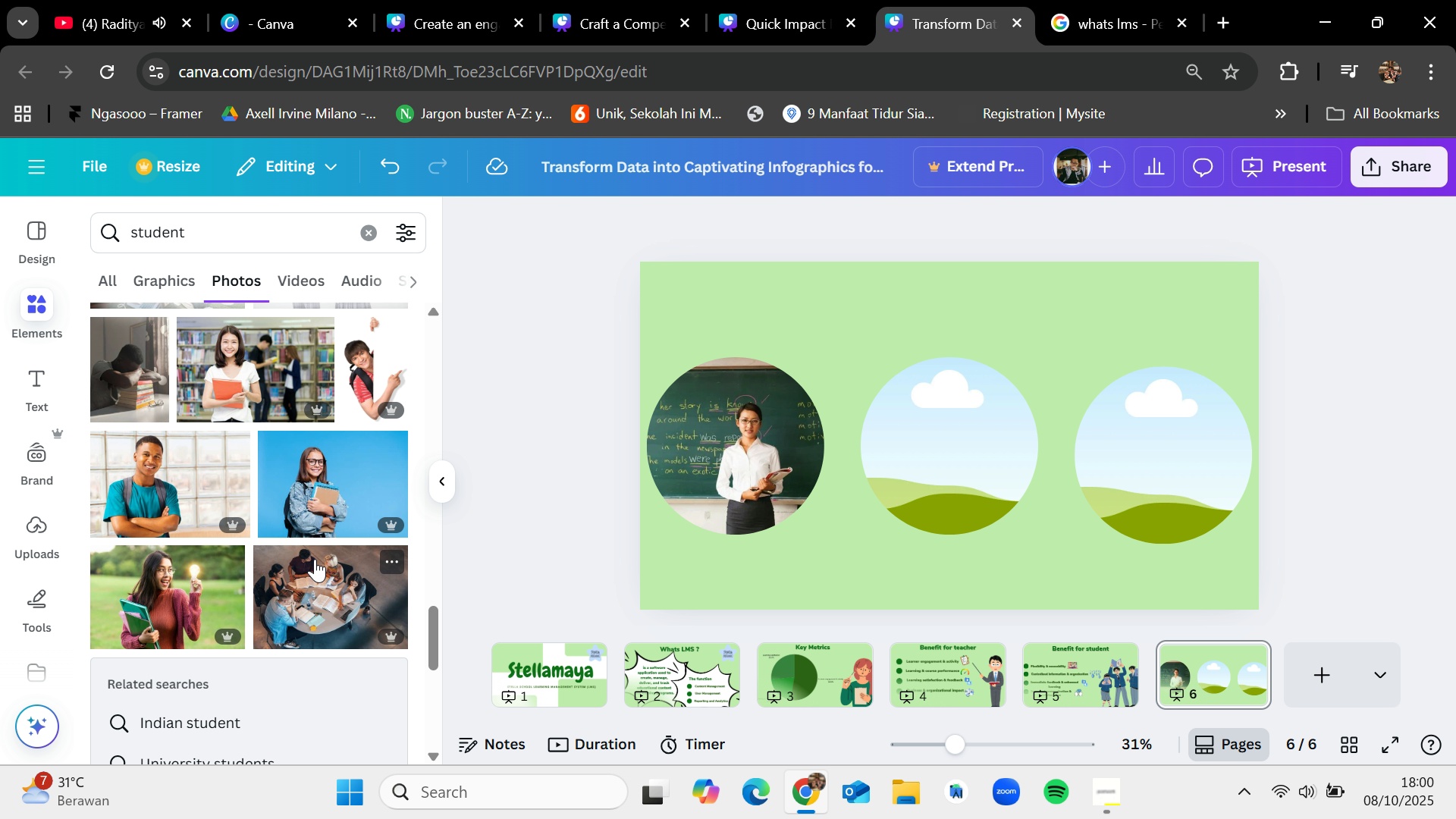 
scroll: coordinate [315, 559], scroll_direction: down, amount: 4.0
 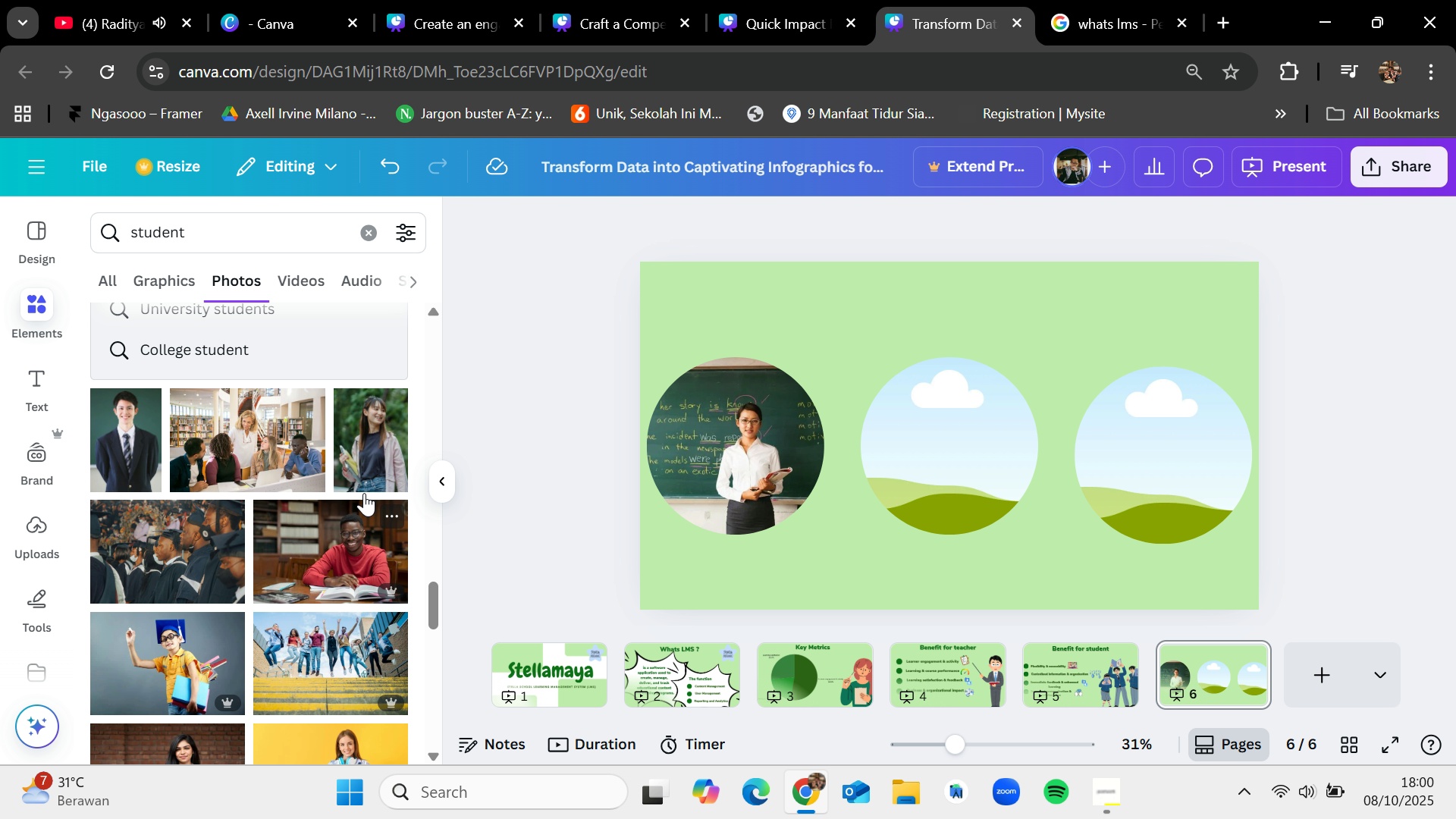 
left_click_drag(start_coordinate=[368, 452], to_coordinate=[915, 475])
 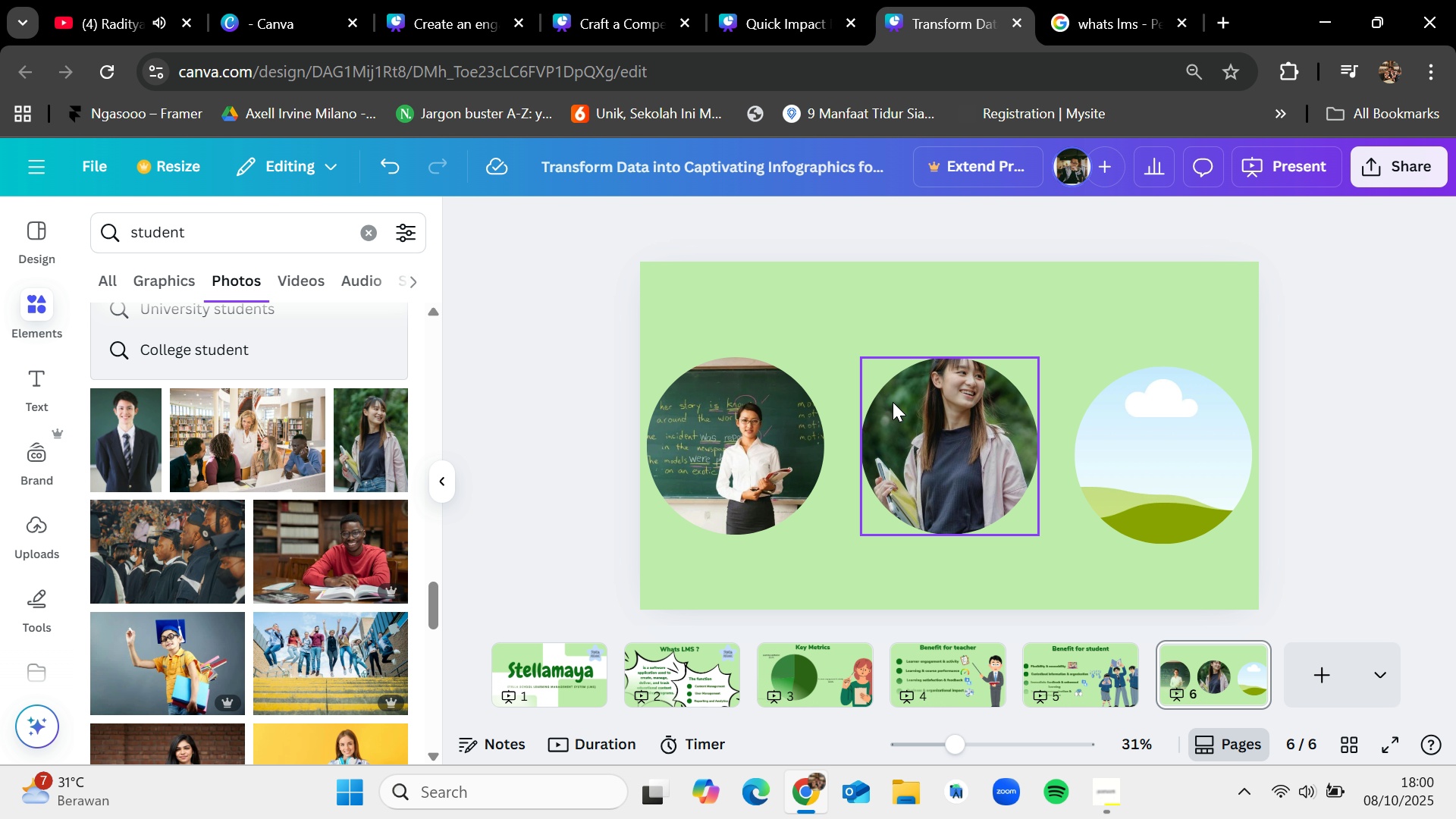 
left_click([910, 409])
 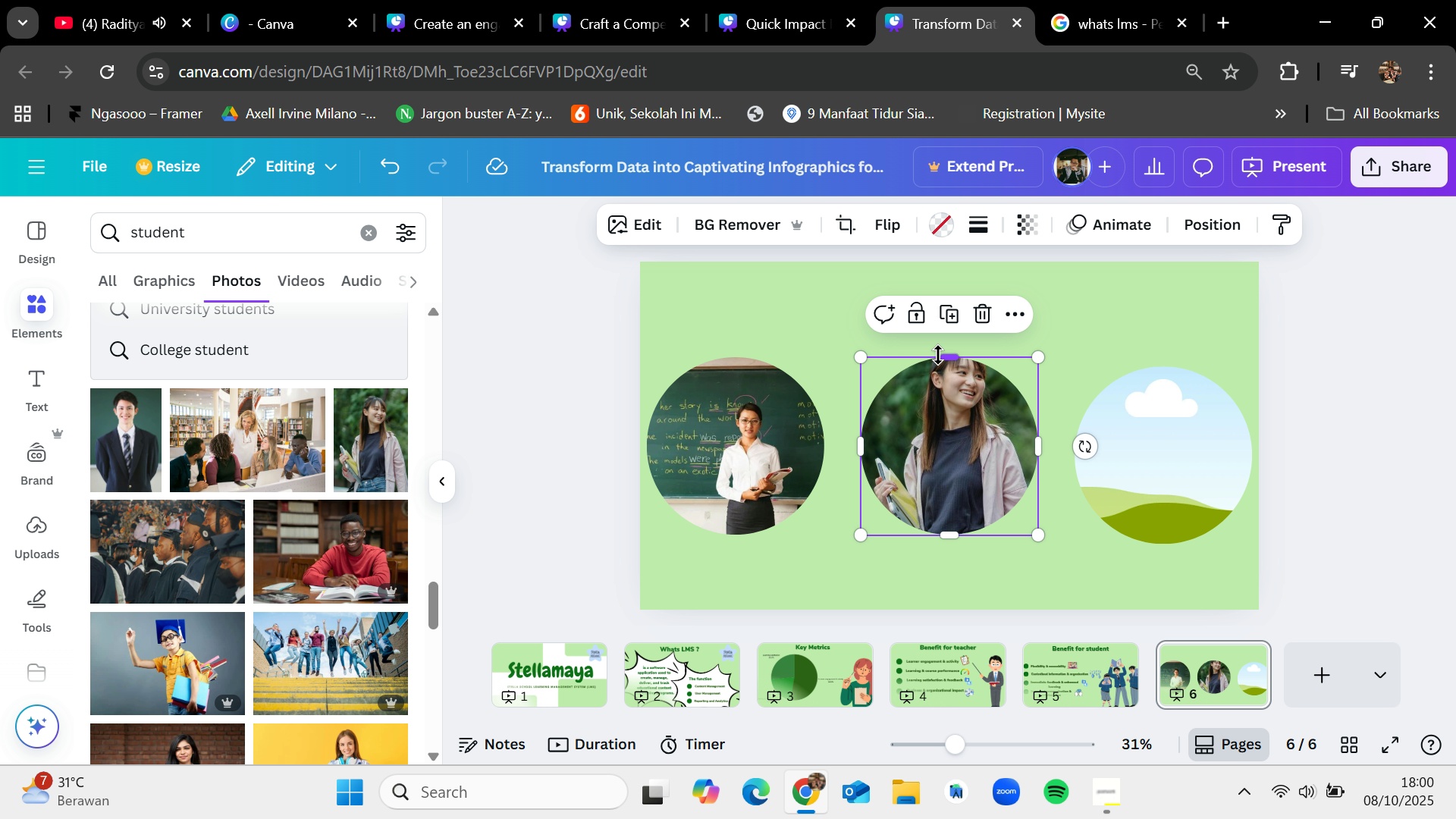 
left_click_drag(start_coordinate=[944, 356], to_coordinate=[951, 355])
 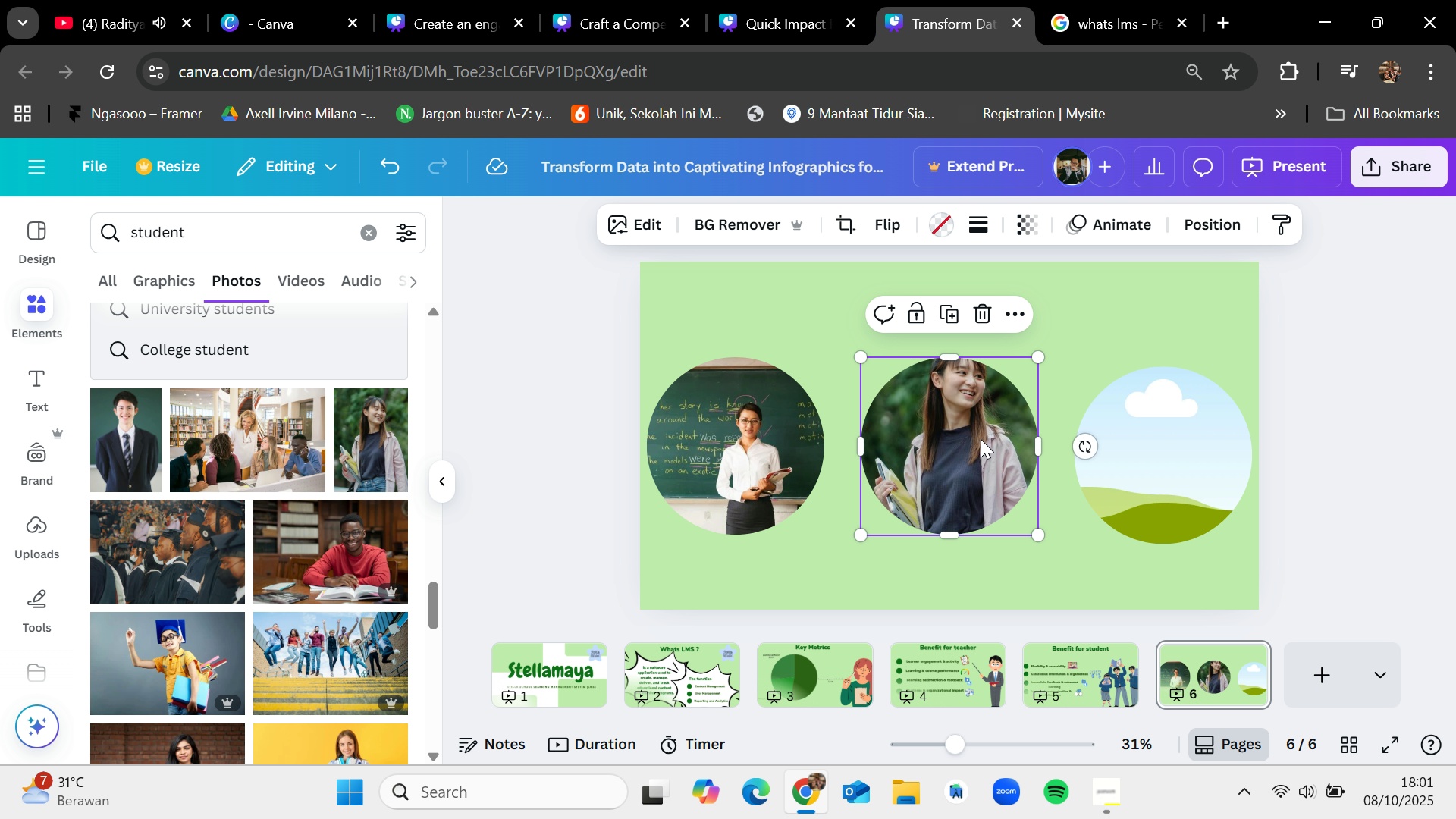 
double_click([981, 439])
 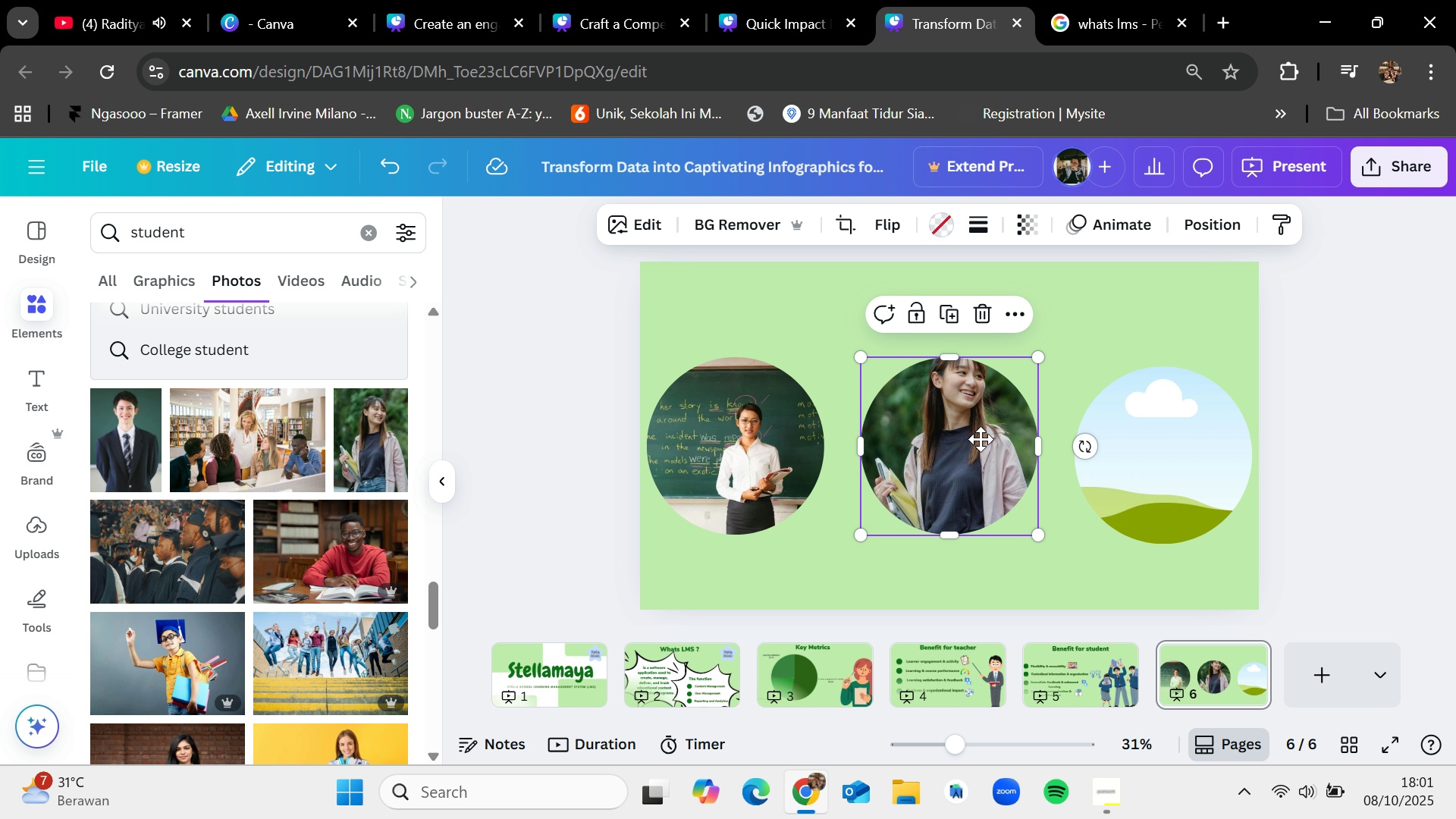 
triple_click([981, 439])
 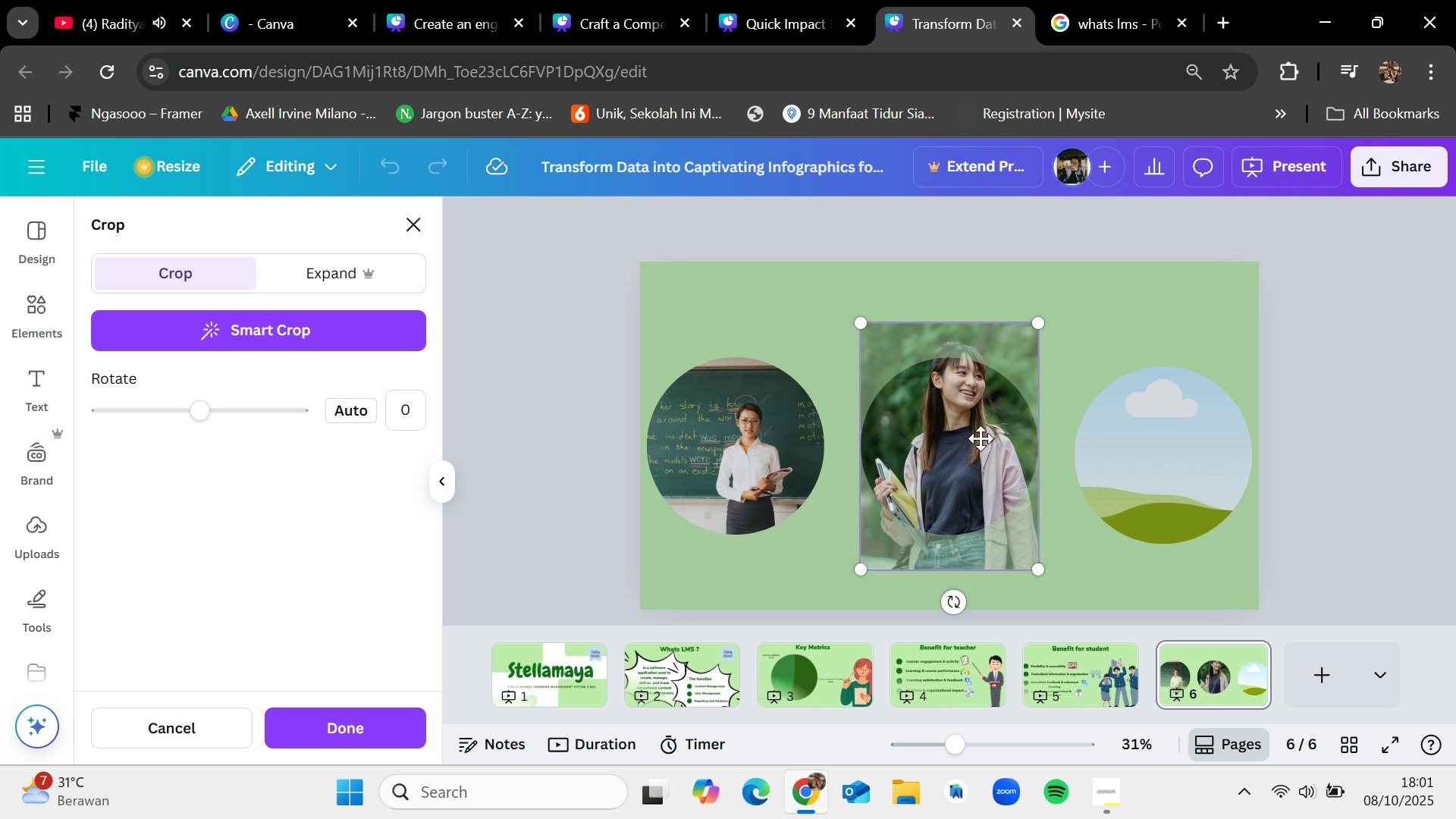 
left_click_drag(start_coordinate=[981, 438], to_coordinate=[968, 484])
 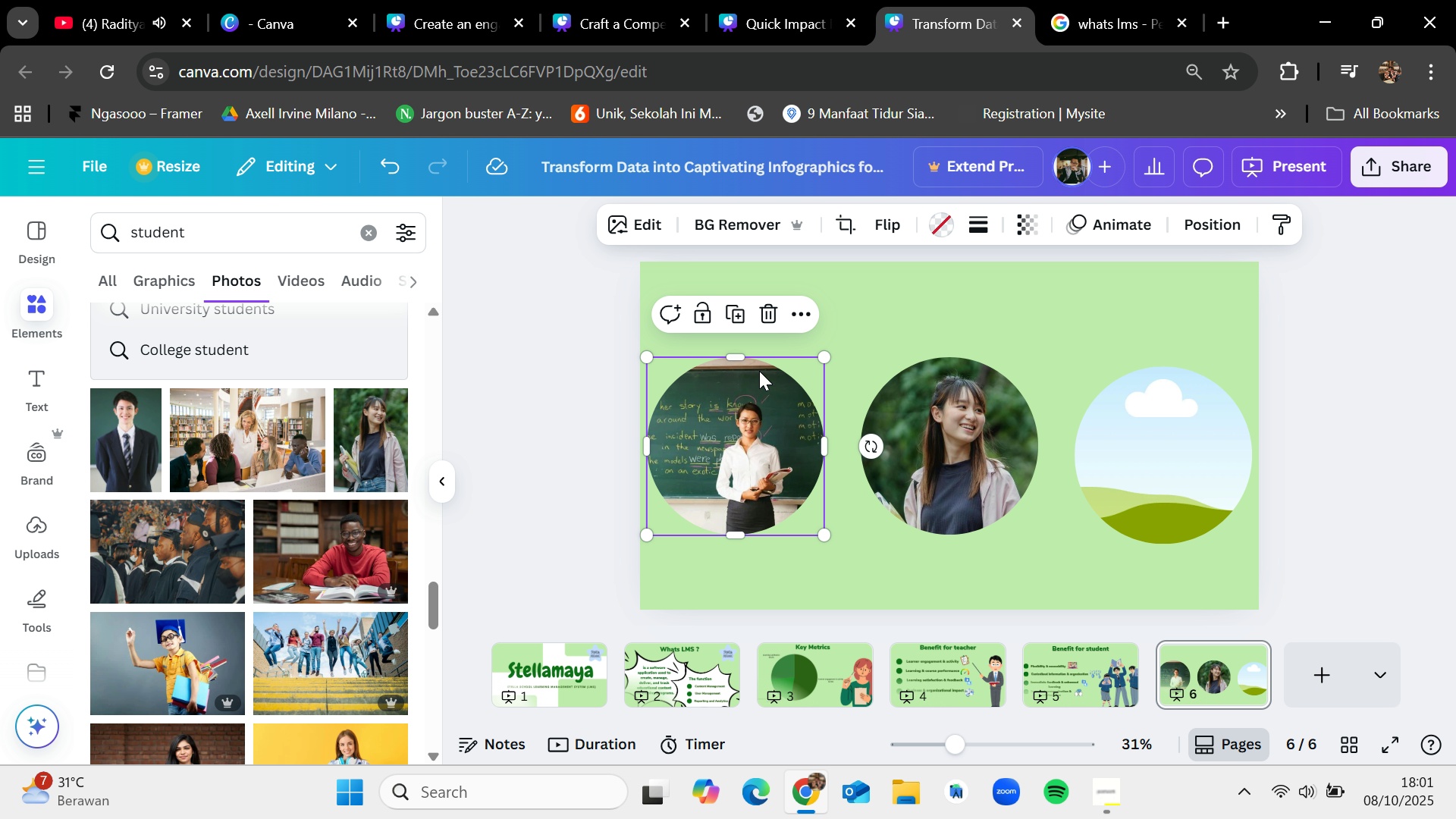 
left_click([986, 369])
 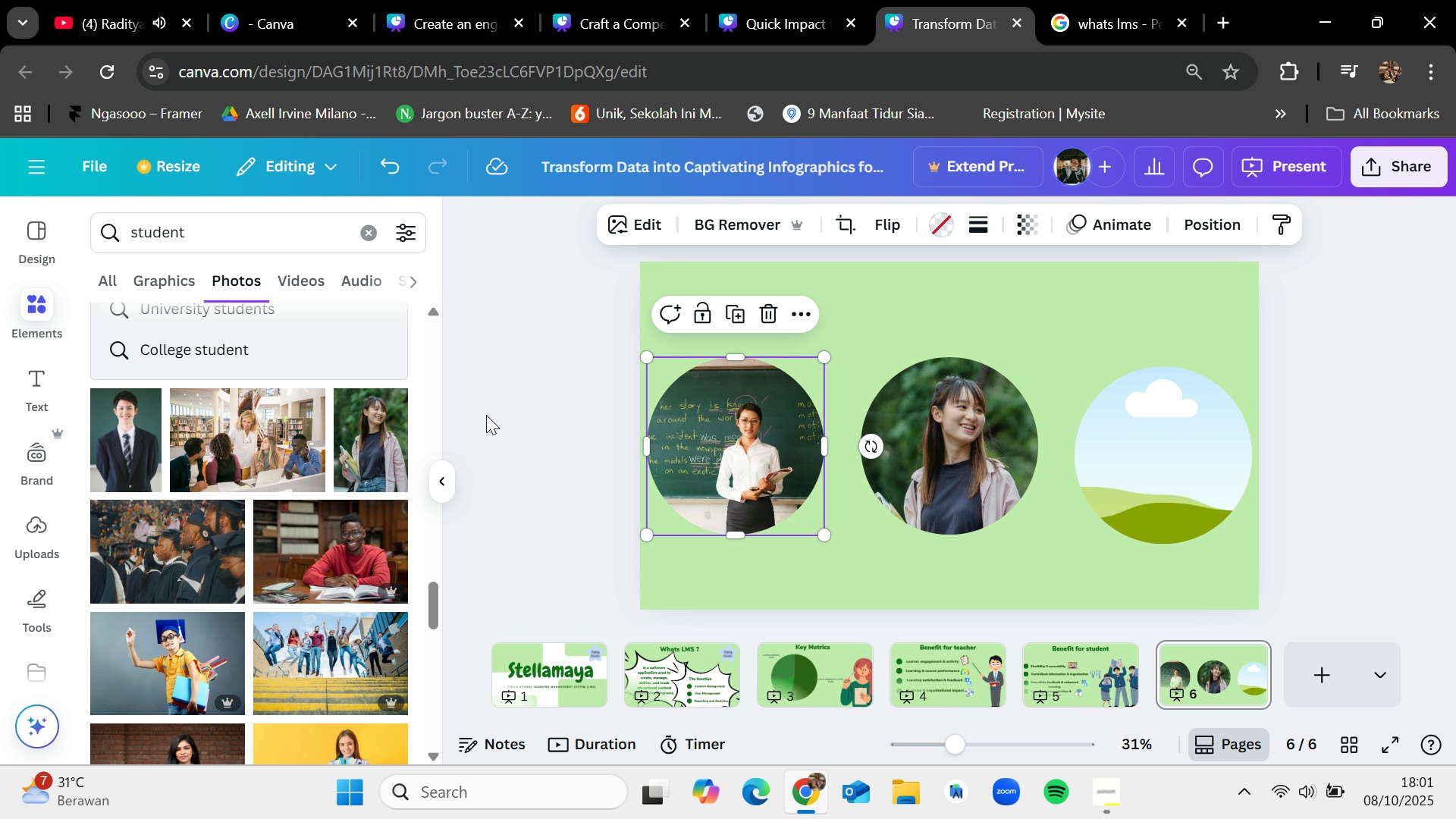 
scroll: coordinate [326, 535], scroll_direction: down, amount: 12.0
 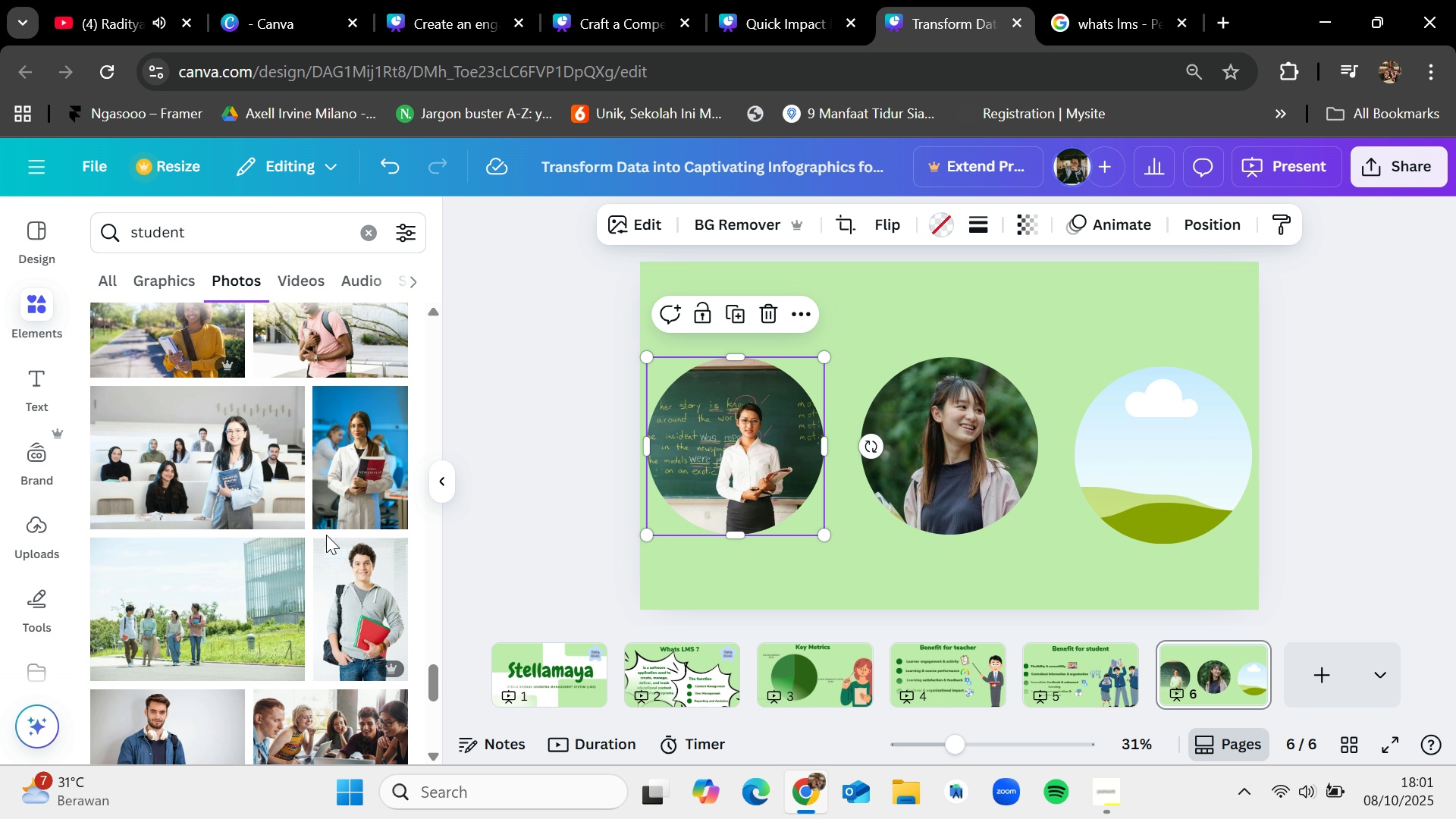 
scroll: coordinate [326, 535], scroll_direction: down, amount: 2.0
 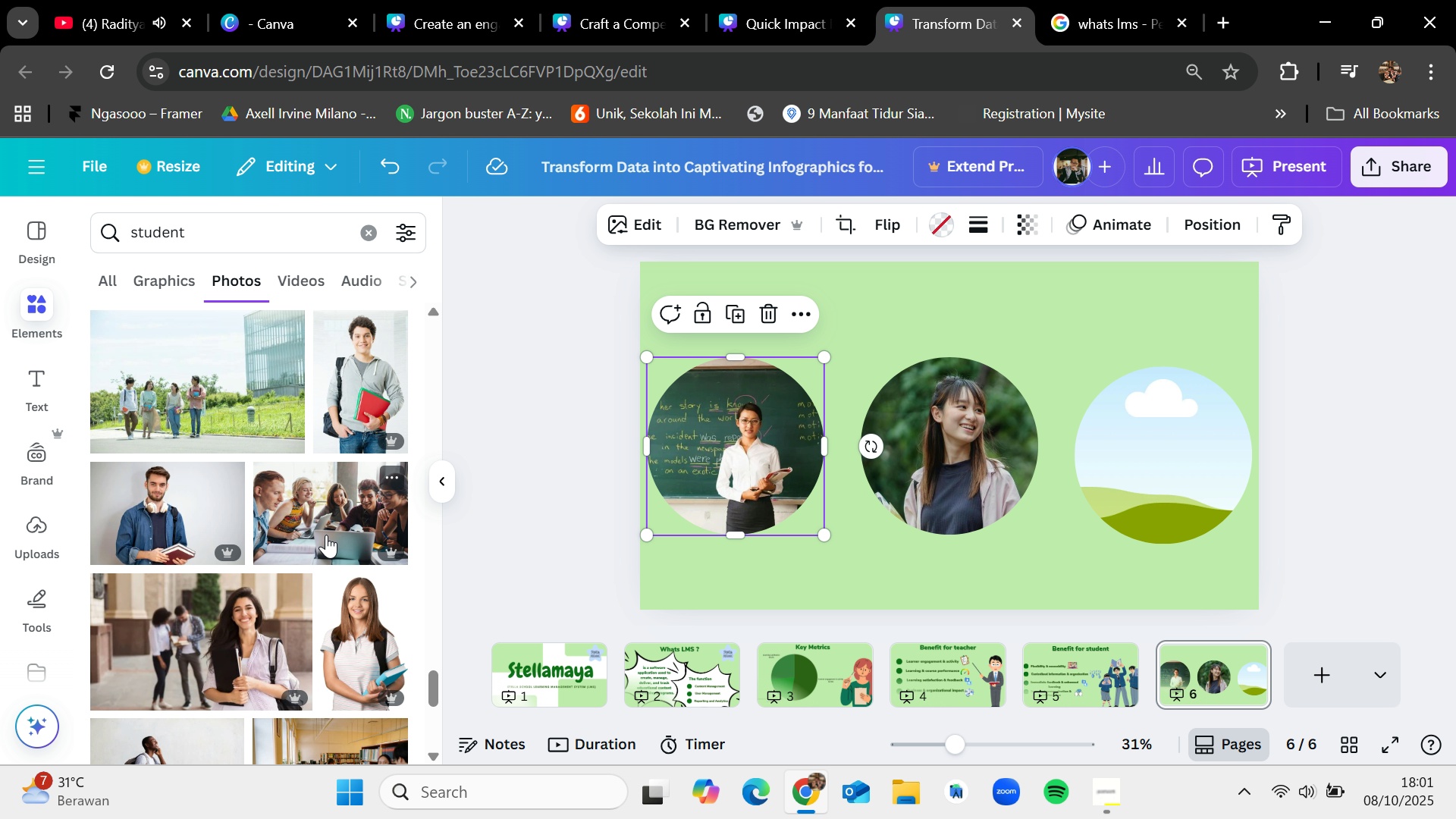 
scroll: coordinate [320, 518], scroll_direction: up, amount: 2.0
 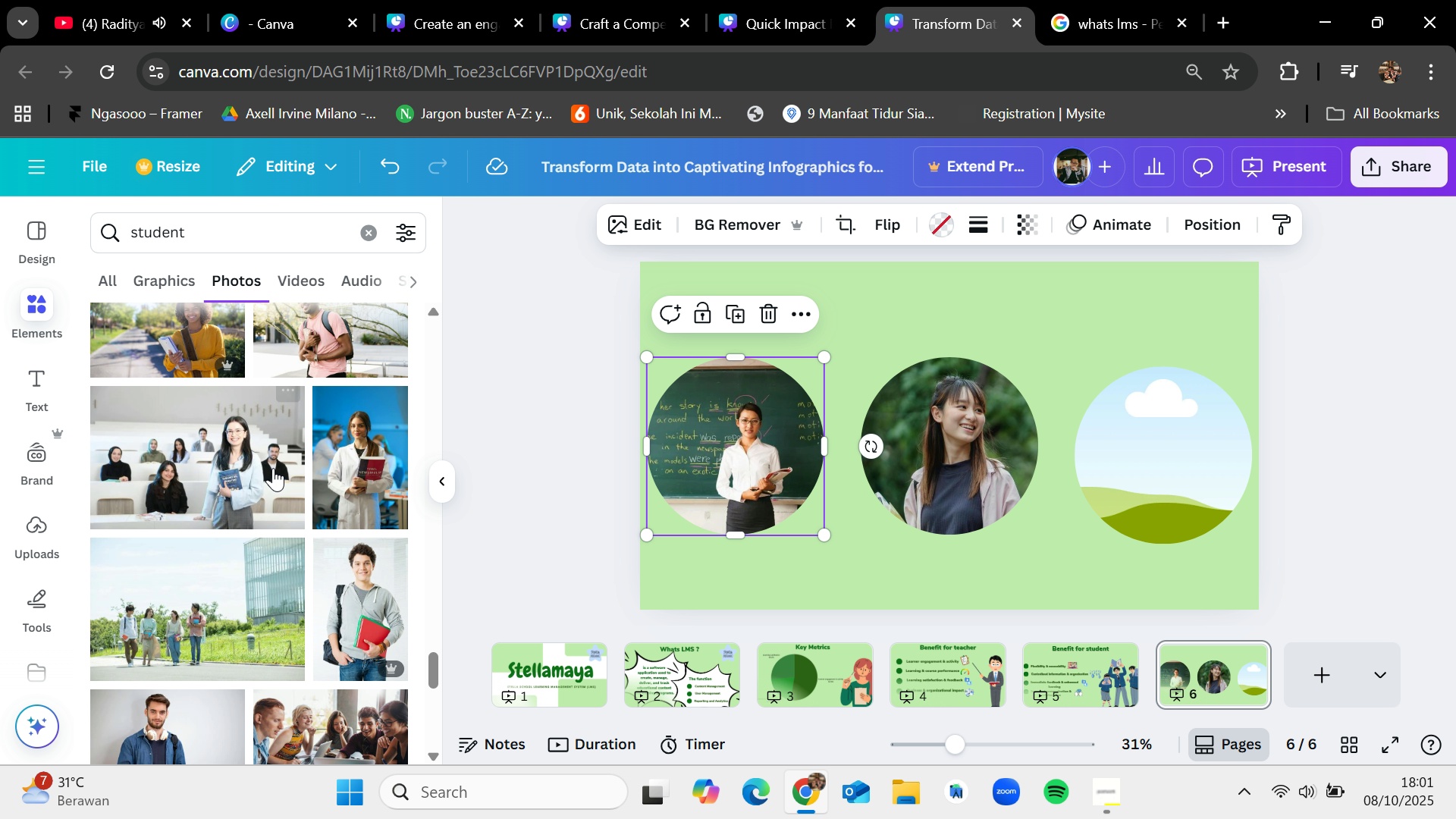 
left_click_drag(start_coordinate=[257, 466], to_coordinate=[1131, 441])
 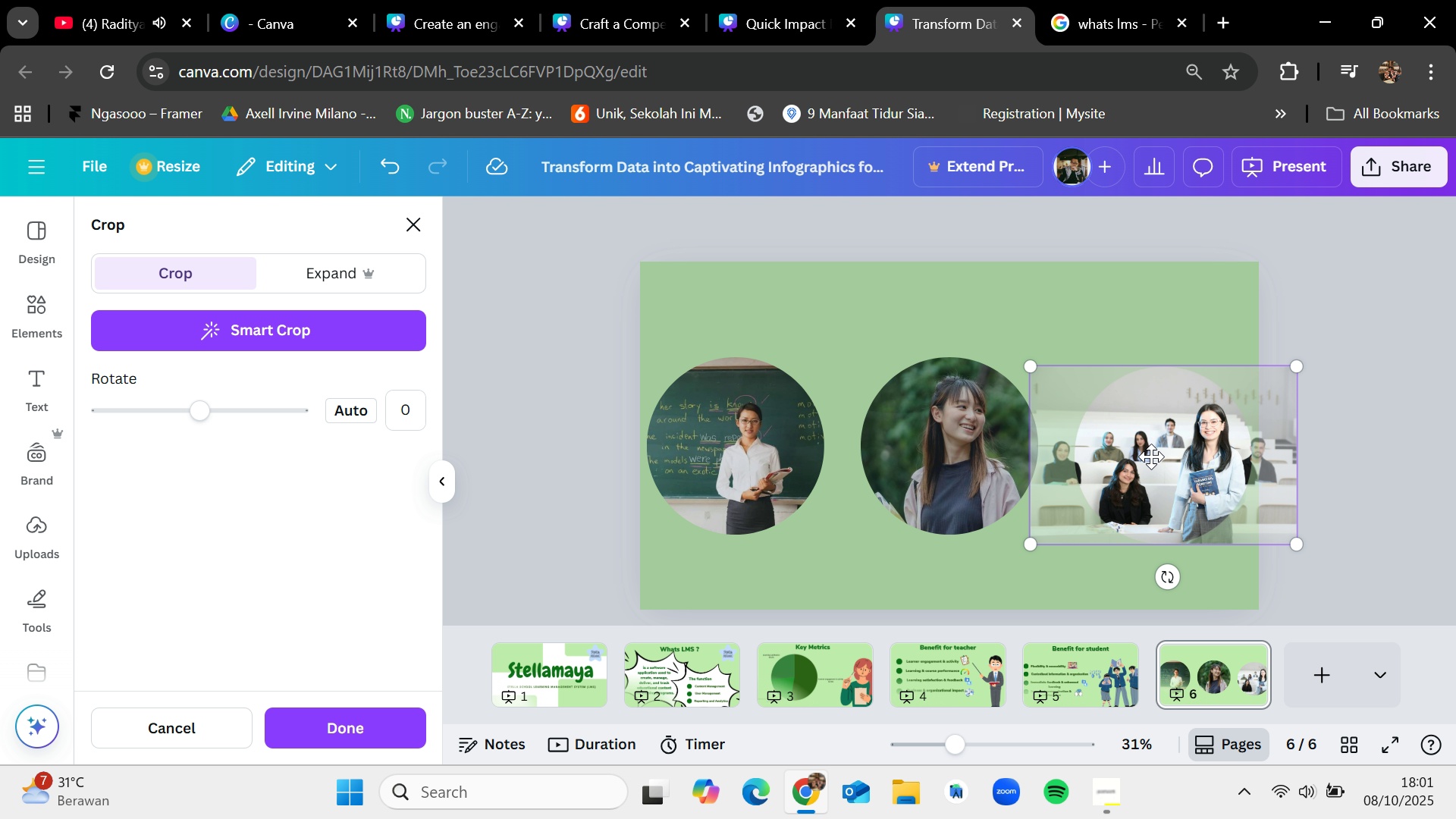 
left_click_drag(start_coordinate=[1195, 450], to_coordinate=[1126, 450])
 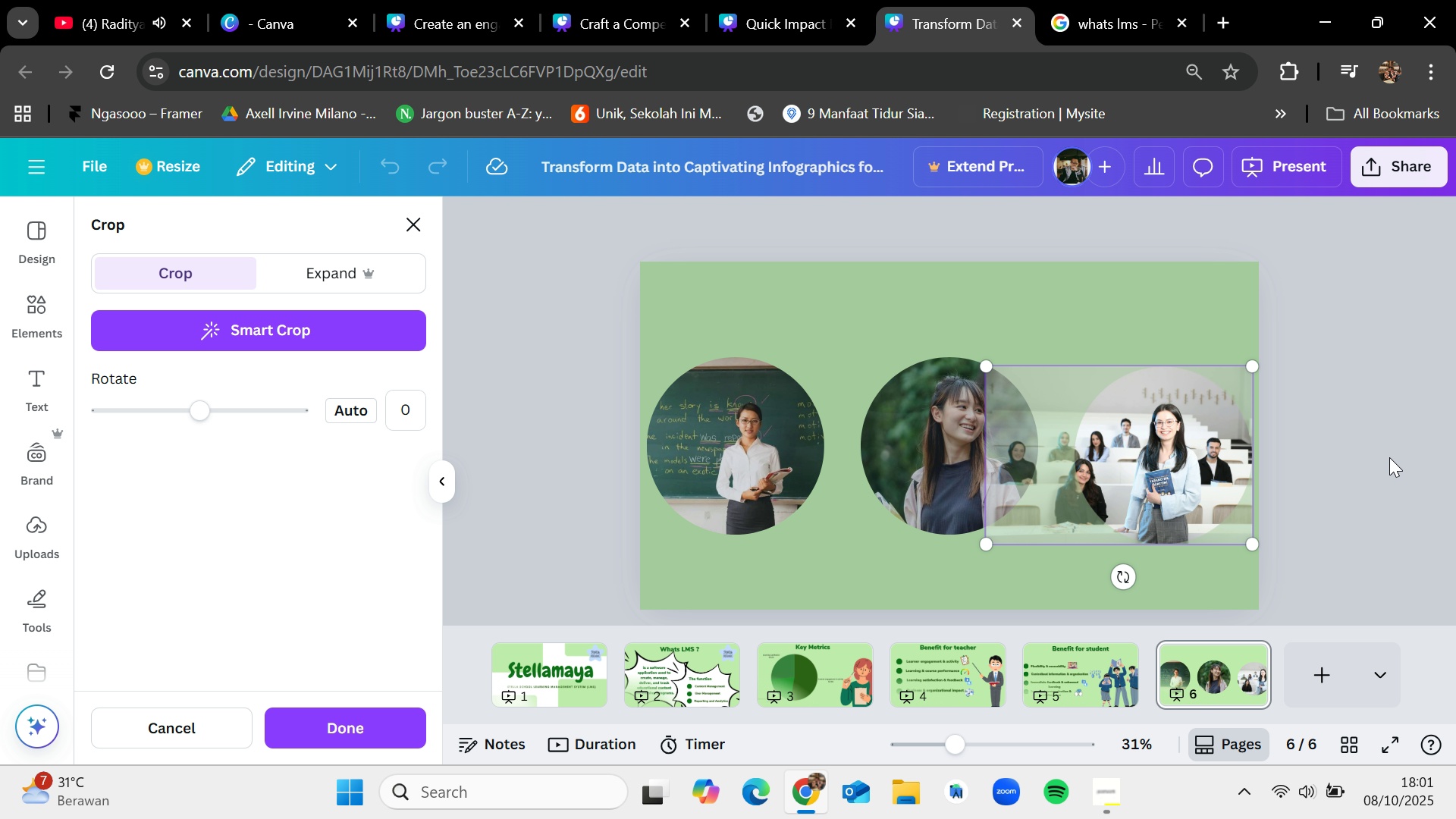 
left_click([1389, 457])
 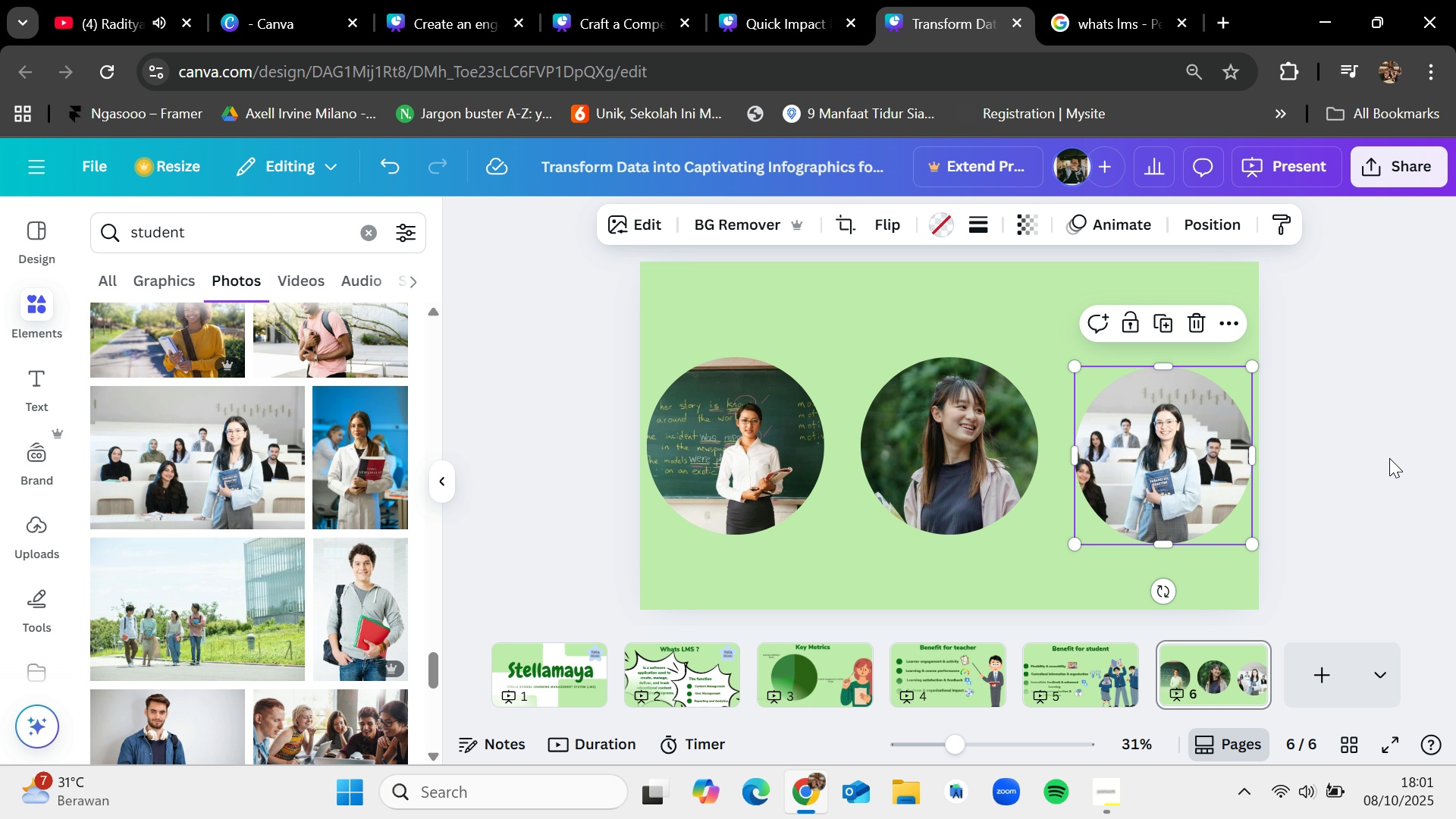 
left_click([1389, 458])
 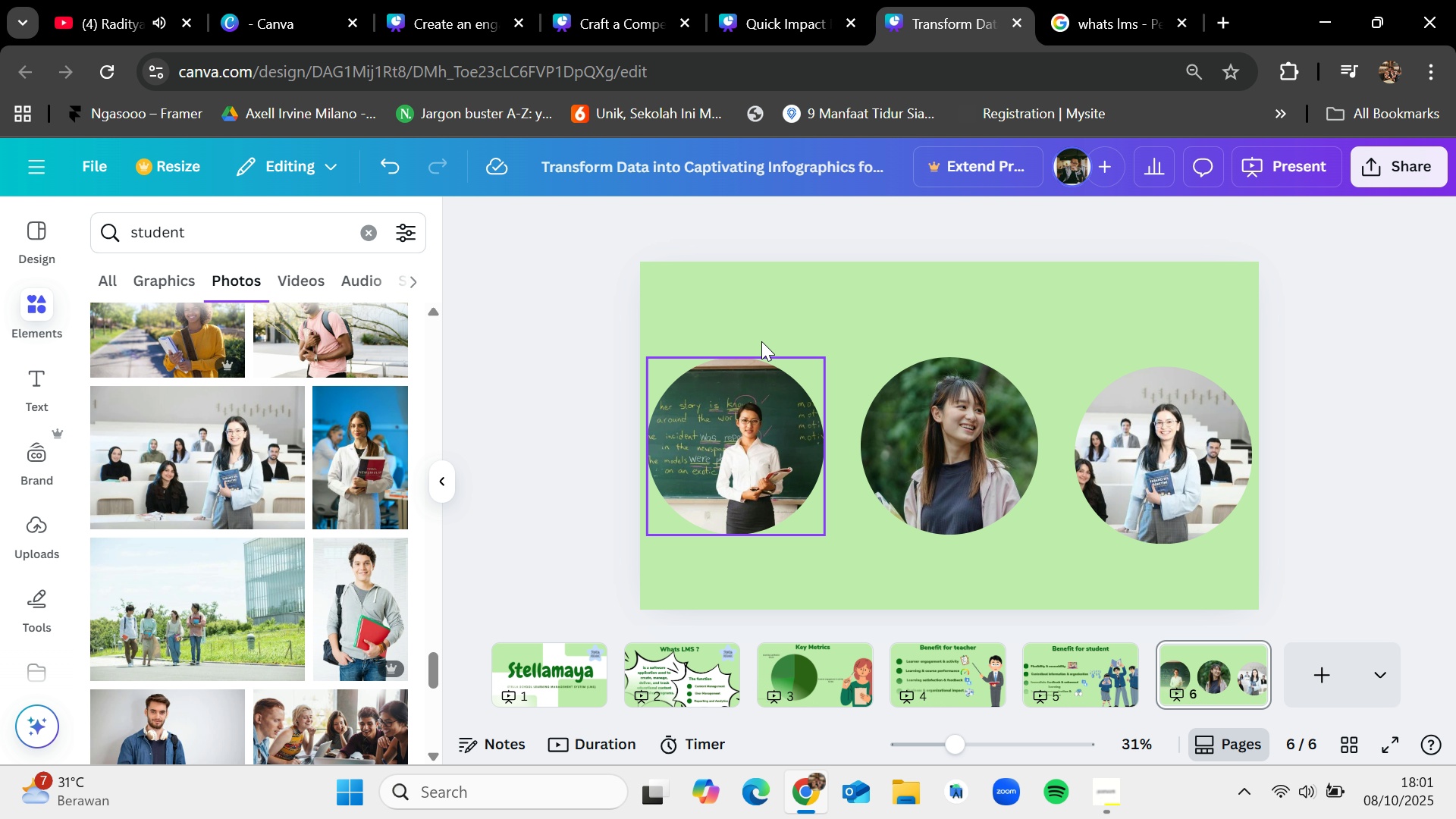 
wait(6.76)
 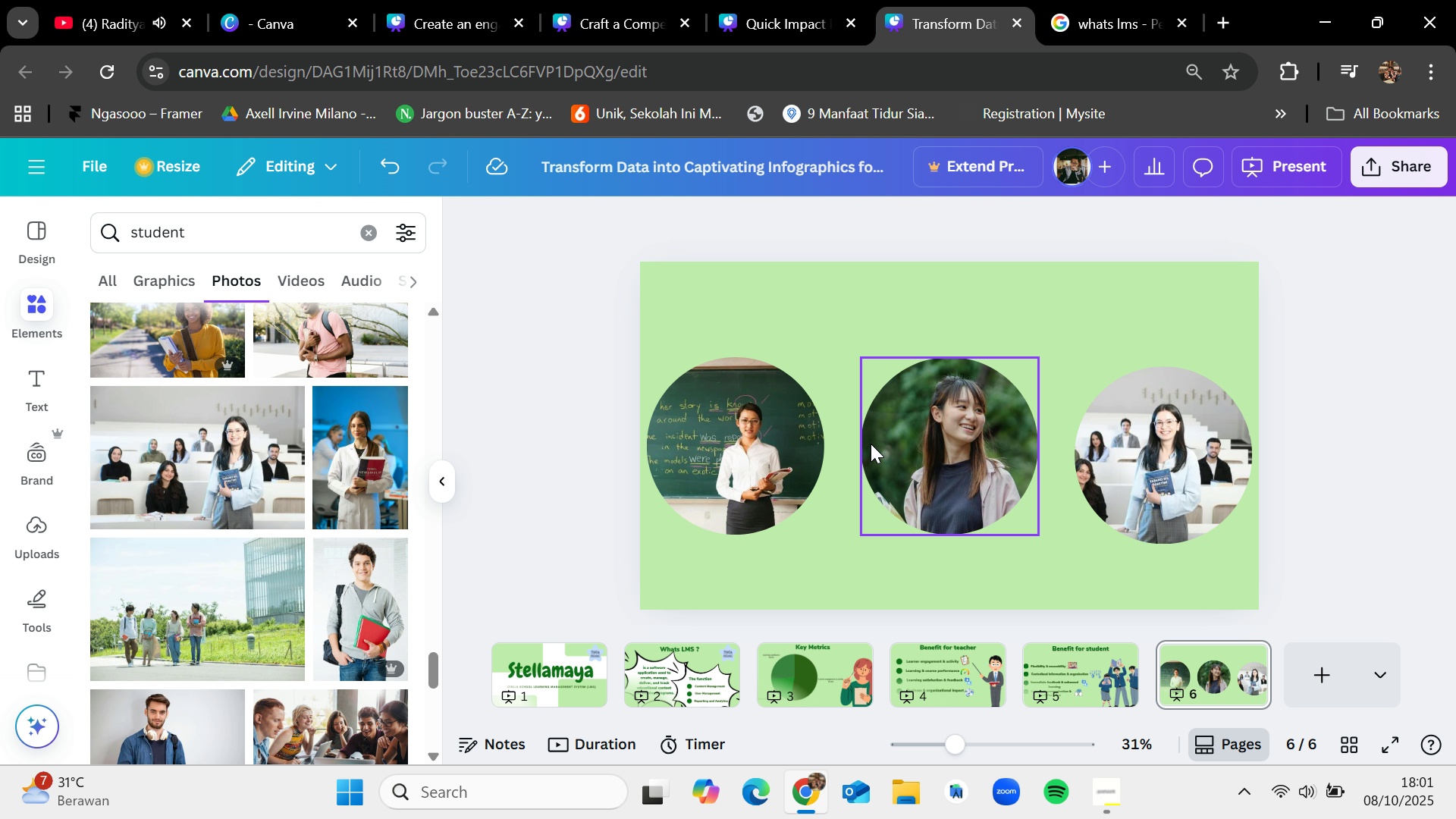 
key(Control+C)
 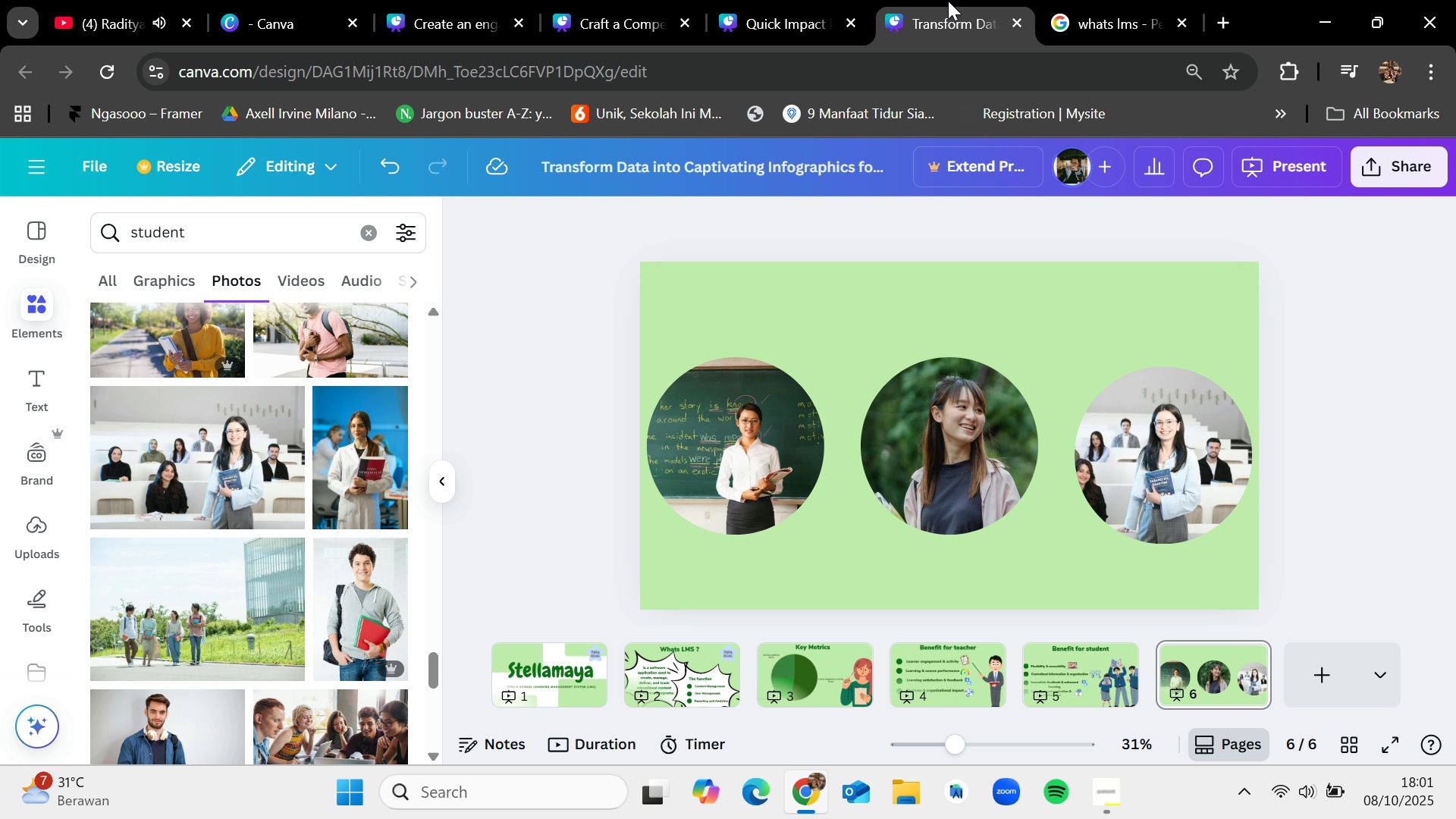 
left_click([948, 0])
 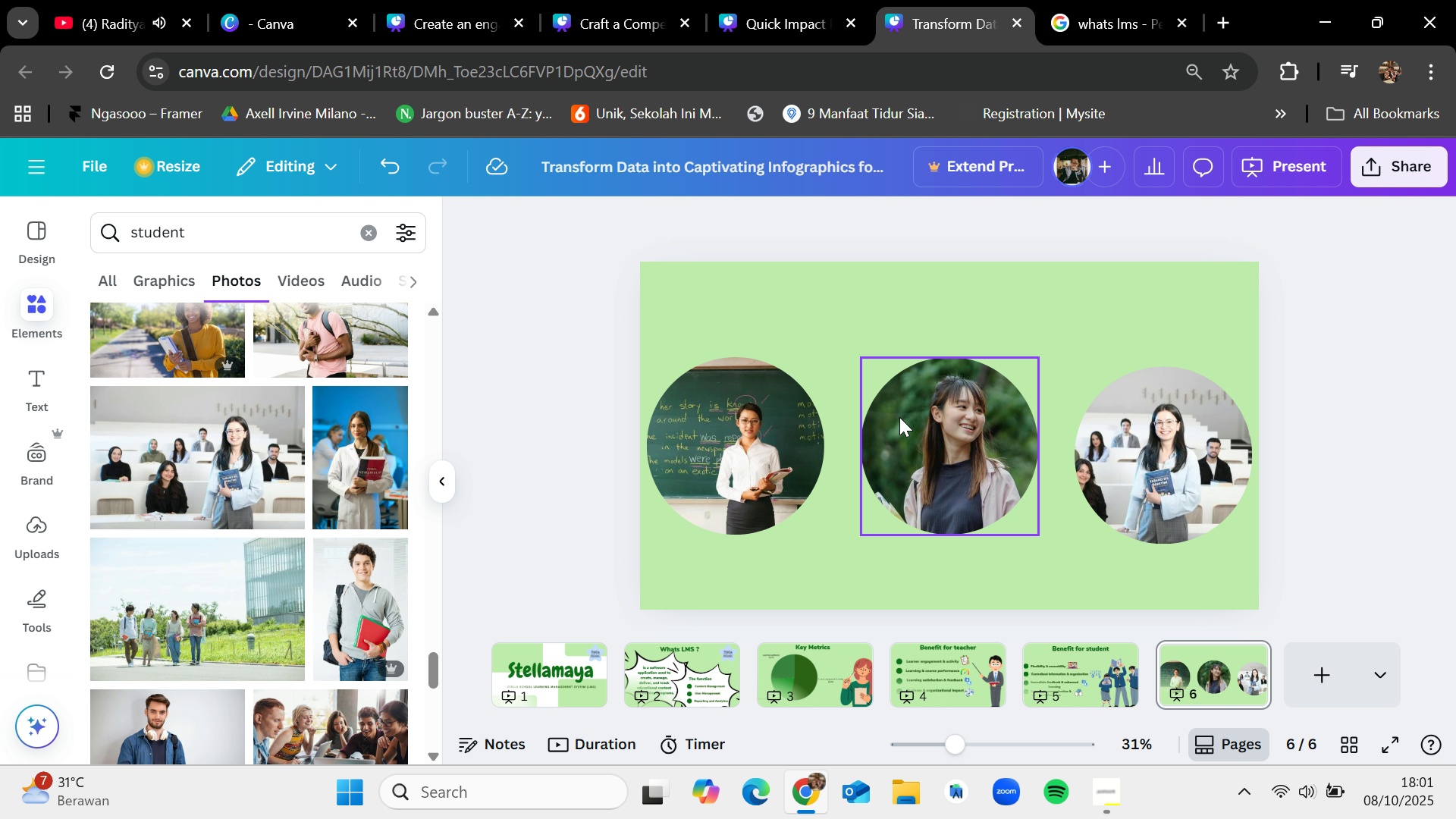 
key(Control+V)
 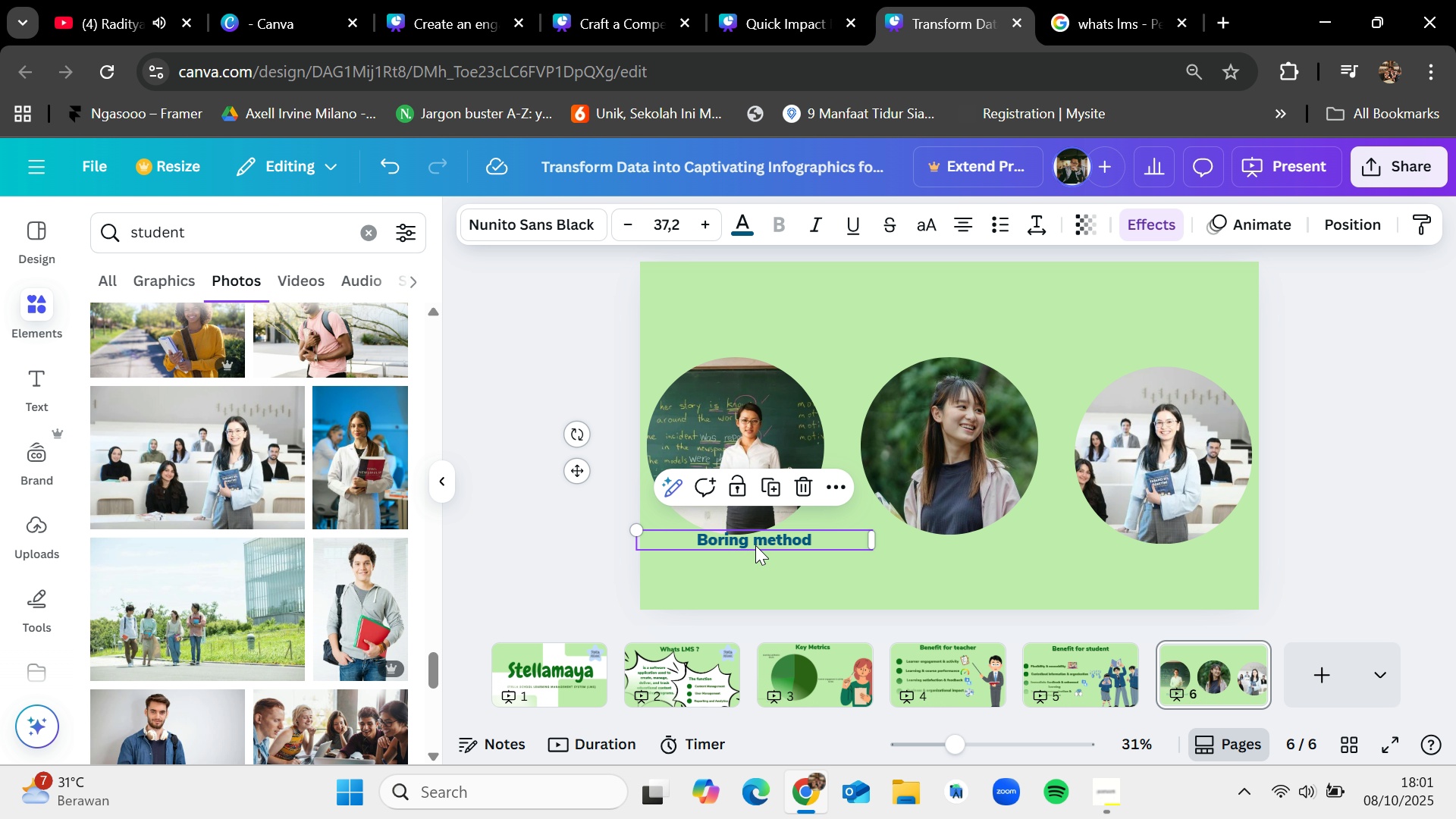 
left_click_drag(start_coordinate=[758, 545], to_coordinate=[755, 557])
 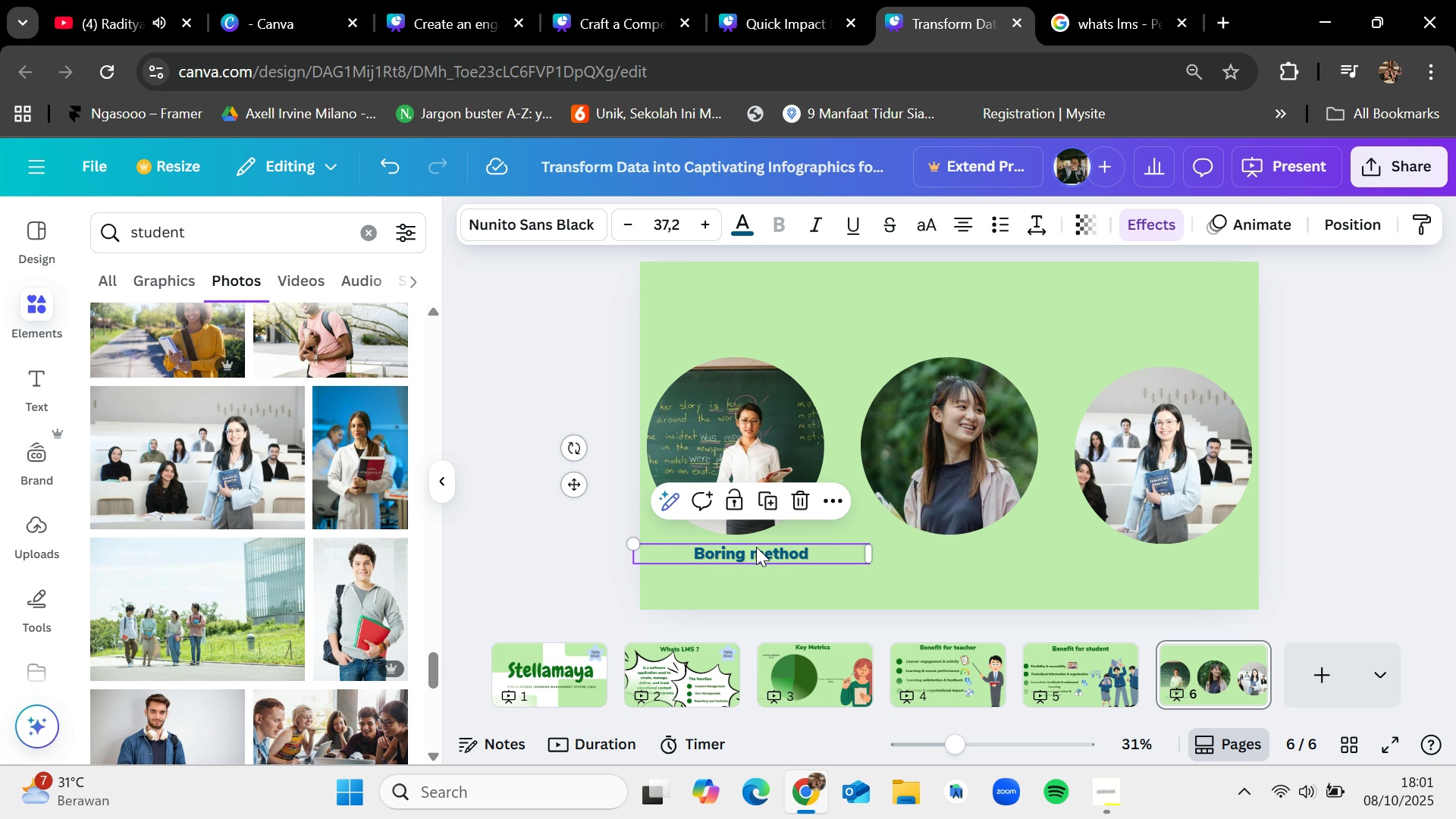 
wait(8.21)
 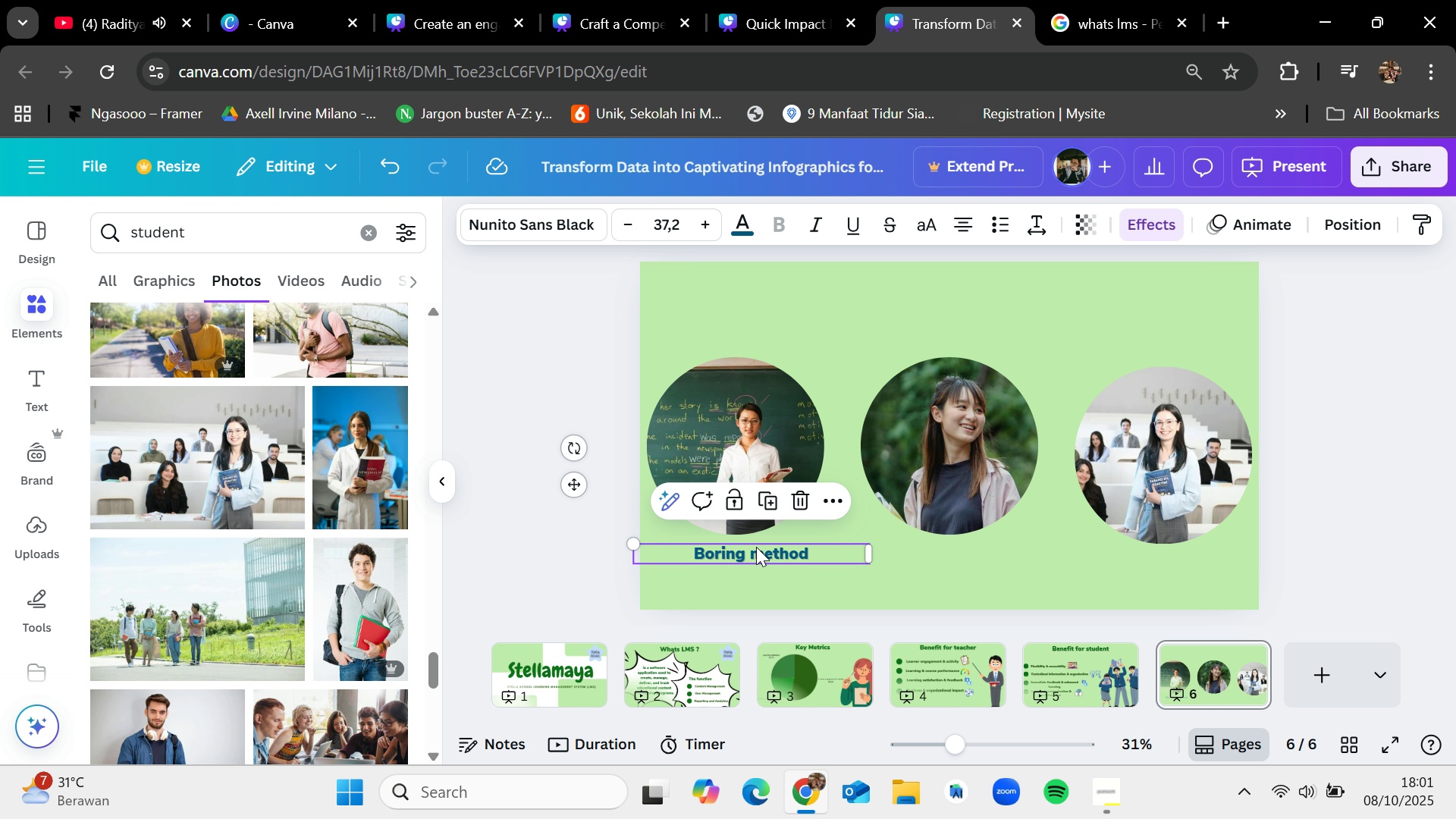 
double_click([756, 547])
 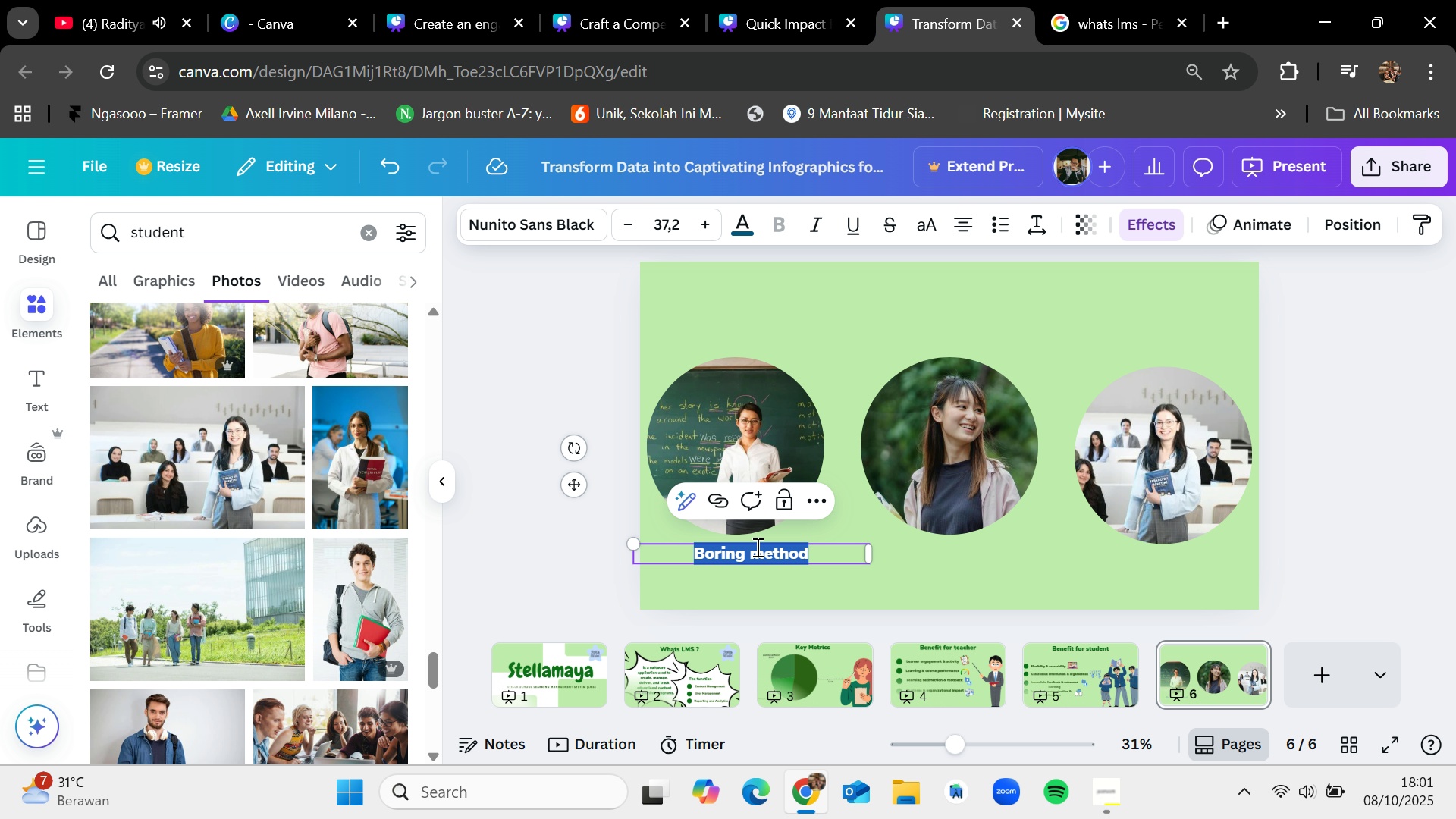 
key(Backspace)
type(LMS offers u)
 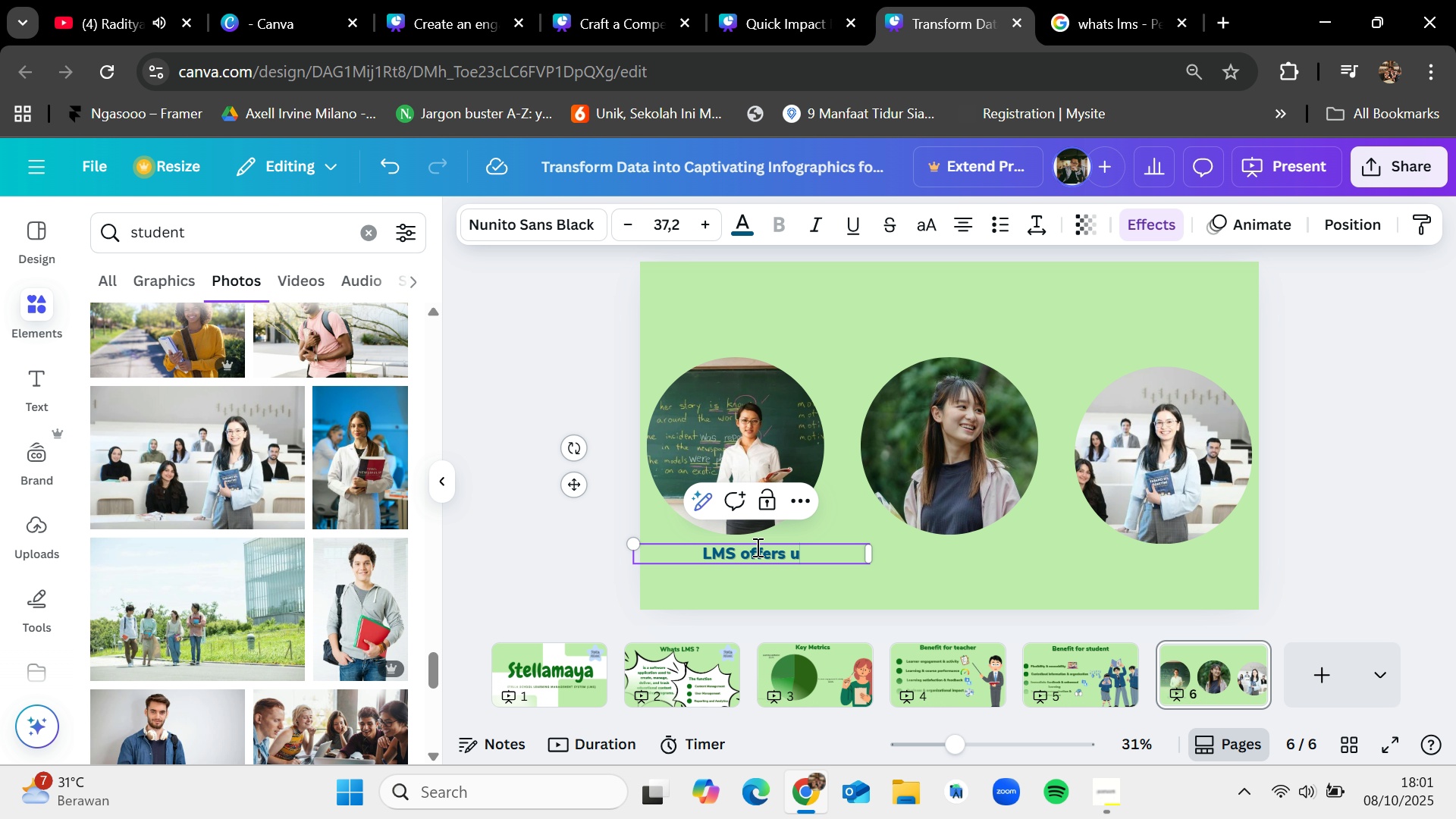 
type(nlimited opportunities)
 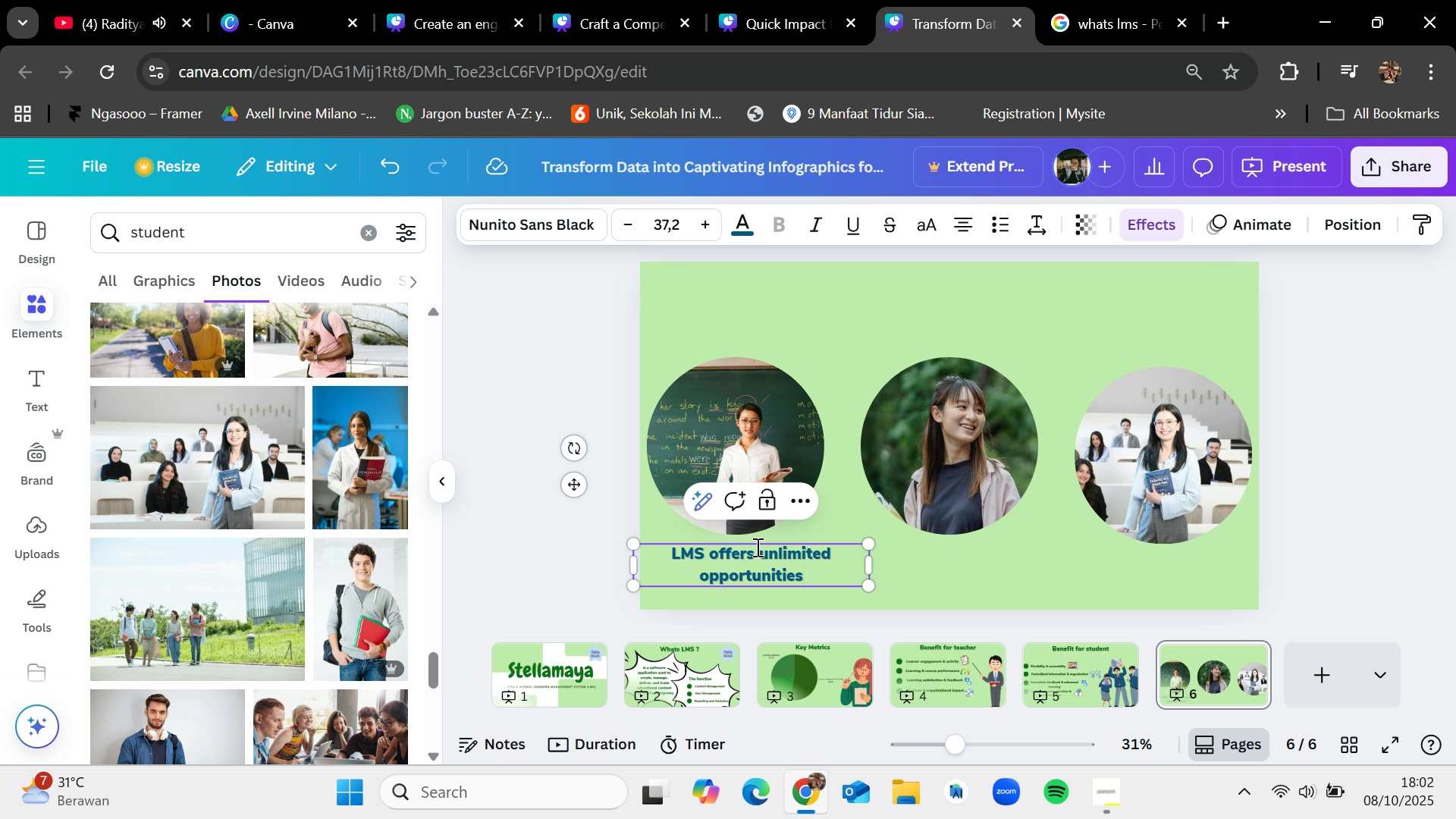 
wait(6.7)
 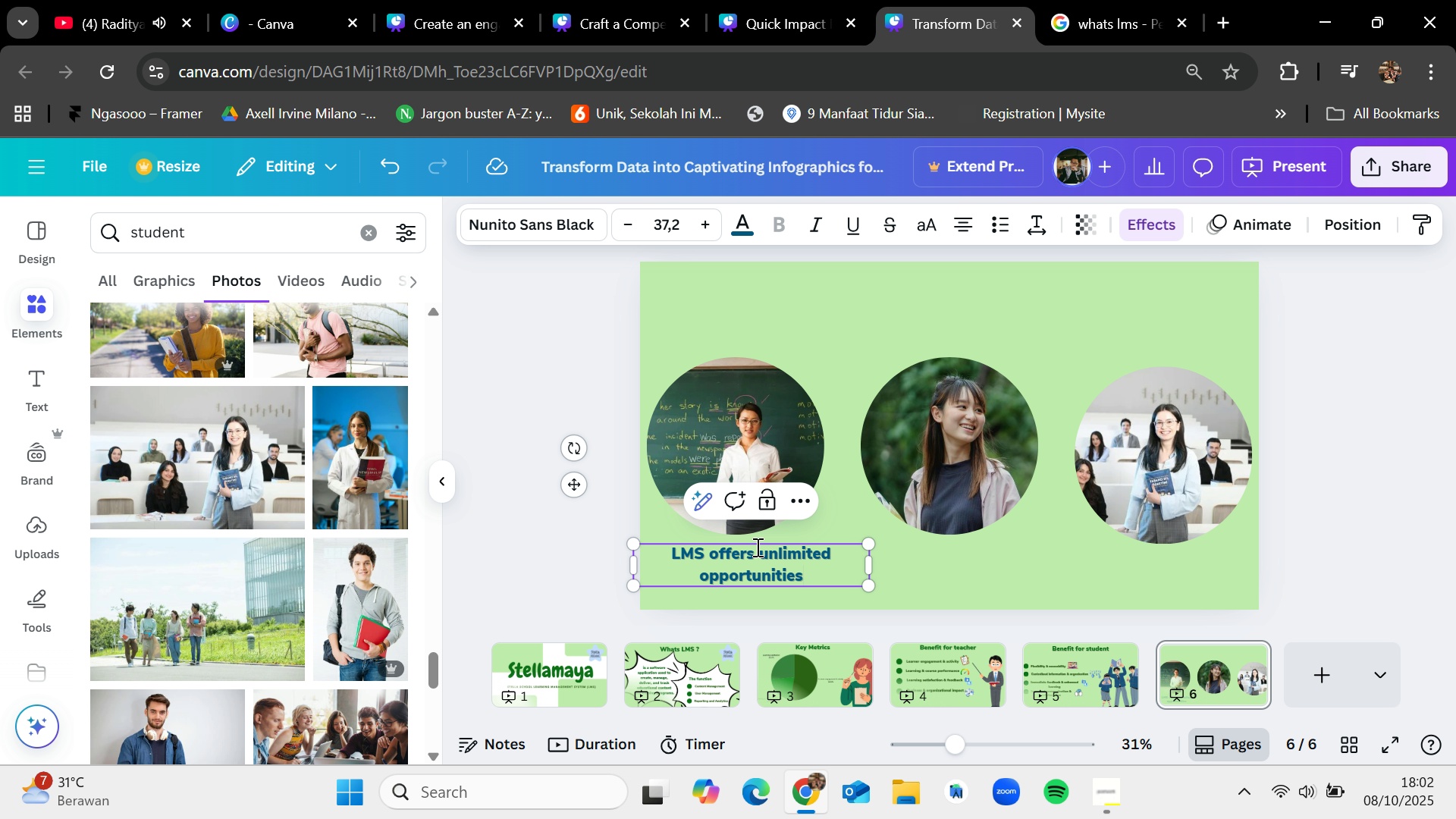 
type( to ait)
key(Backspace)
key(Backspace)
type(utomate routine task)
 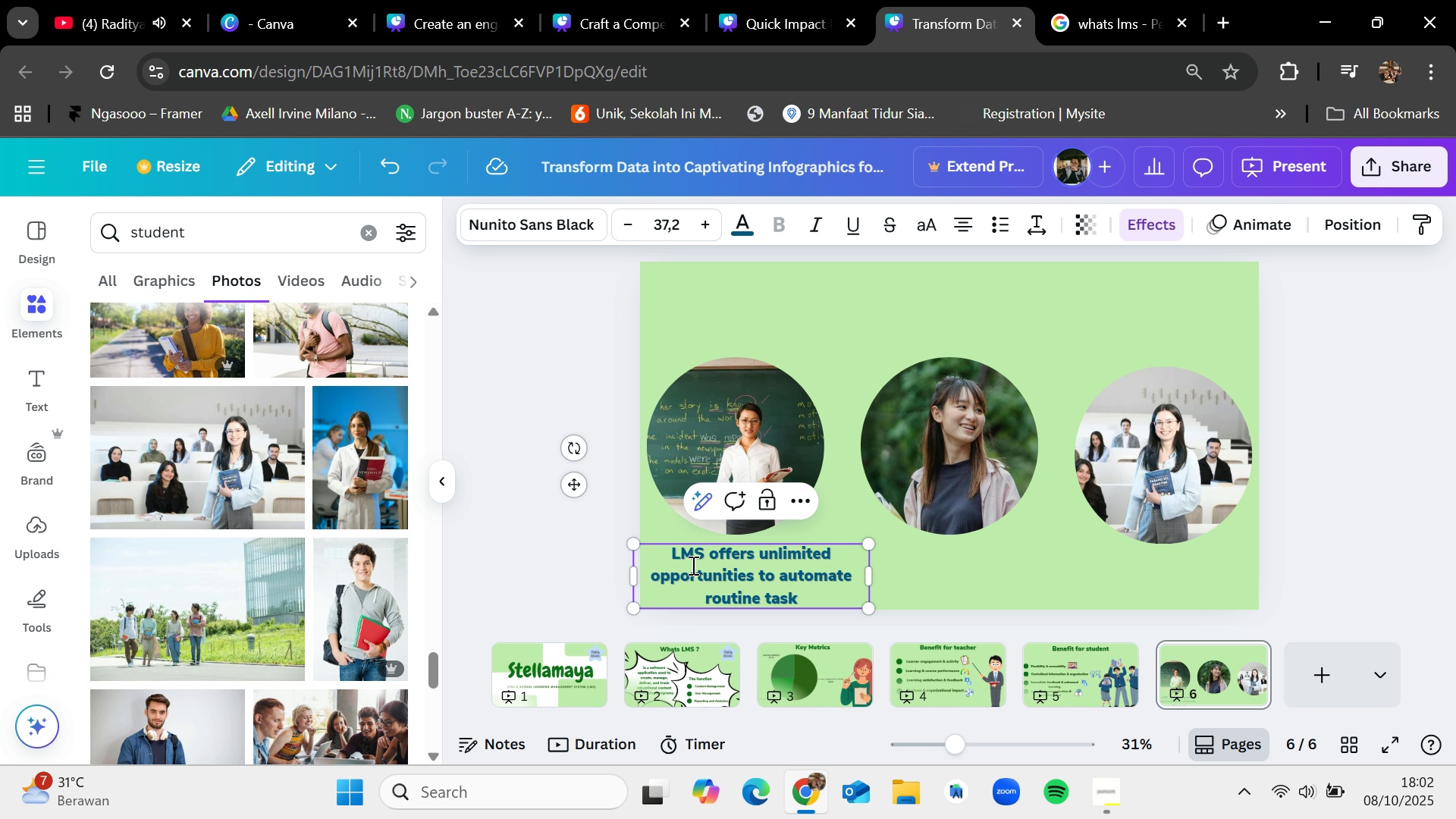 
left_click([673, 546])
 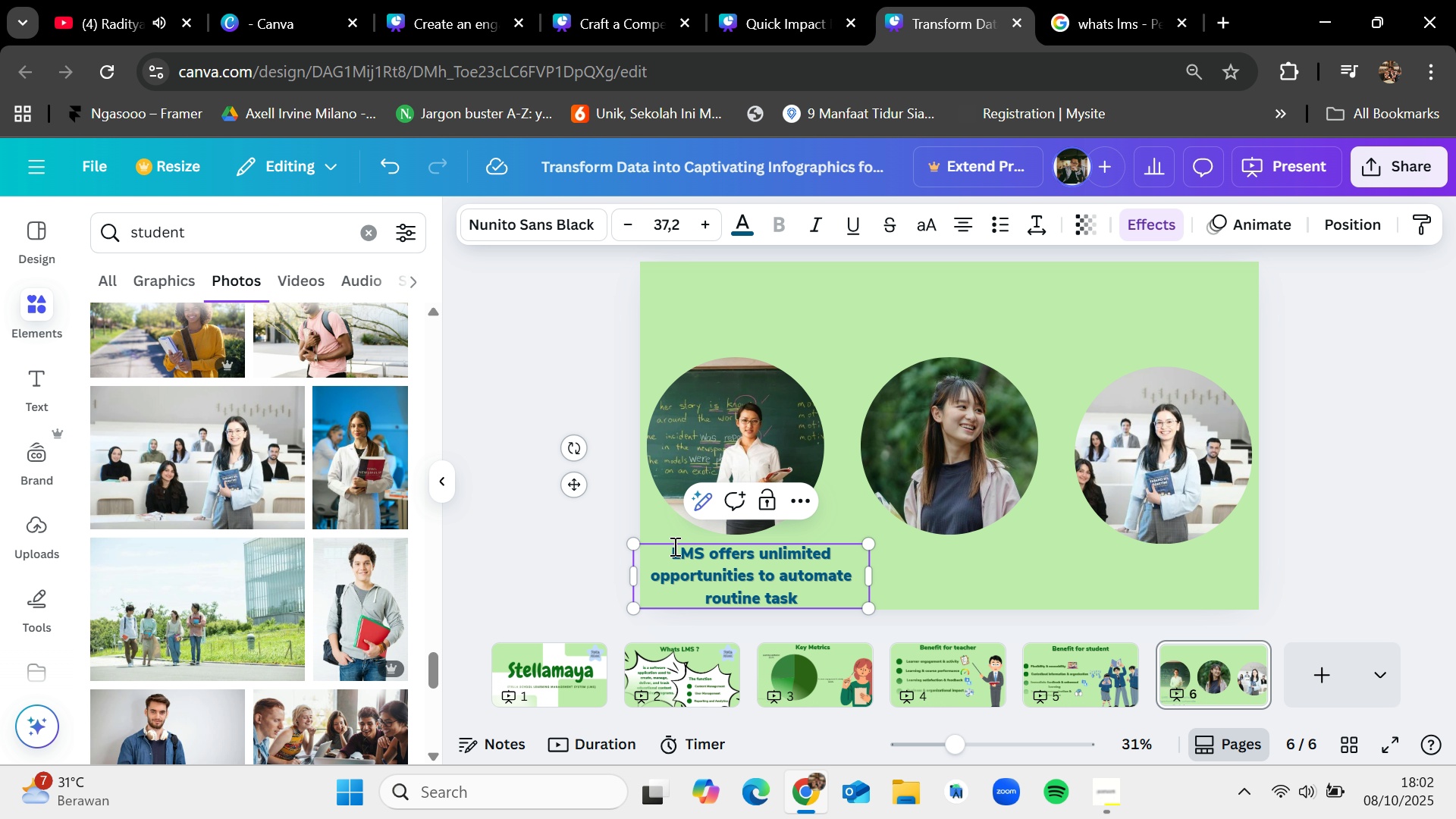 
key(Shift+Quote)
 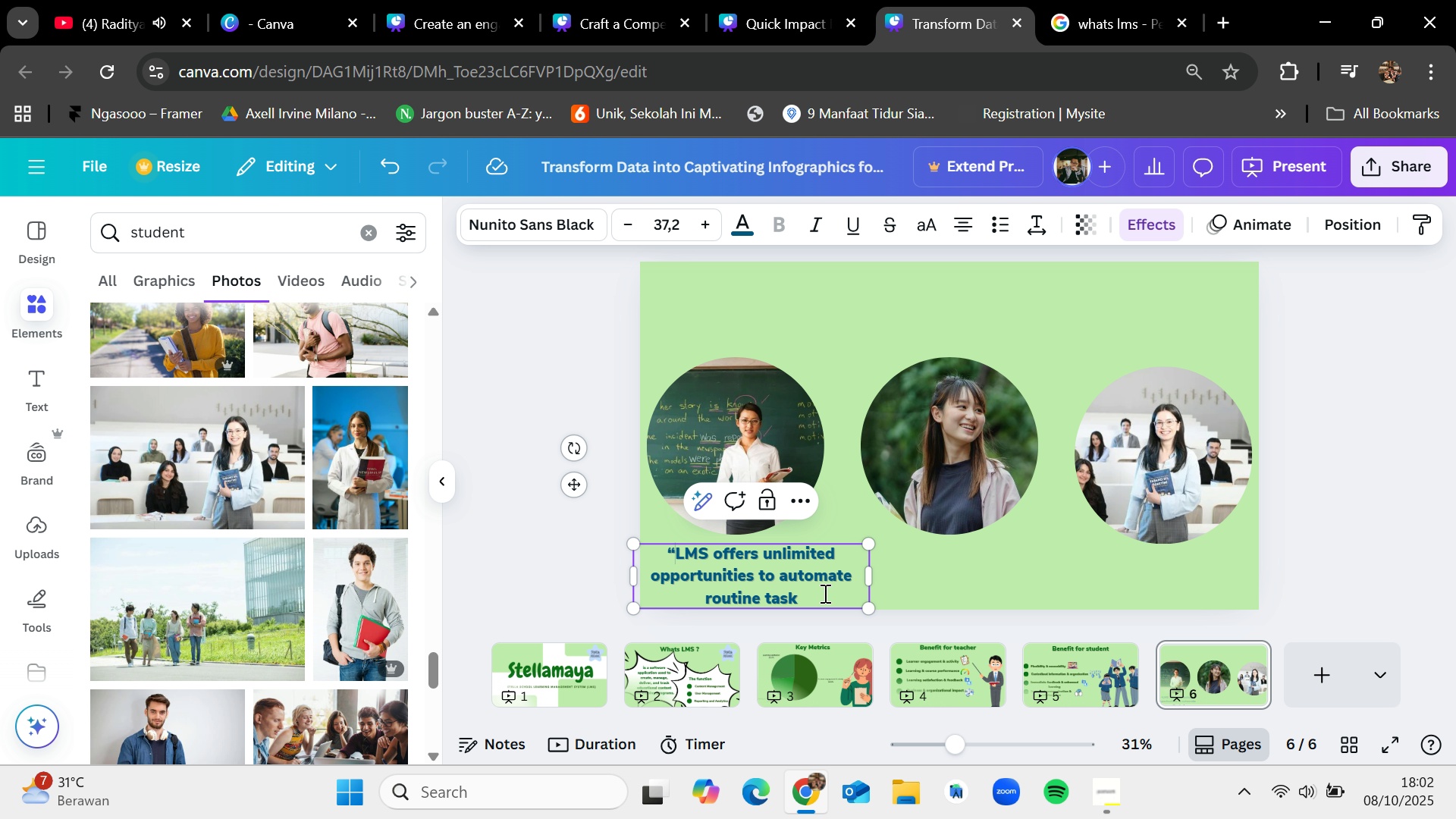 
left_click([810, 600])
 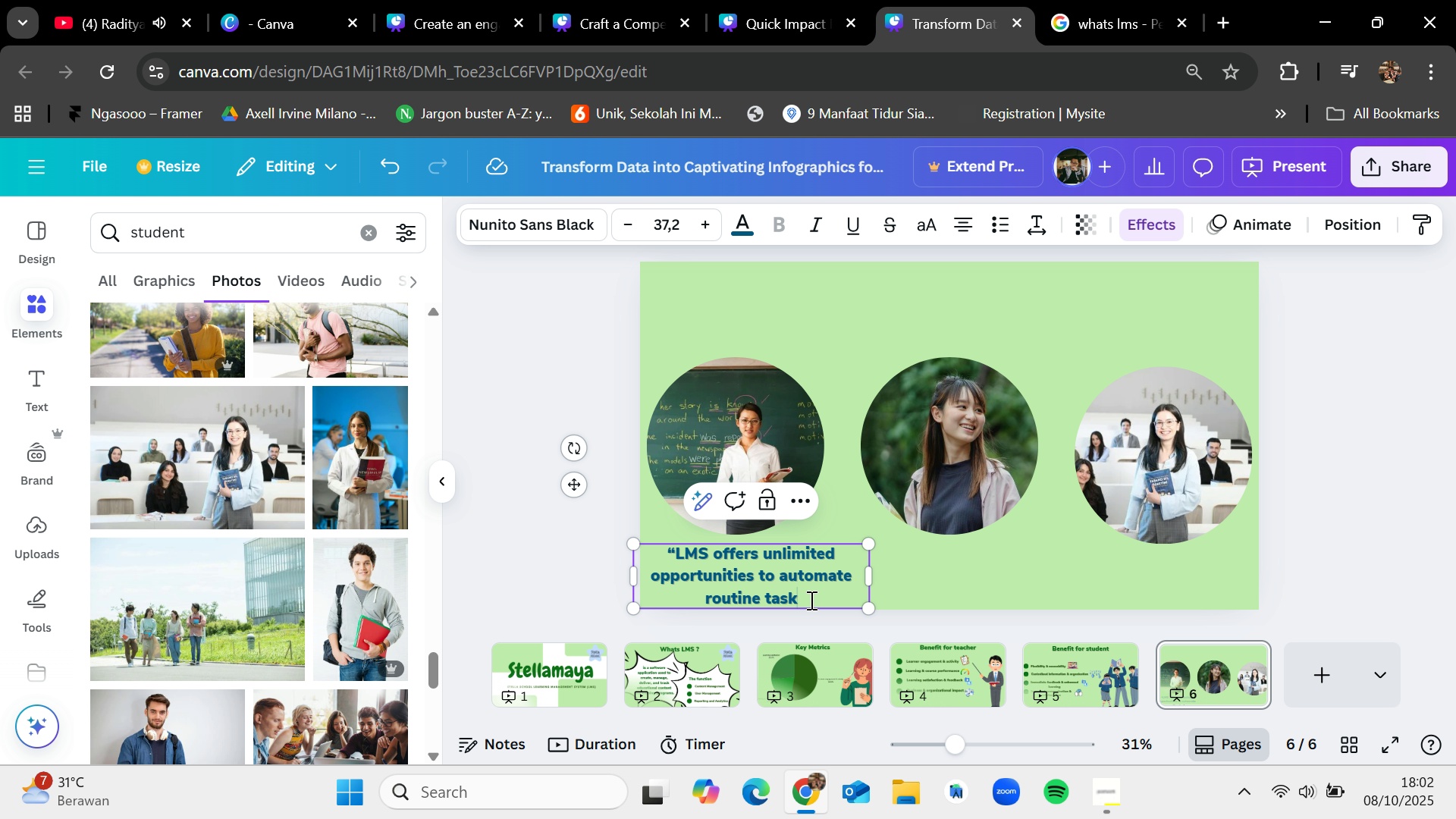 
key(Shift+Quote)
 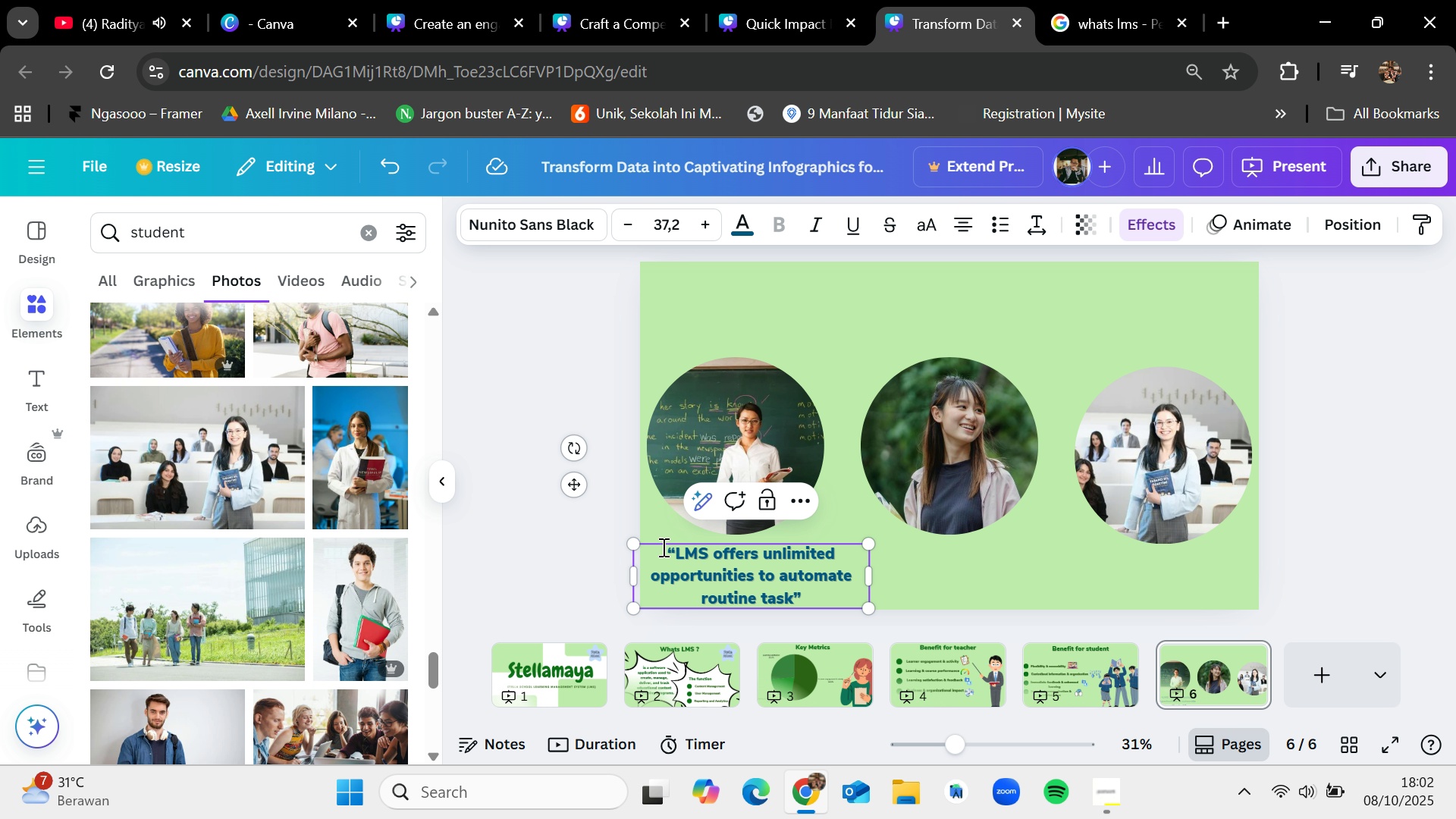 
left_click([661, 548])
 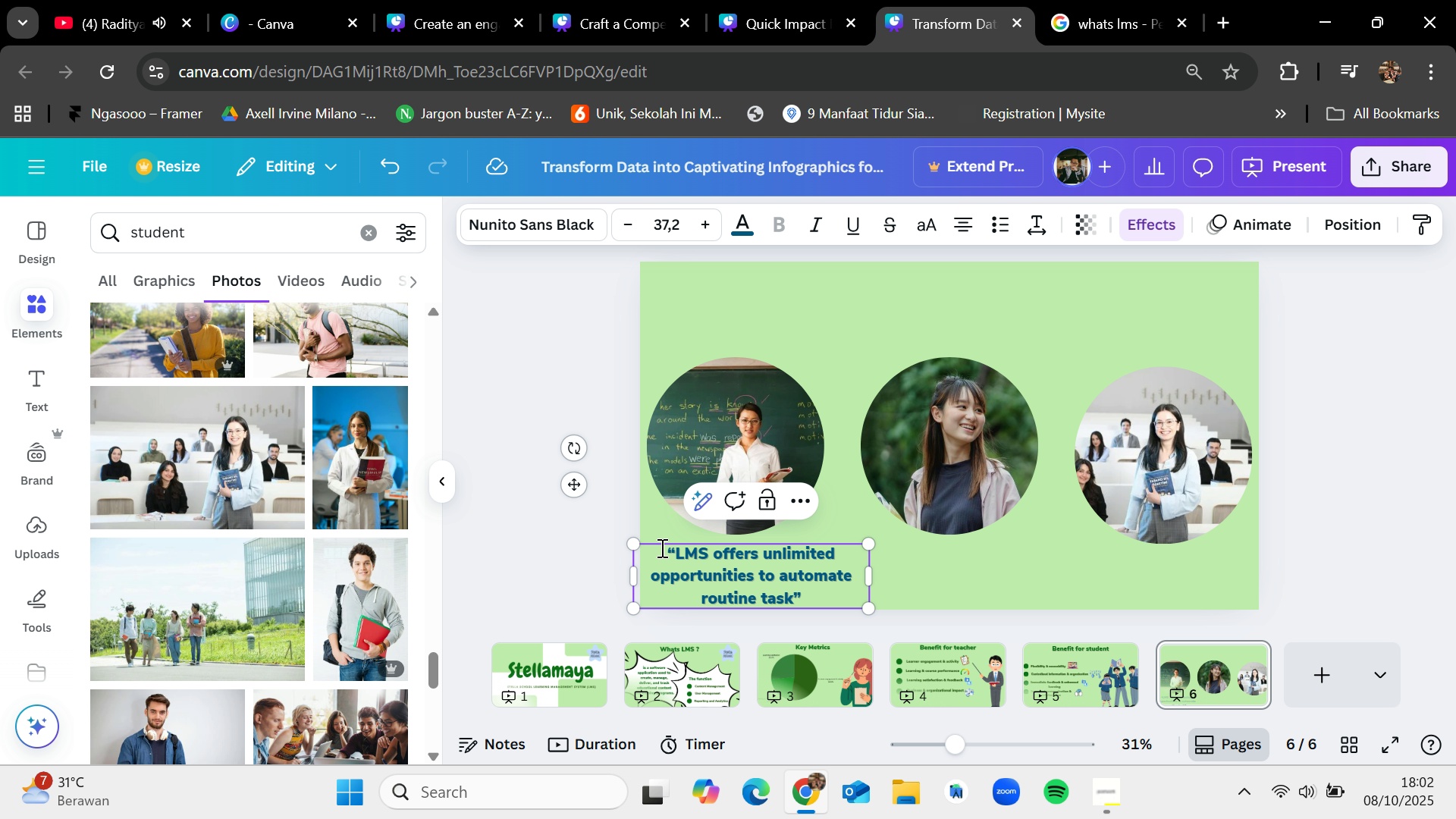 
key(Enter)
 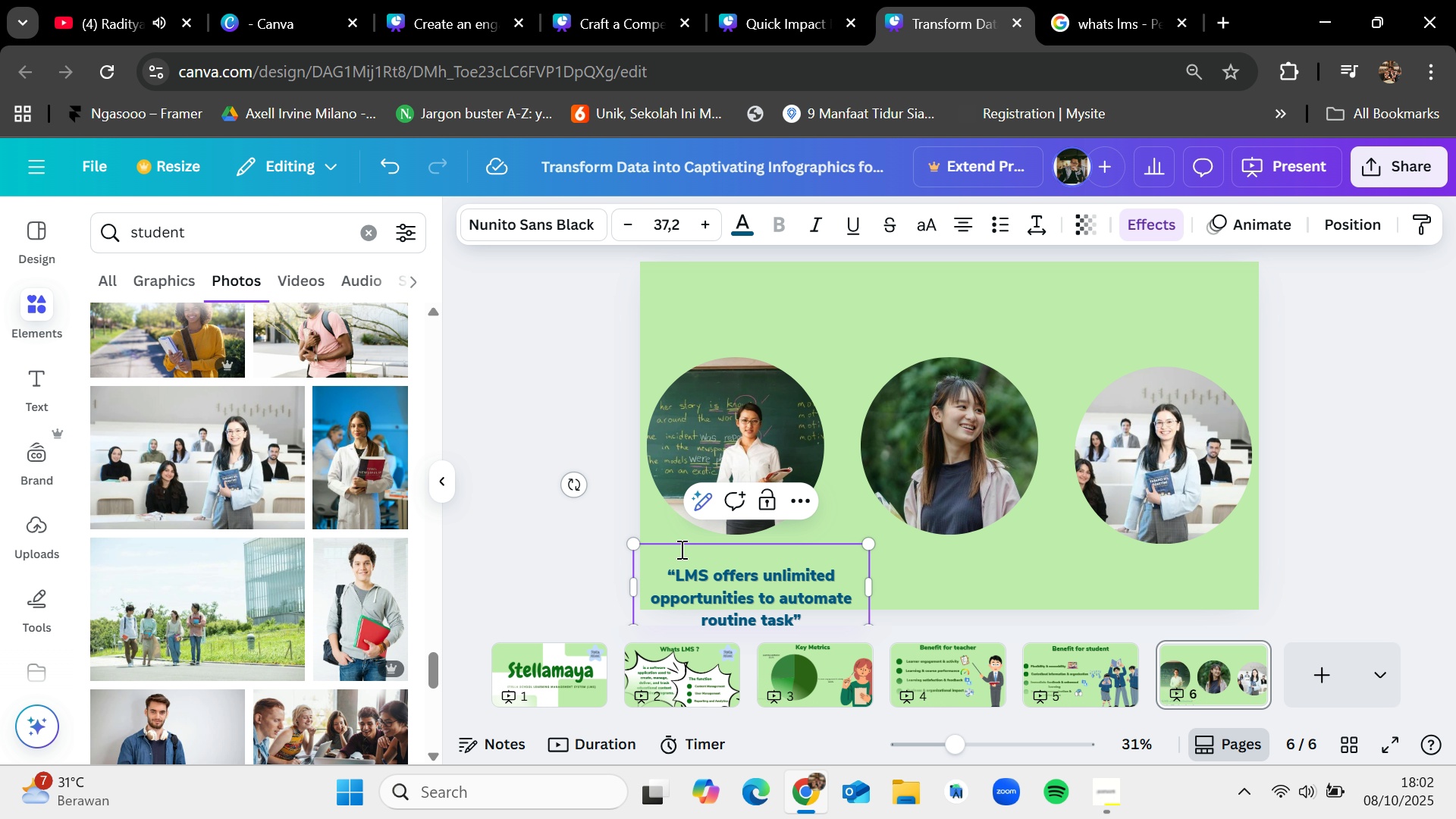 
left_click([683, 549])
 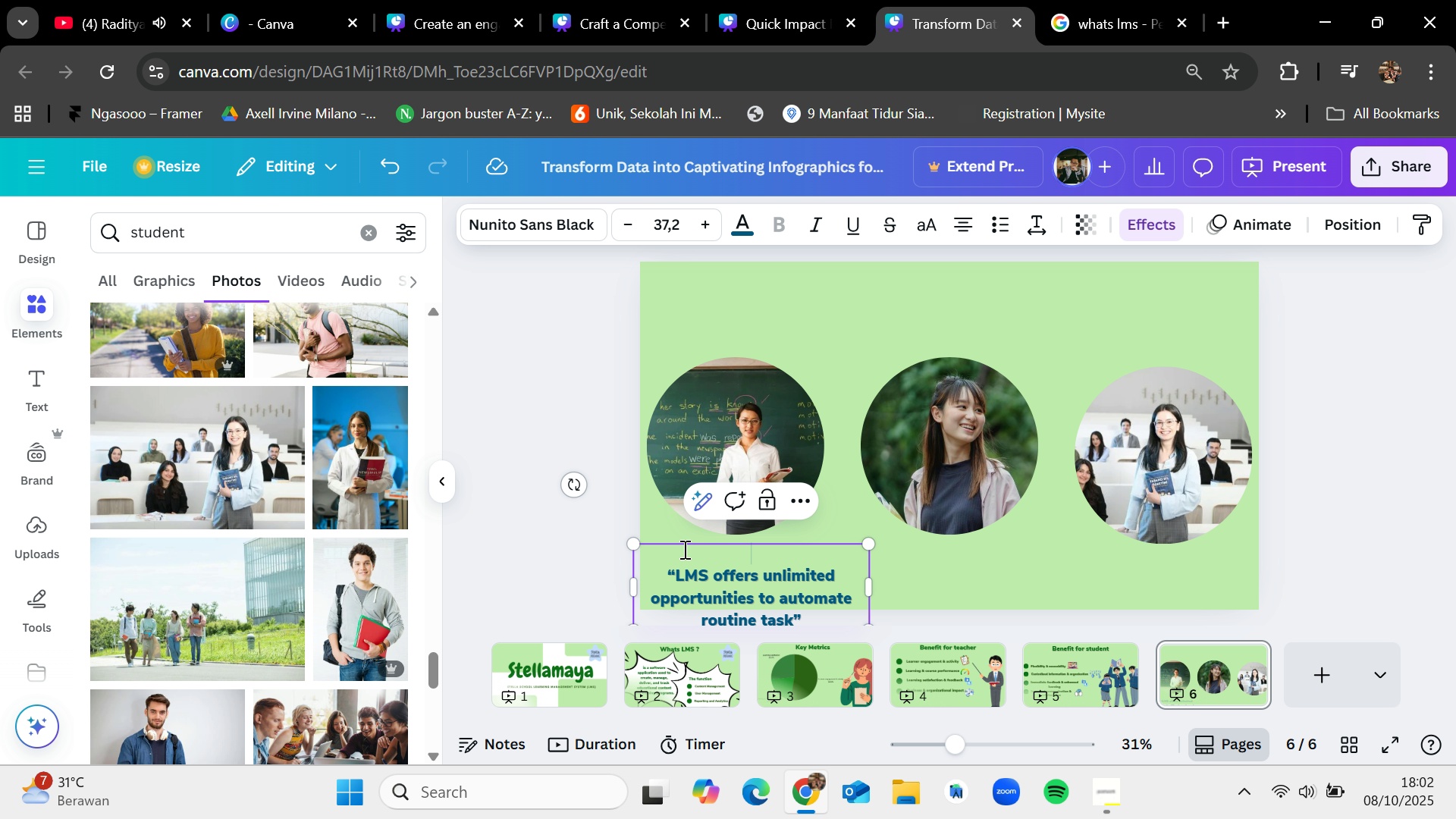 
type(Math teacj)
key(Backspace)
type(her)
 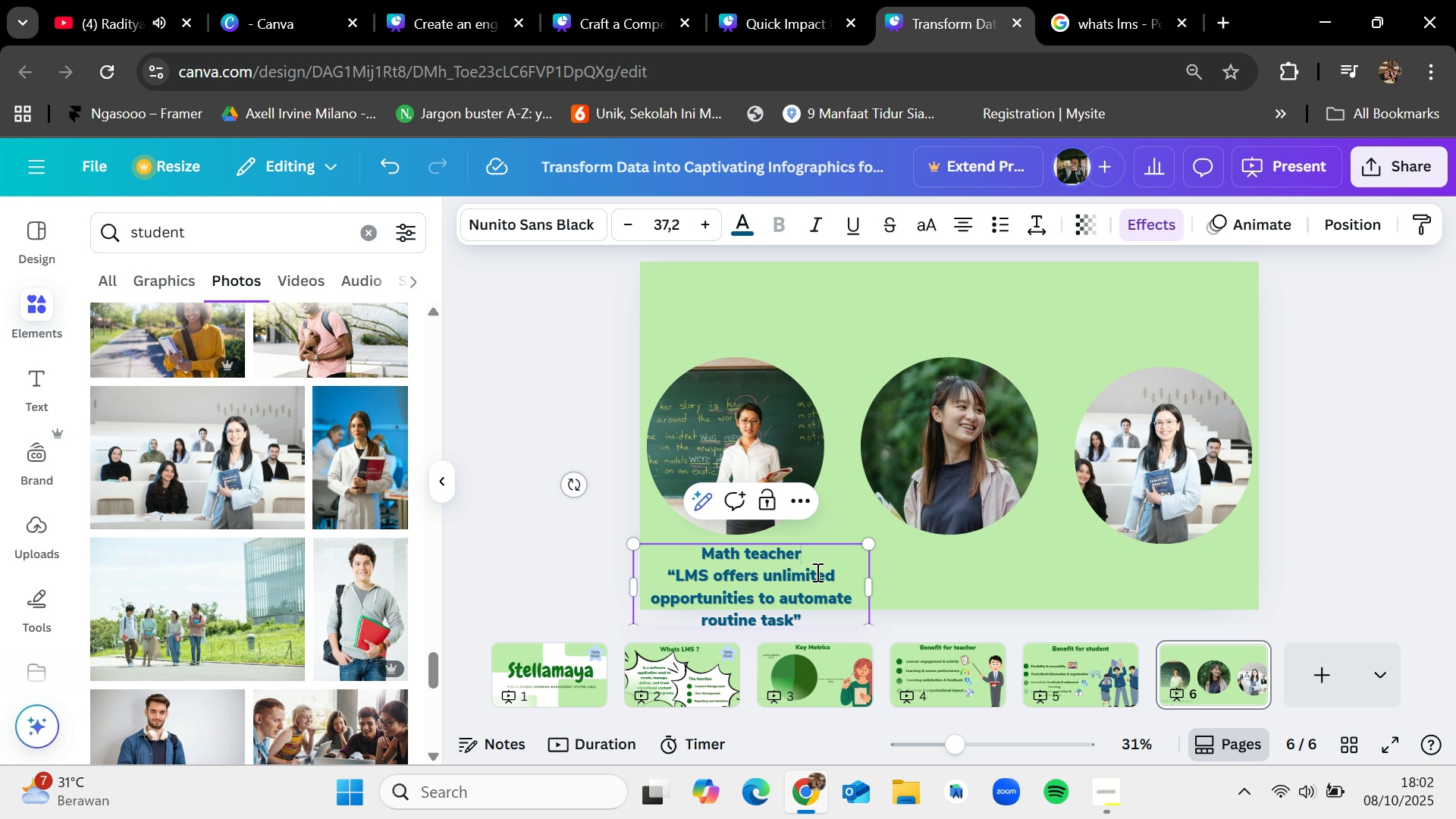 
left_click_drag(start_coordinate=[780, 588], to_coordinate=[785, 555])
 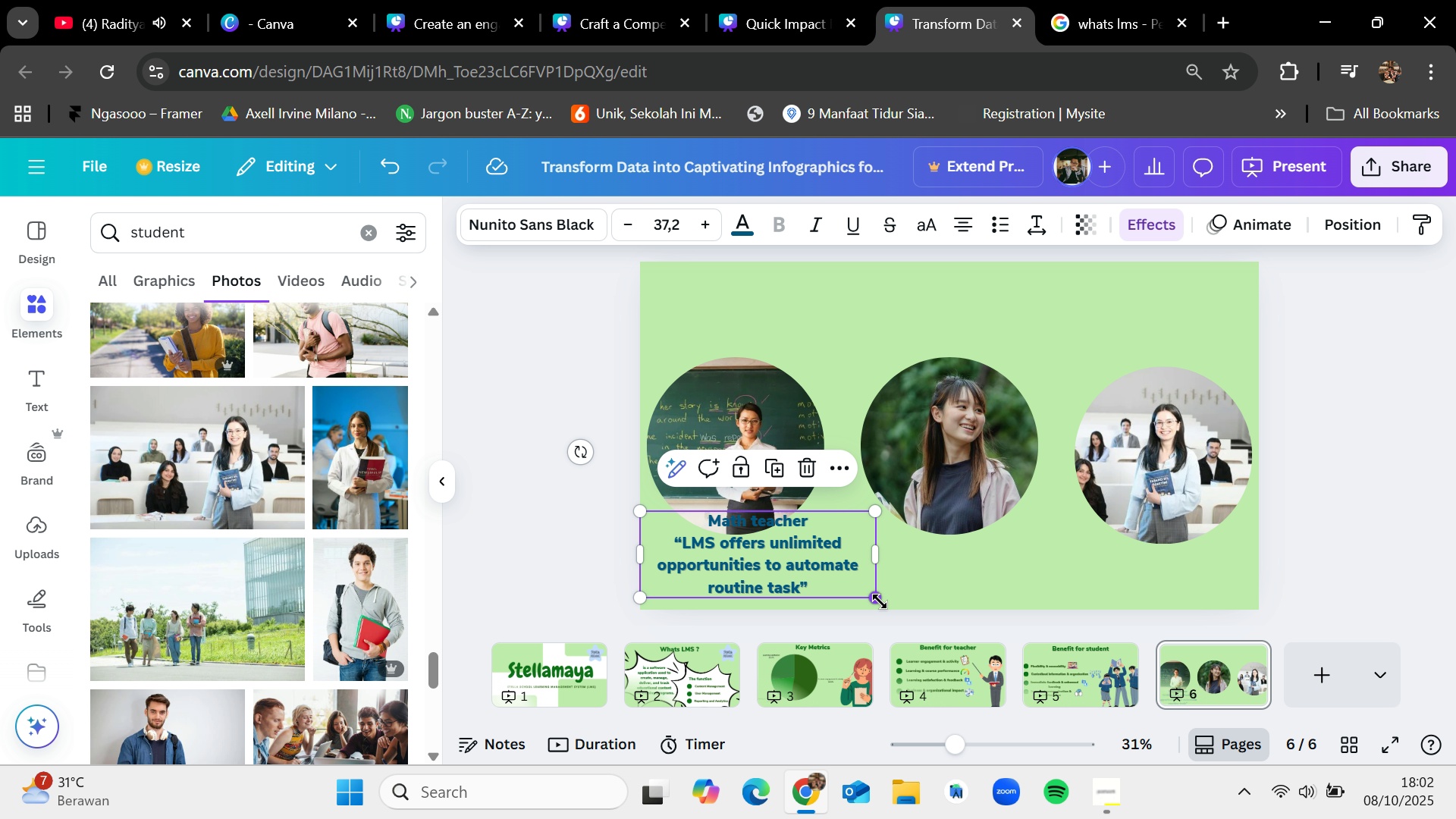 
left_click_drag(start_coordinate=[877, 597], to_coordinate=[820, 573])
 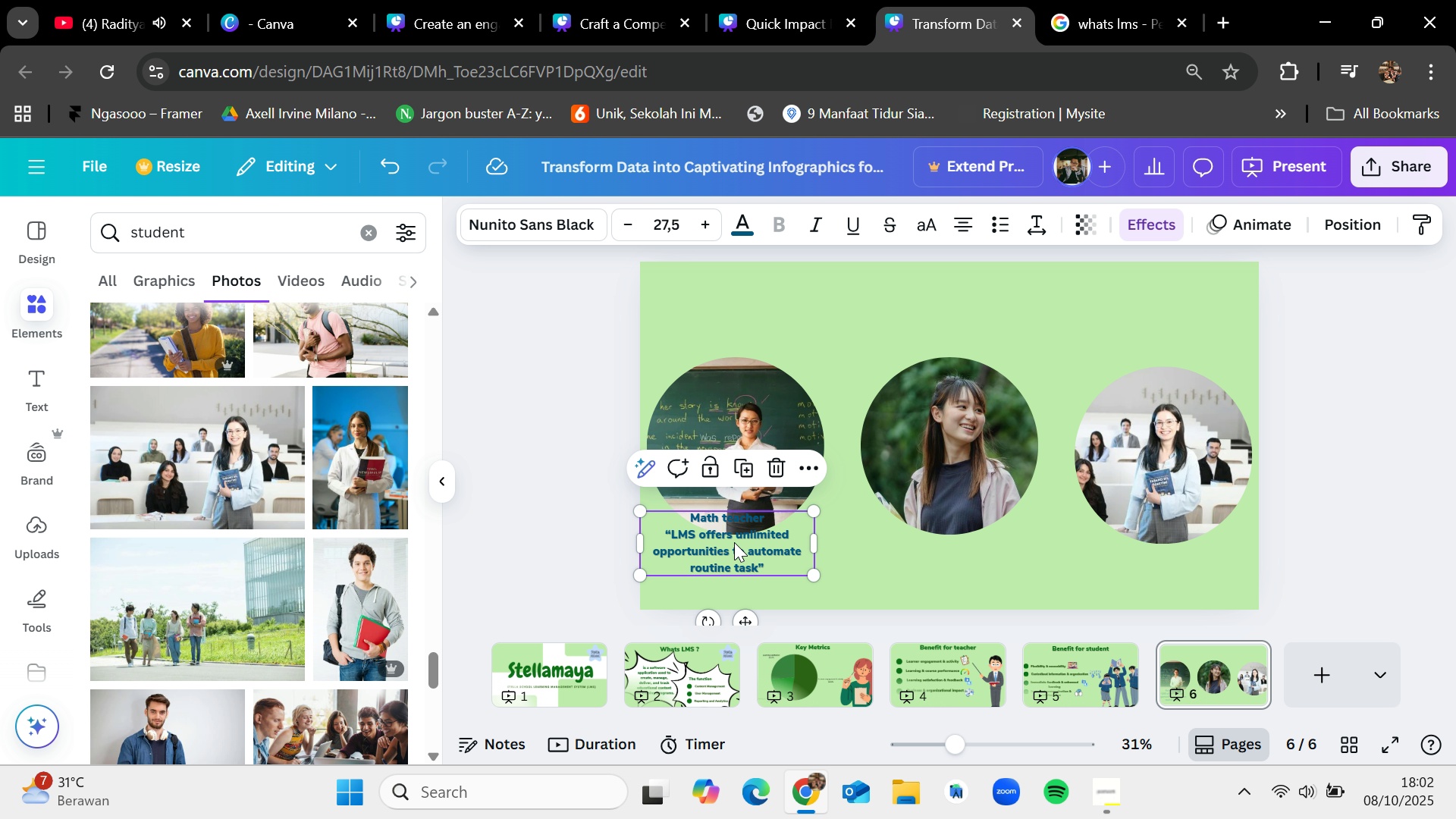 
left_click_drag(start_coordinate=[734, 540], to_coordinate=[750, 569])
 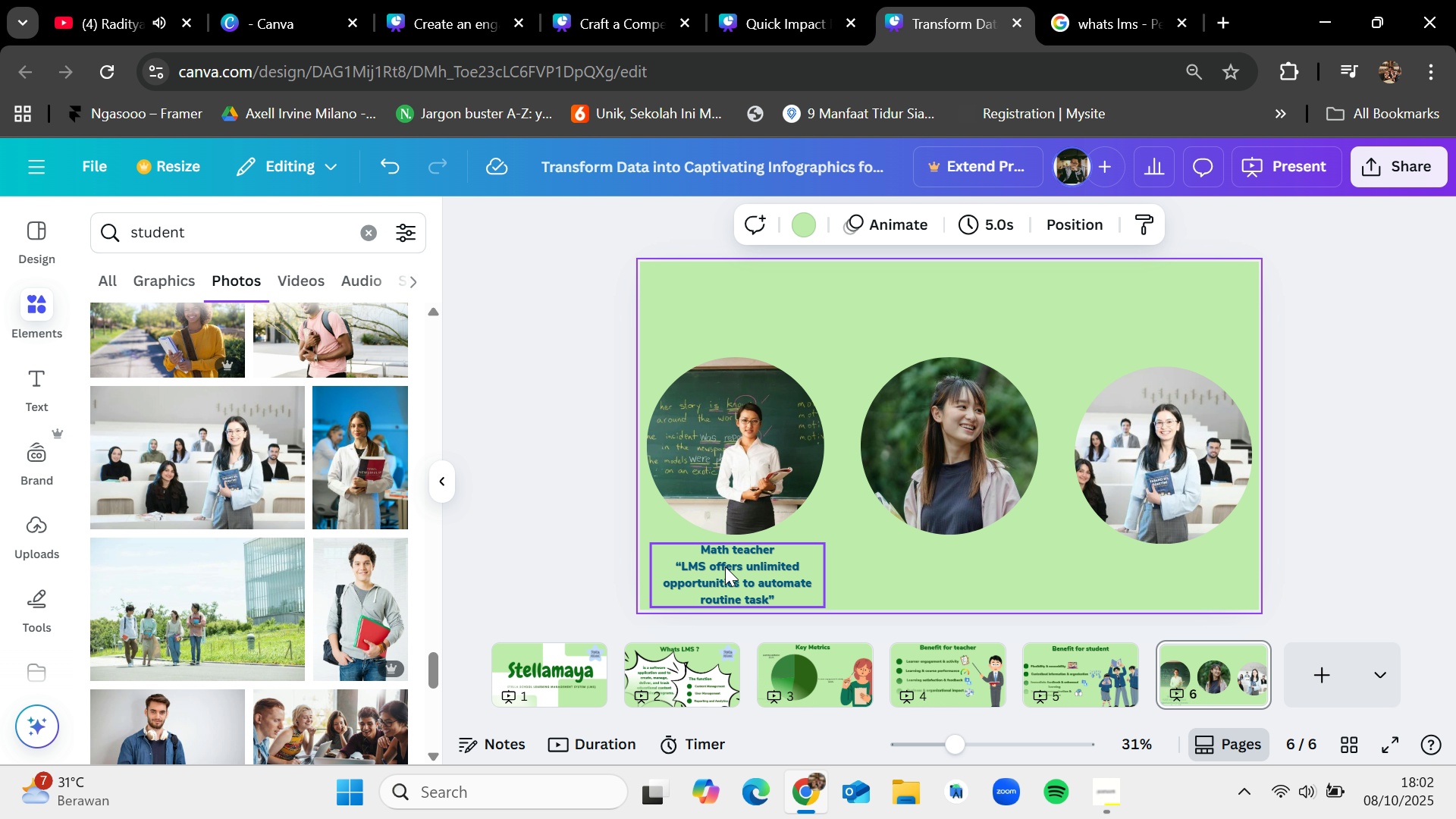 
left_click([720, 568])
 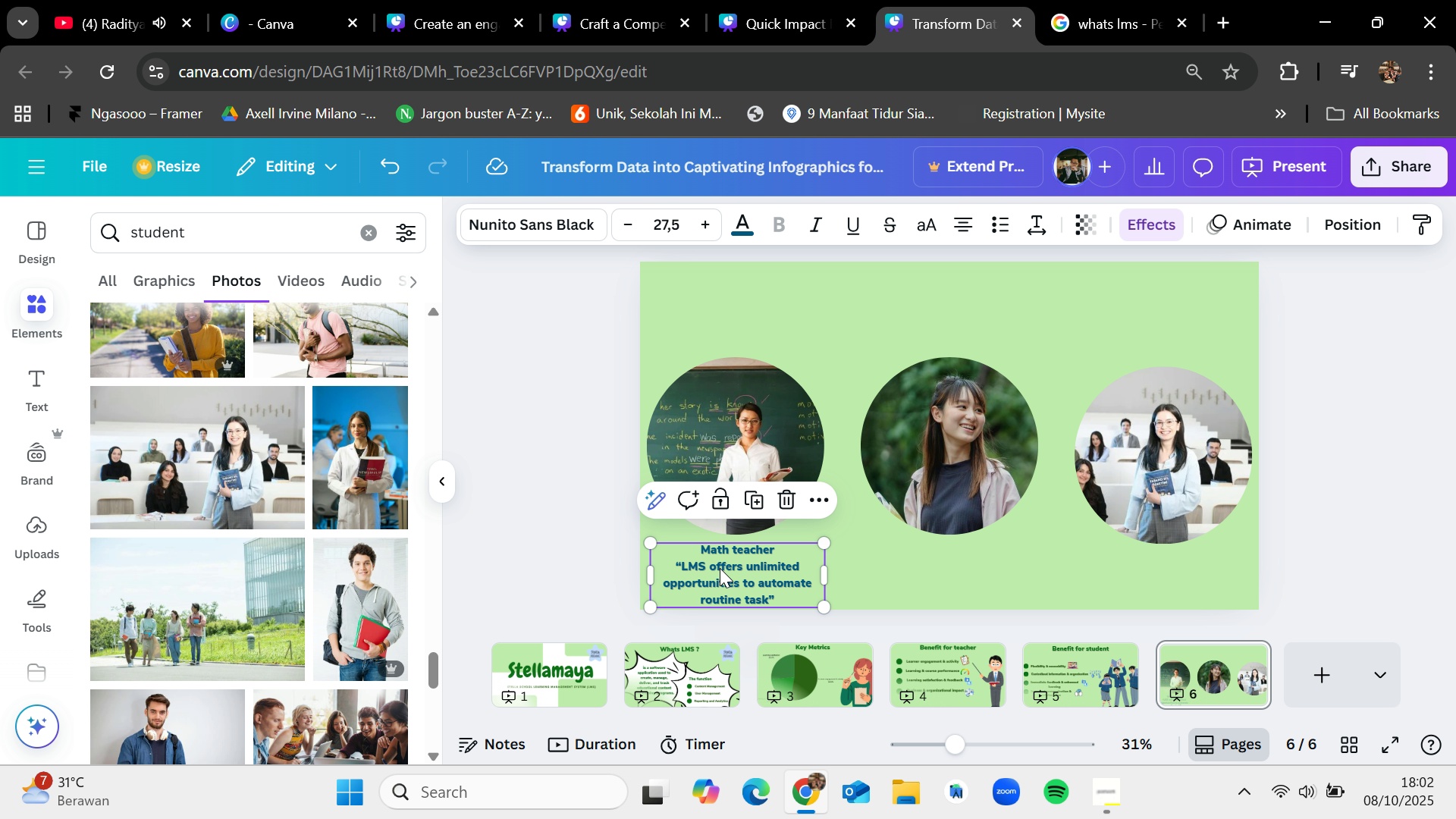 
key(Control+C)
 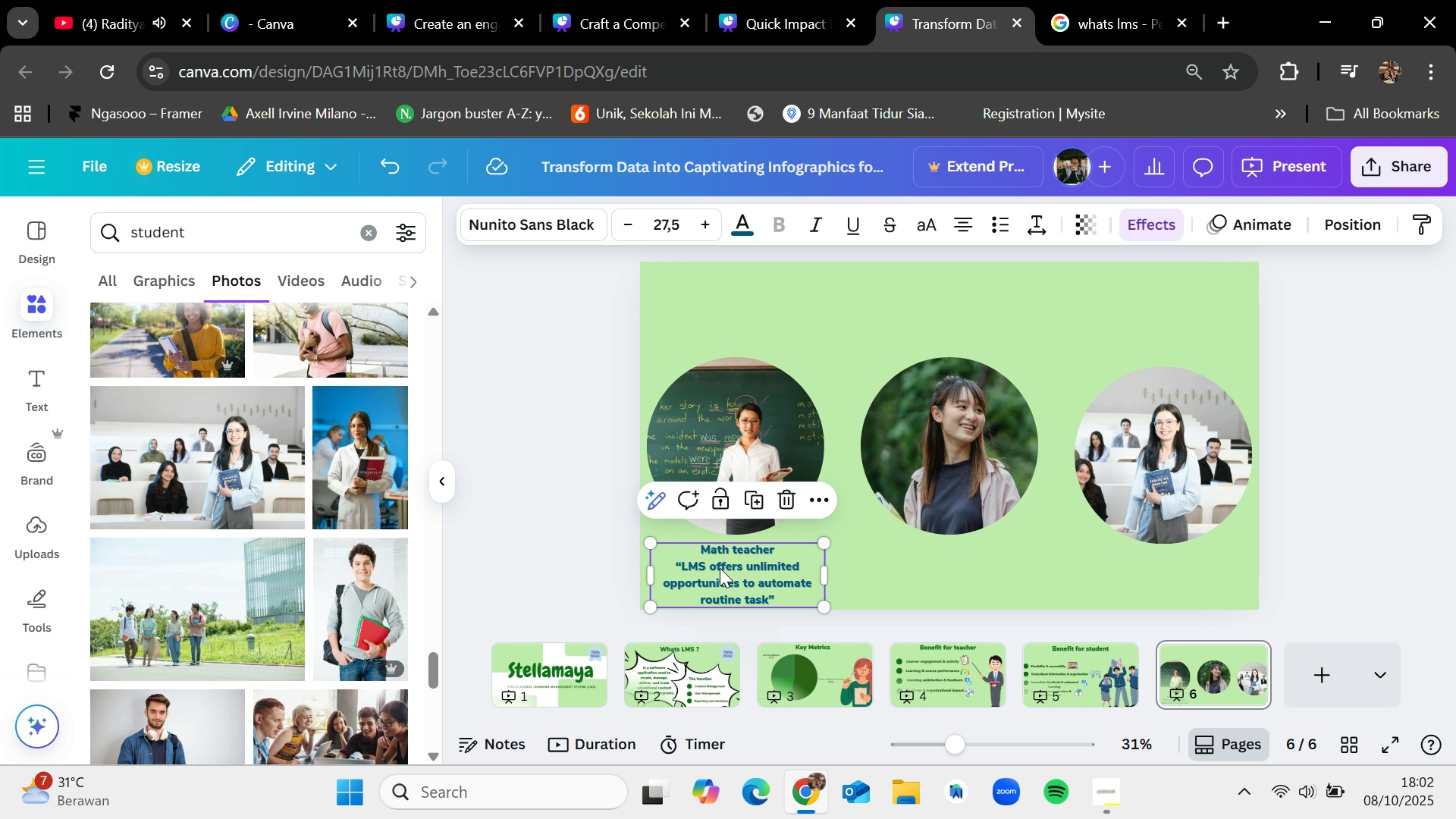 
key(Control+V)
 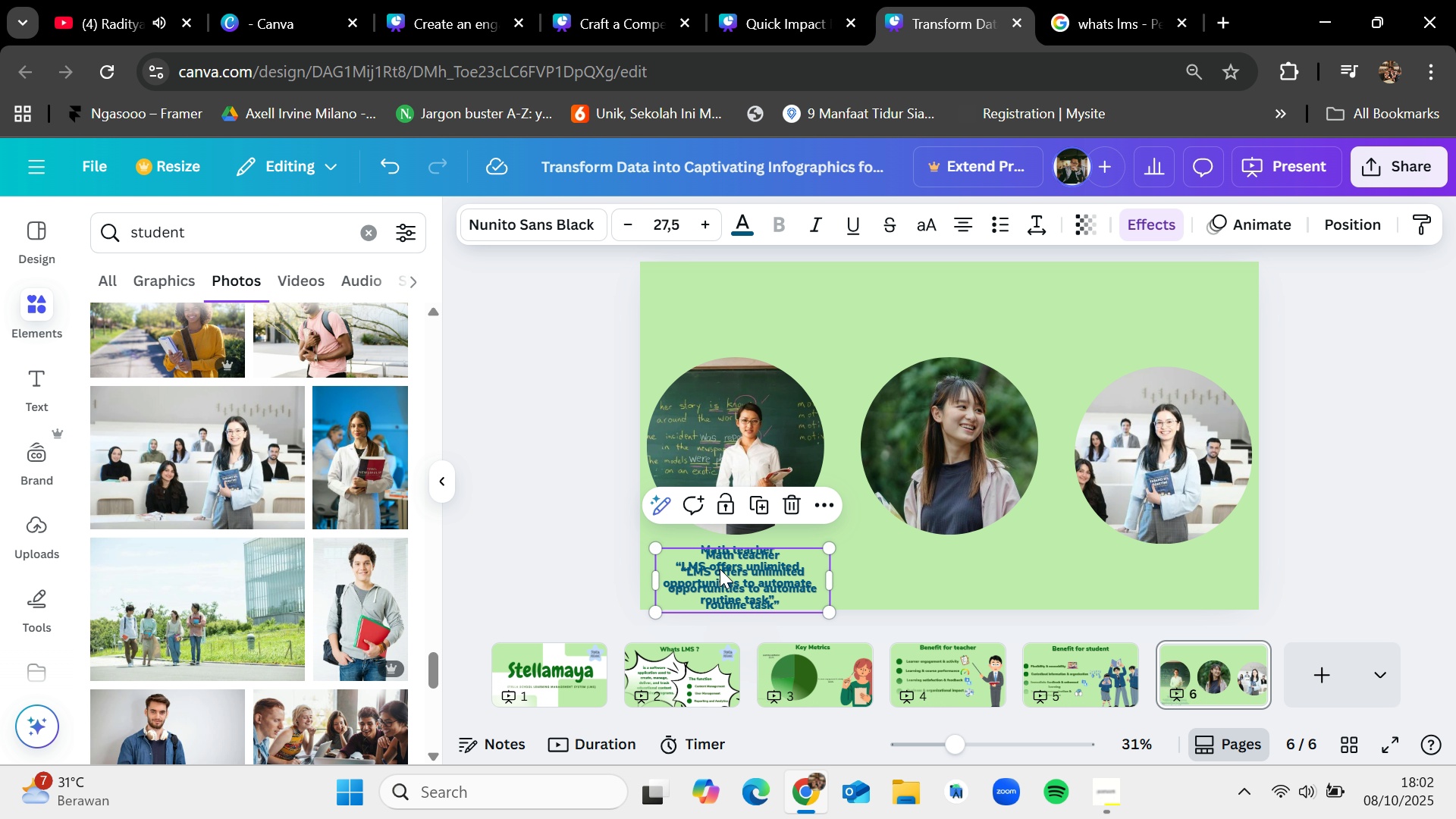 
left_click_drag(start_coordinate=[720, 569], to_coordinate=[930, 562])
 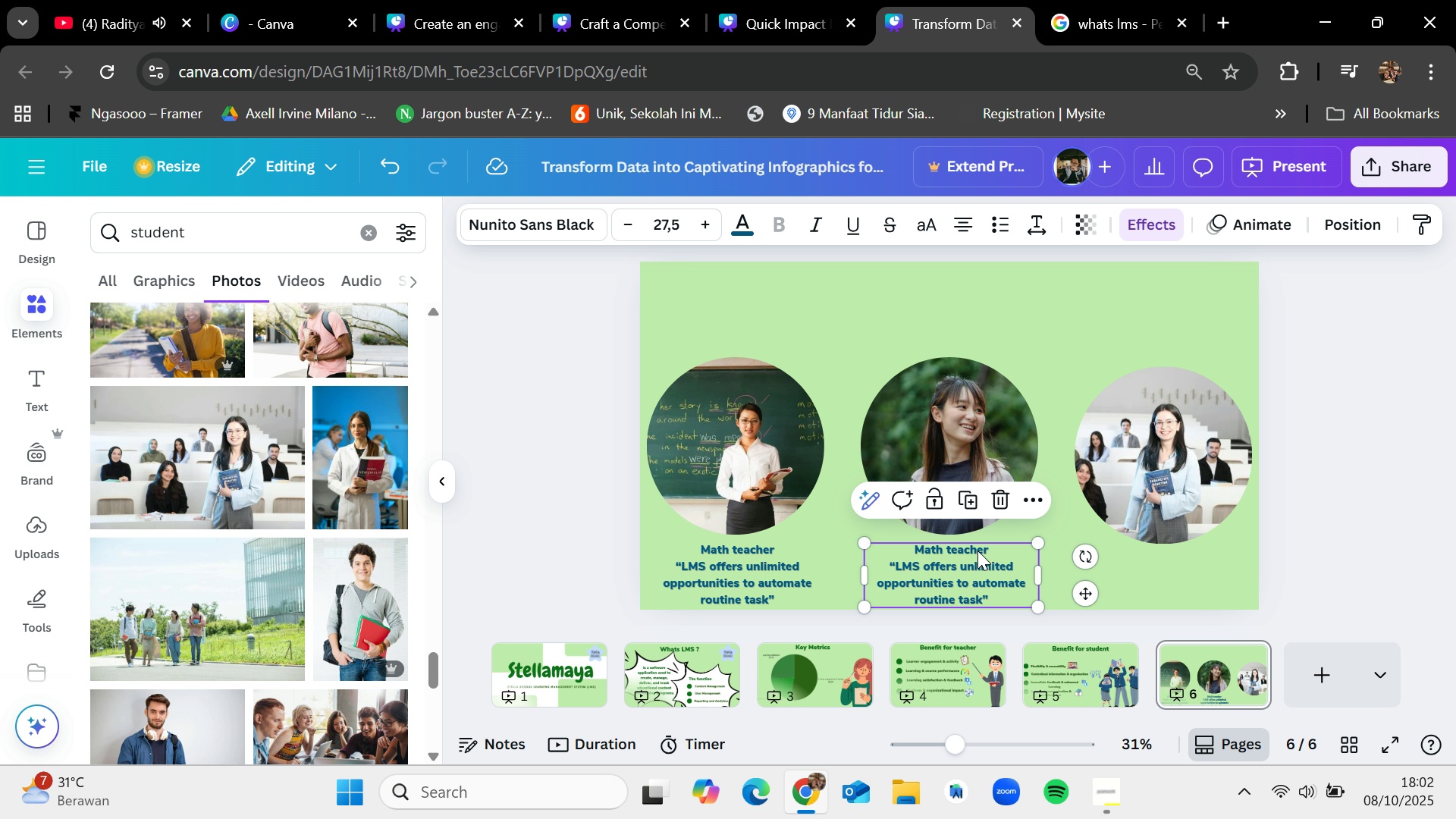 
mouse_move([964, 561])
 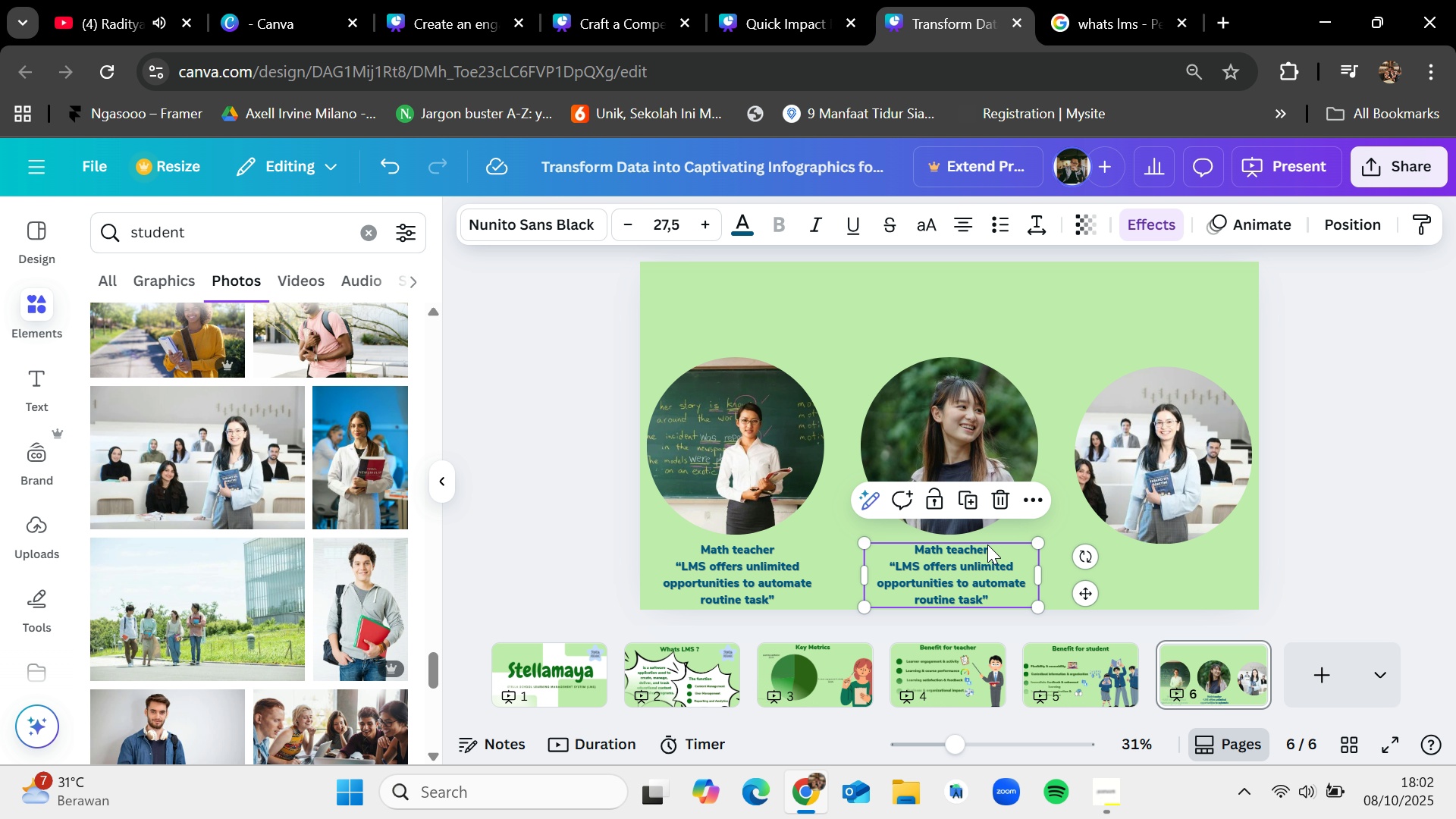 
left_click([990, 547])
 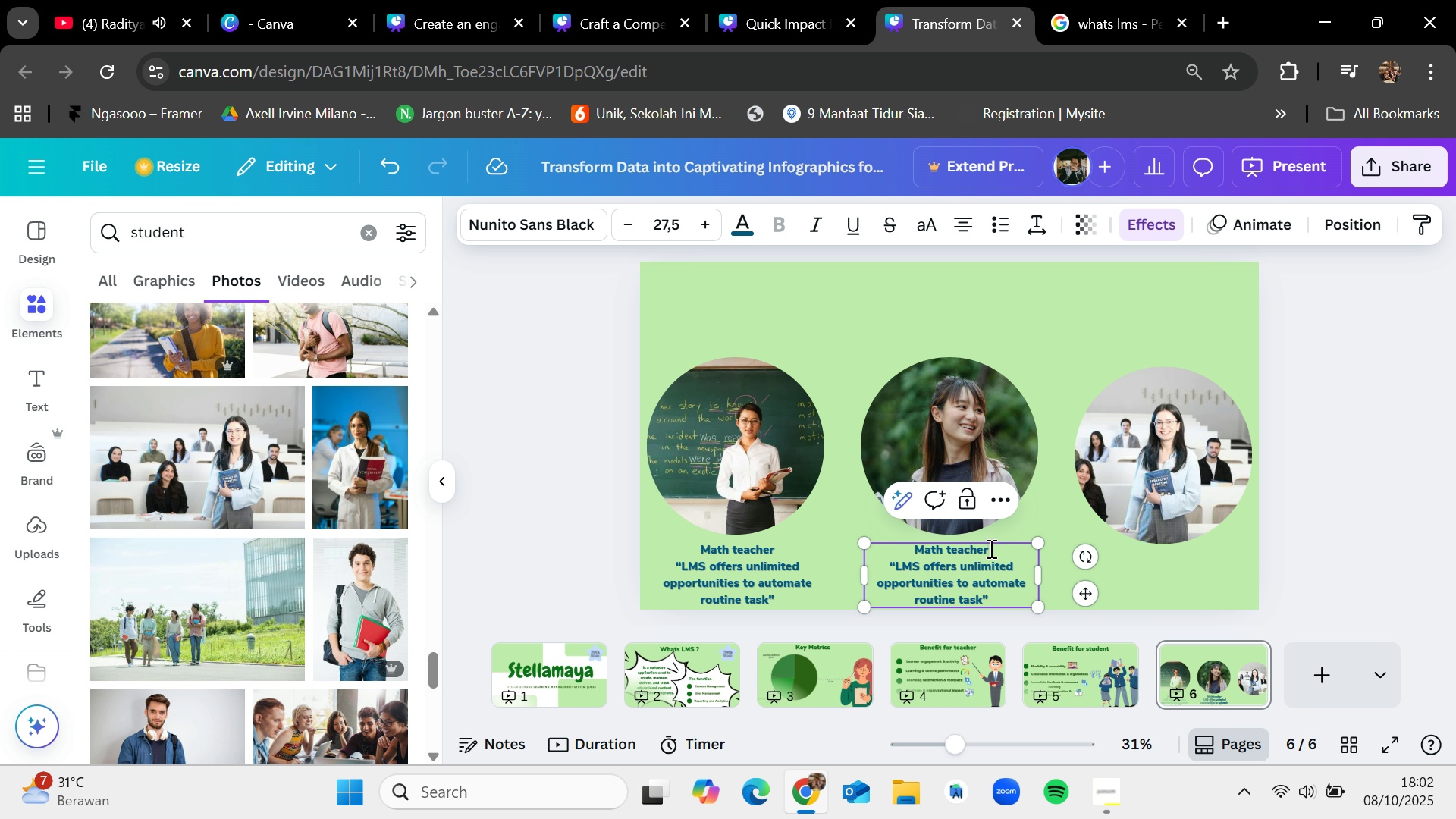 
left_click_drag(start_coordinate=[990, 548], to_coordinate=[921, 541])
 